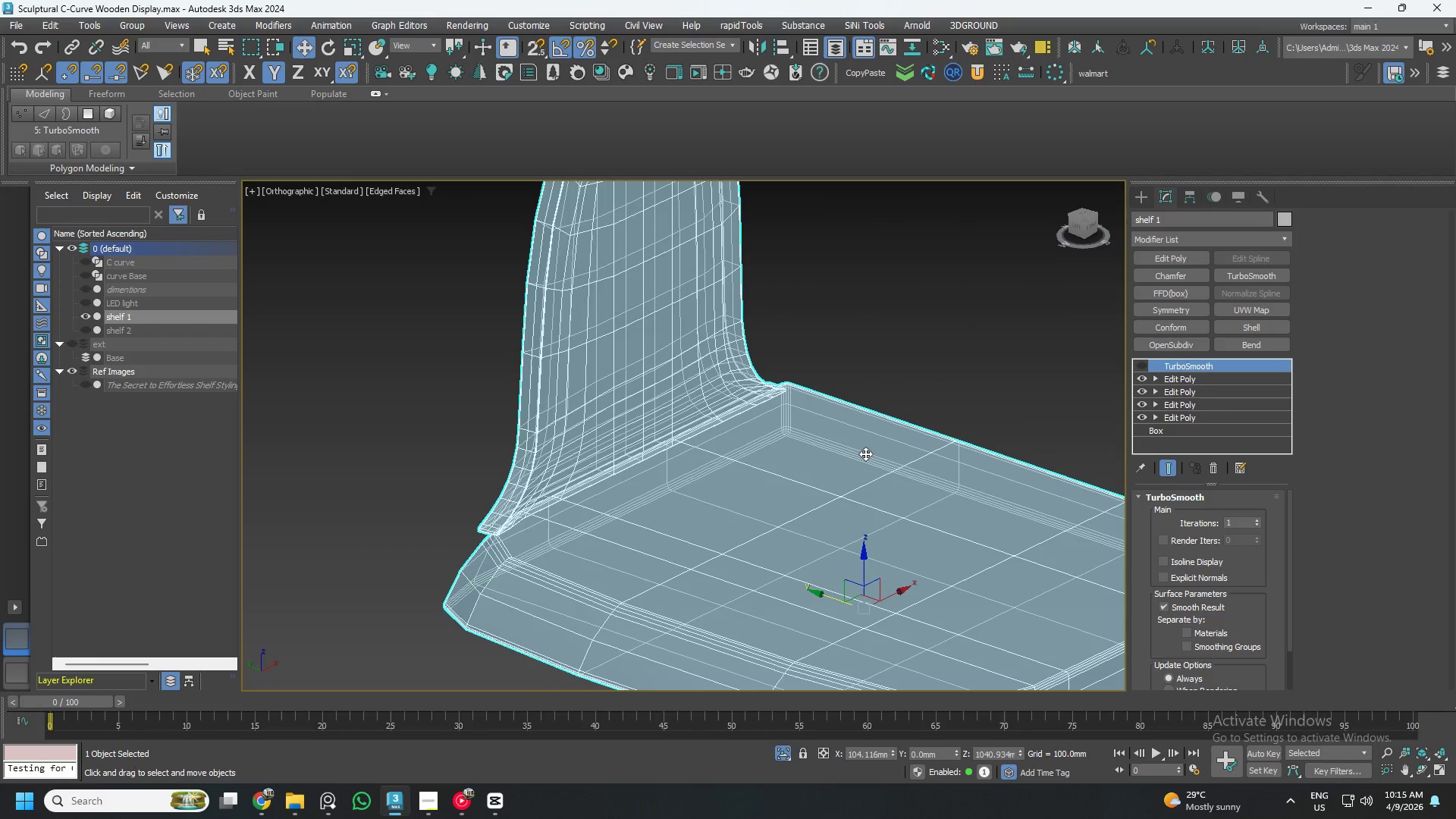 
key(Control+Z)
 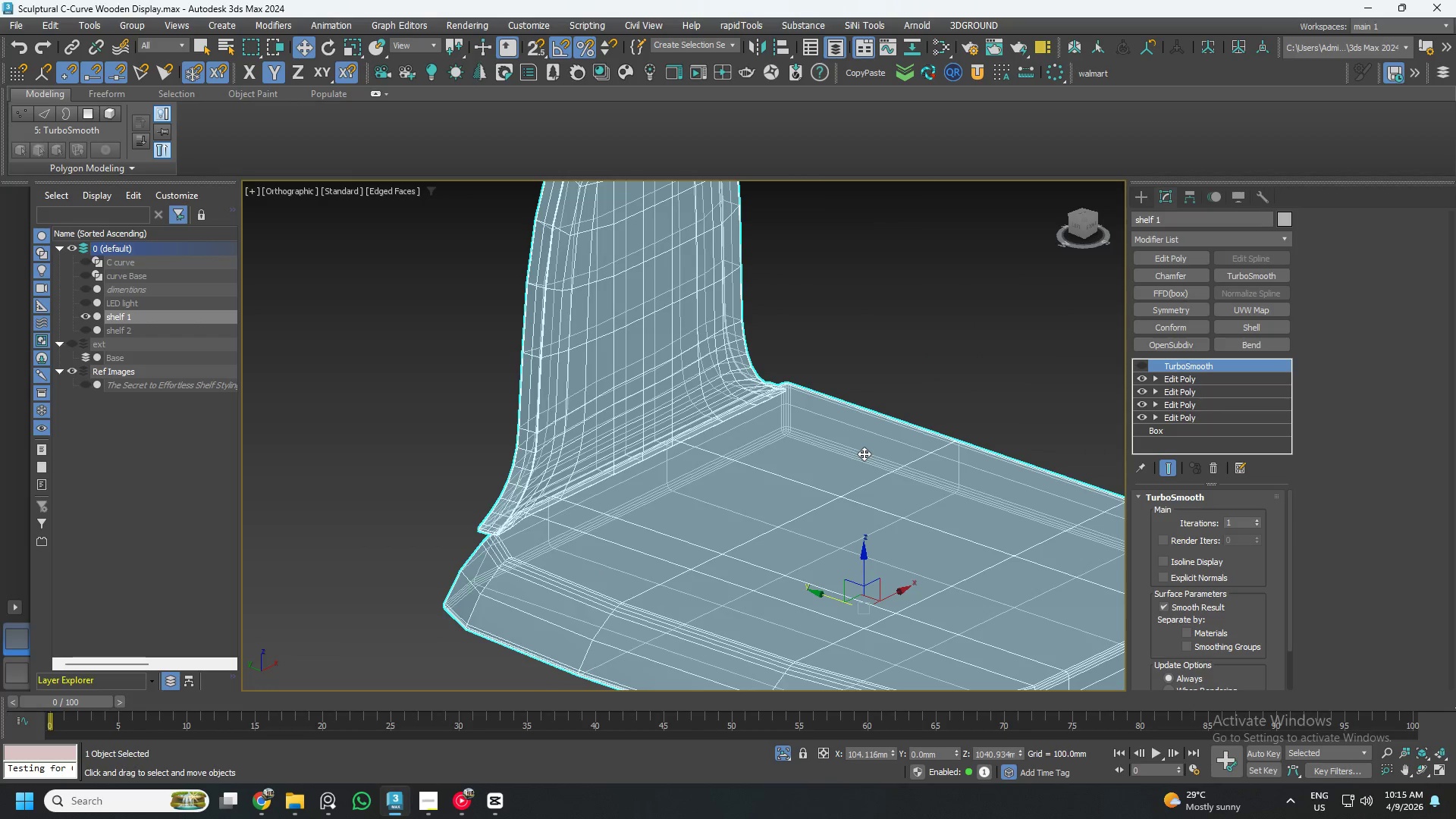 
key(Control+Z)
 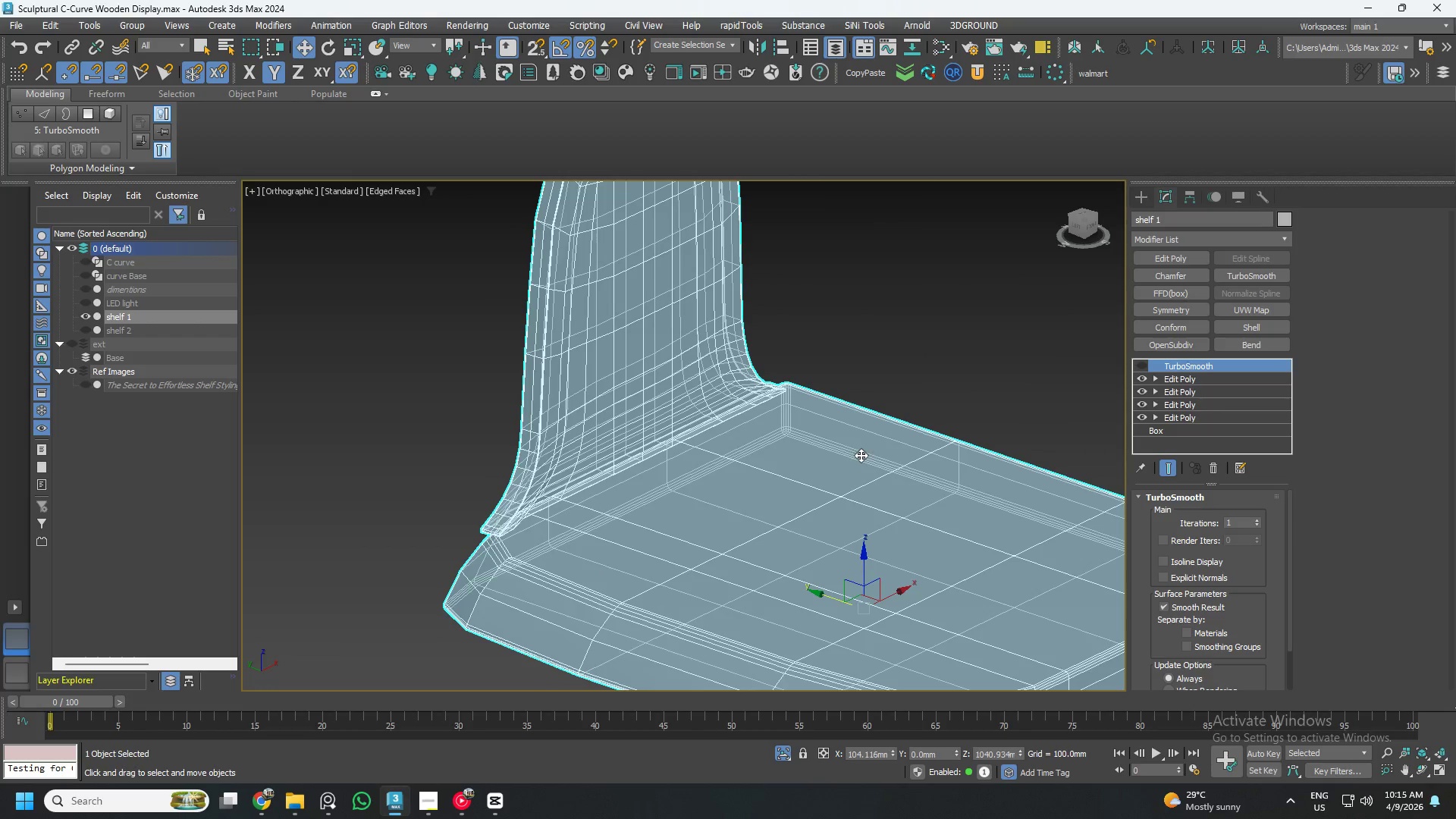 
key(Control+Z)
 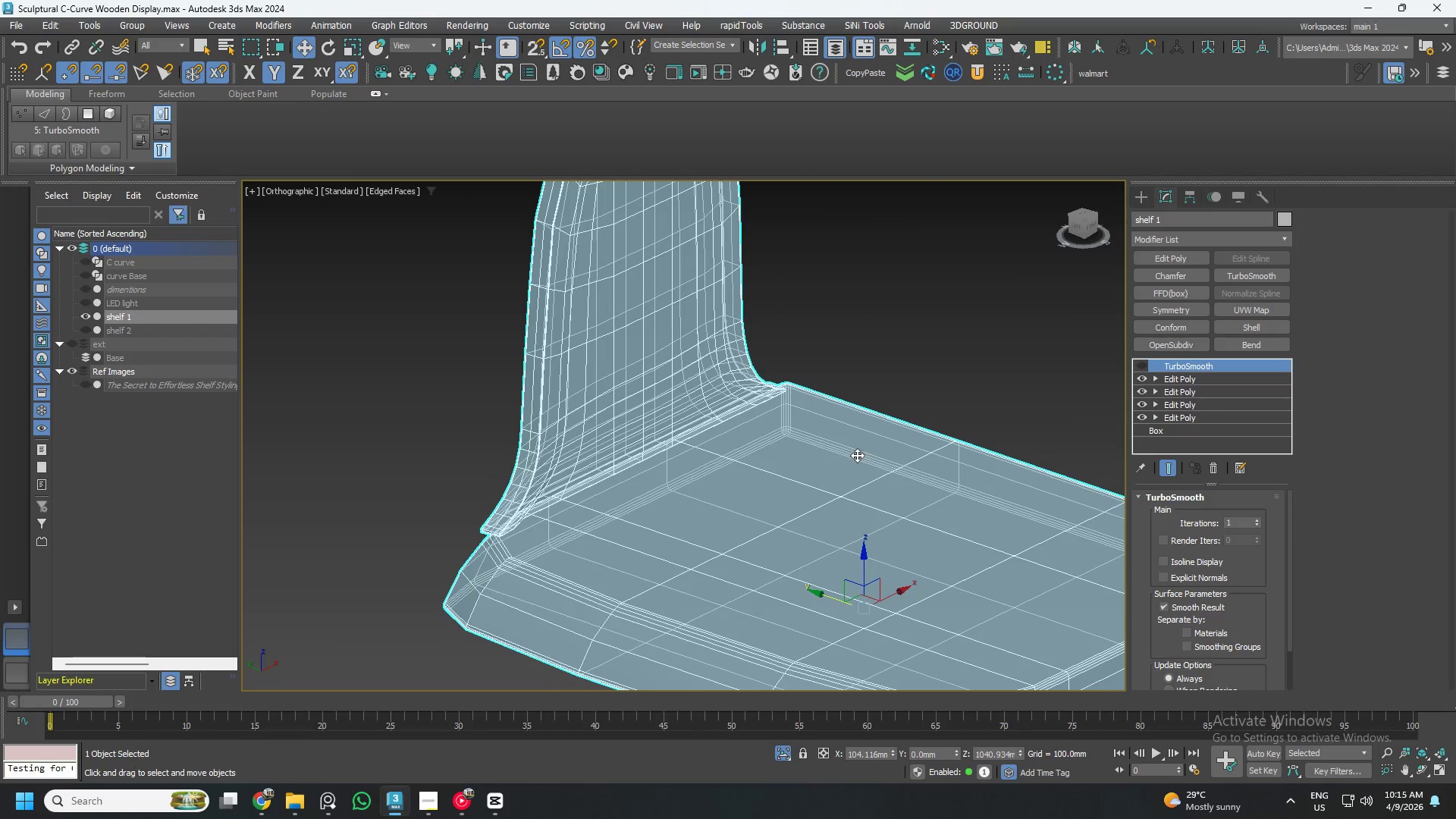 
key(Control+Z)
 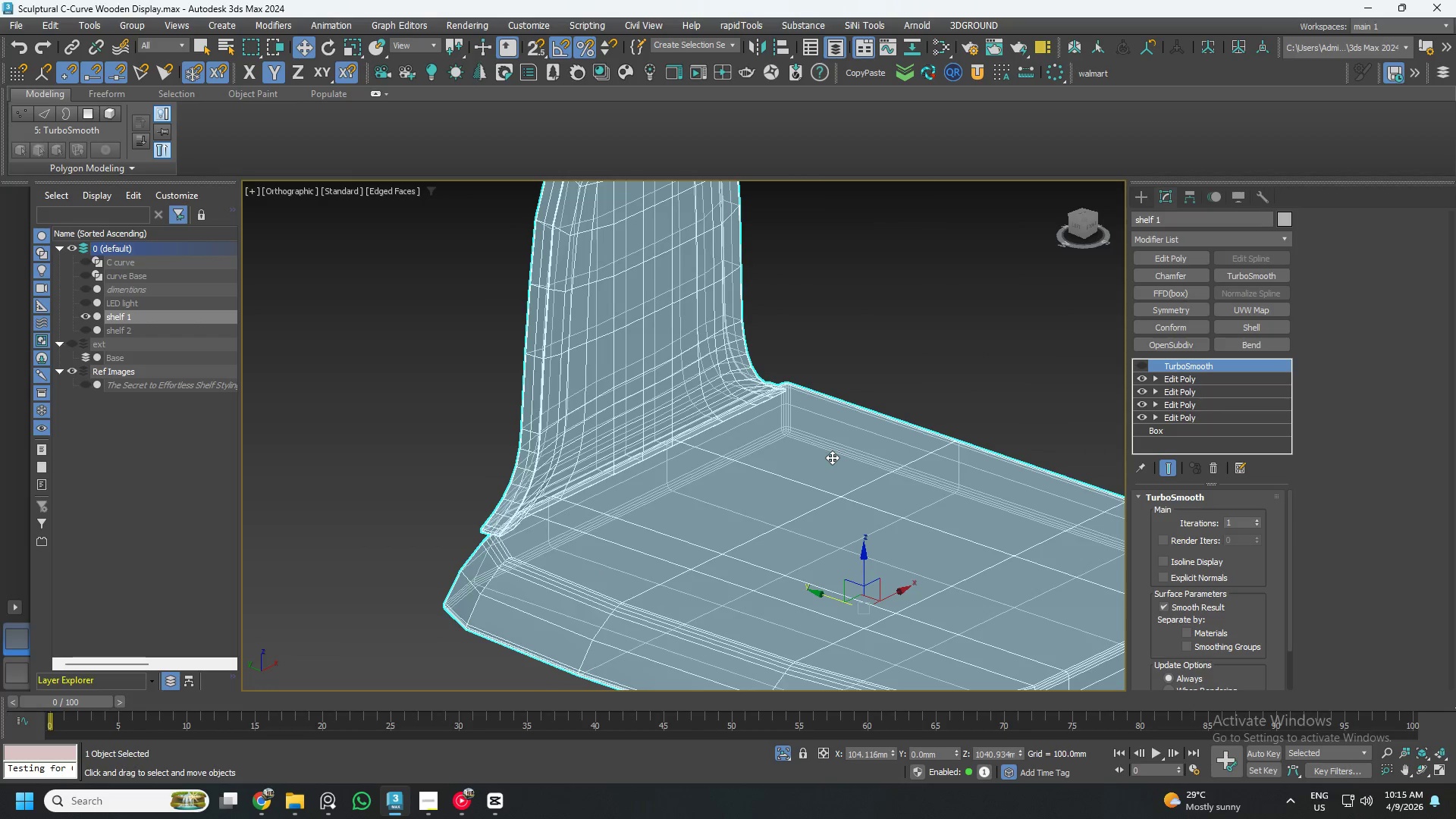 
key(Control+Z)
 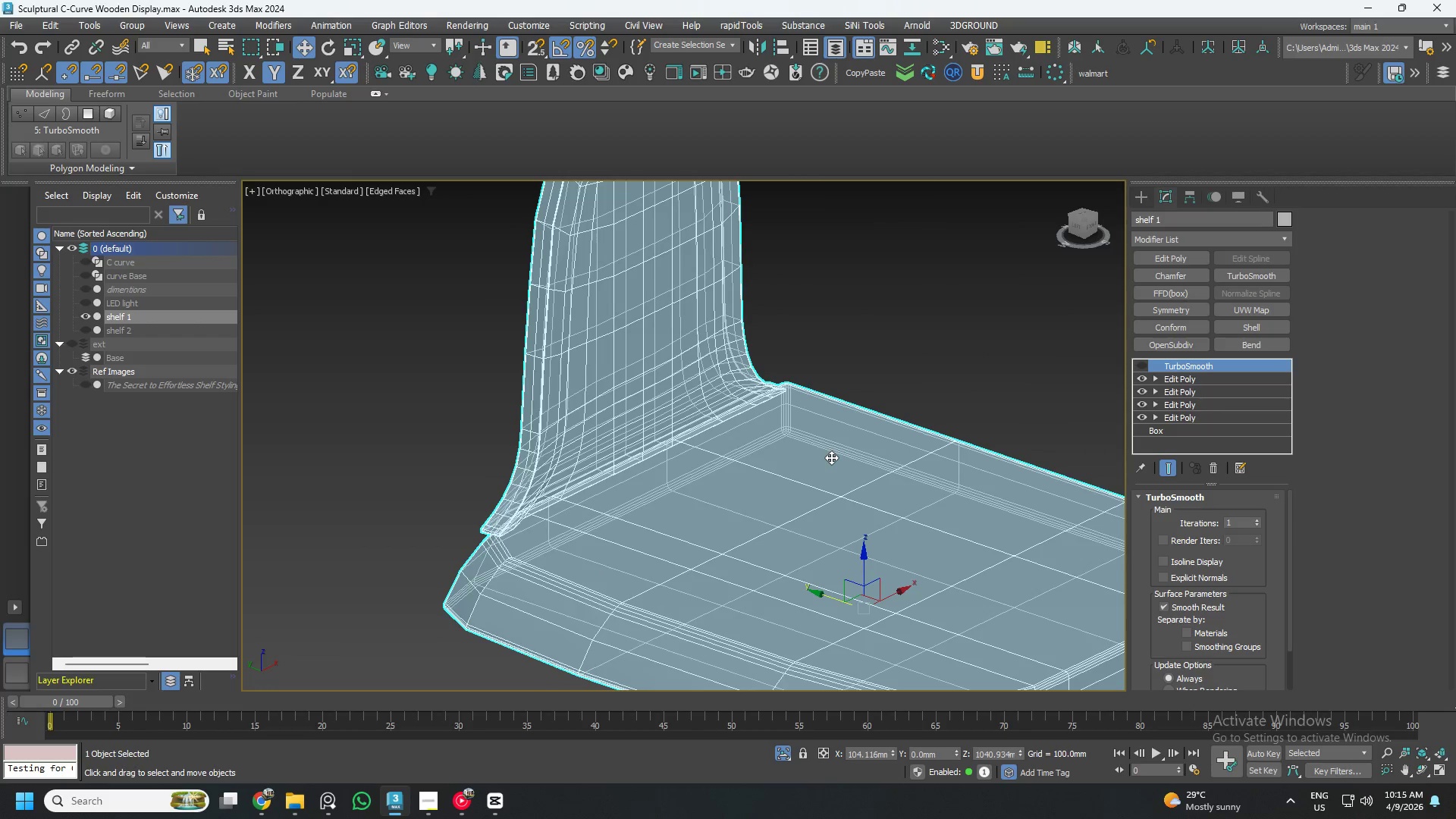 
key(Control+Z)
 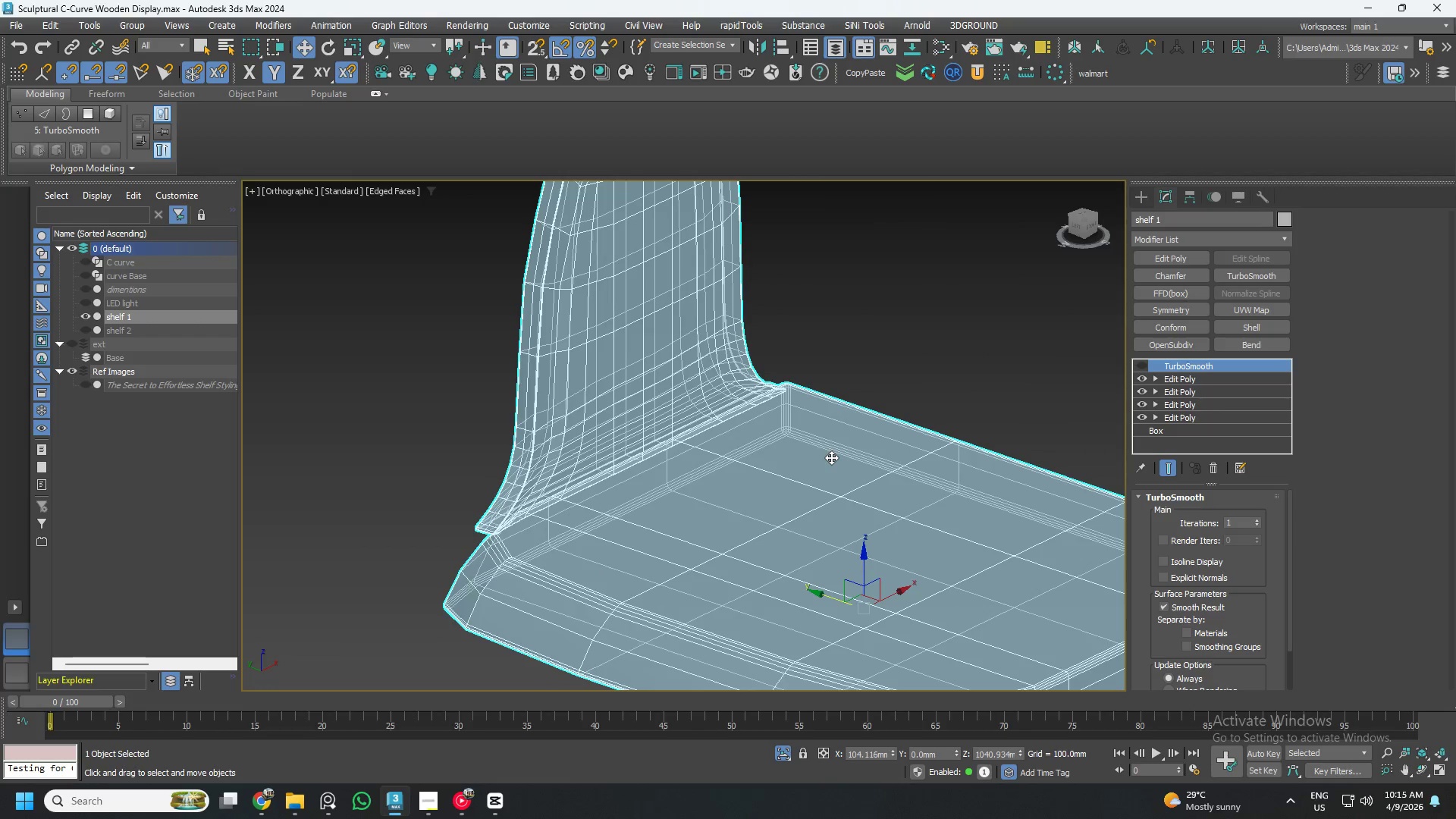 
key(Control+Z)
 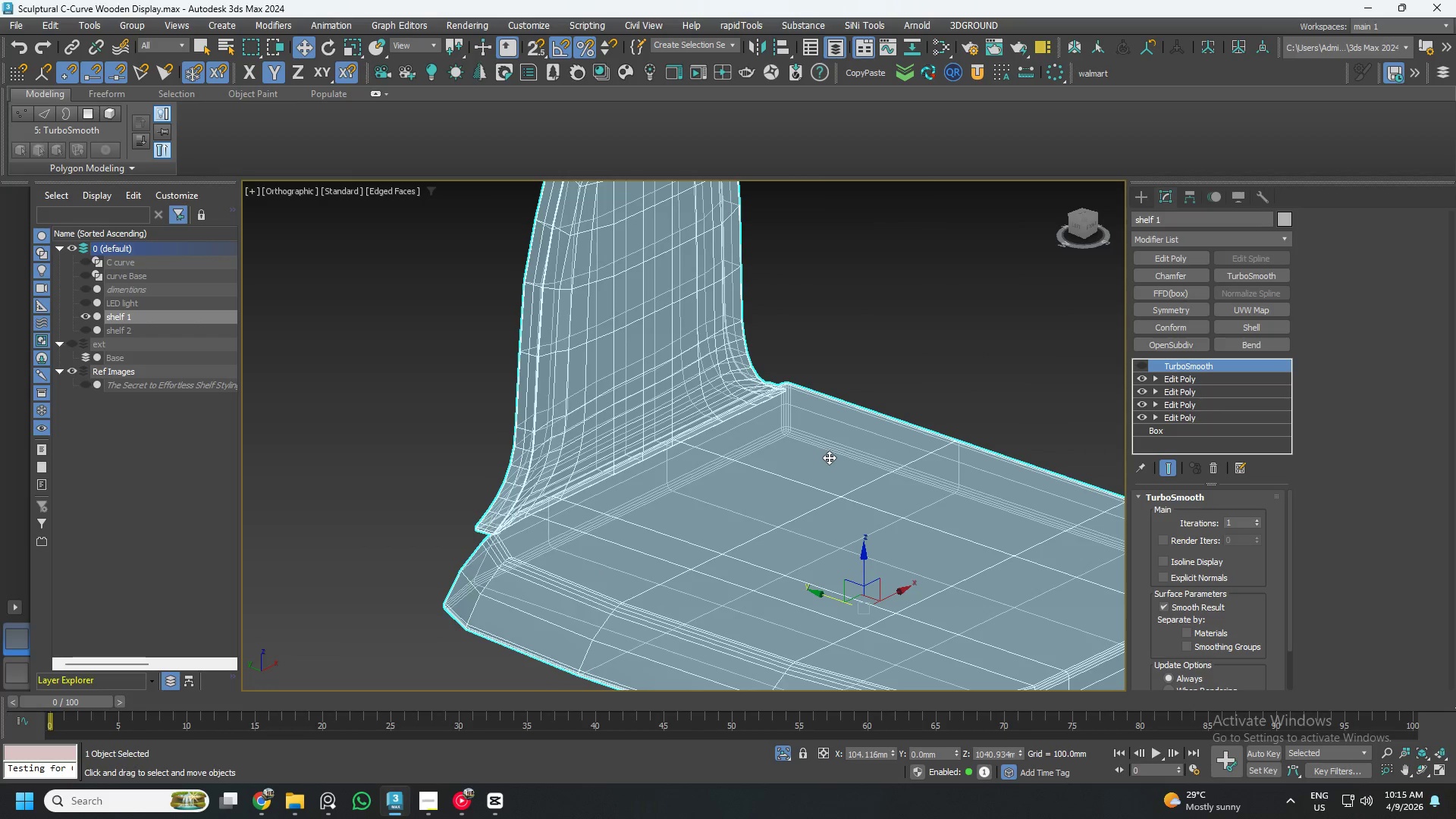 
key(Control+Z)
 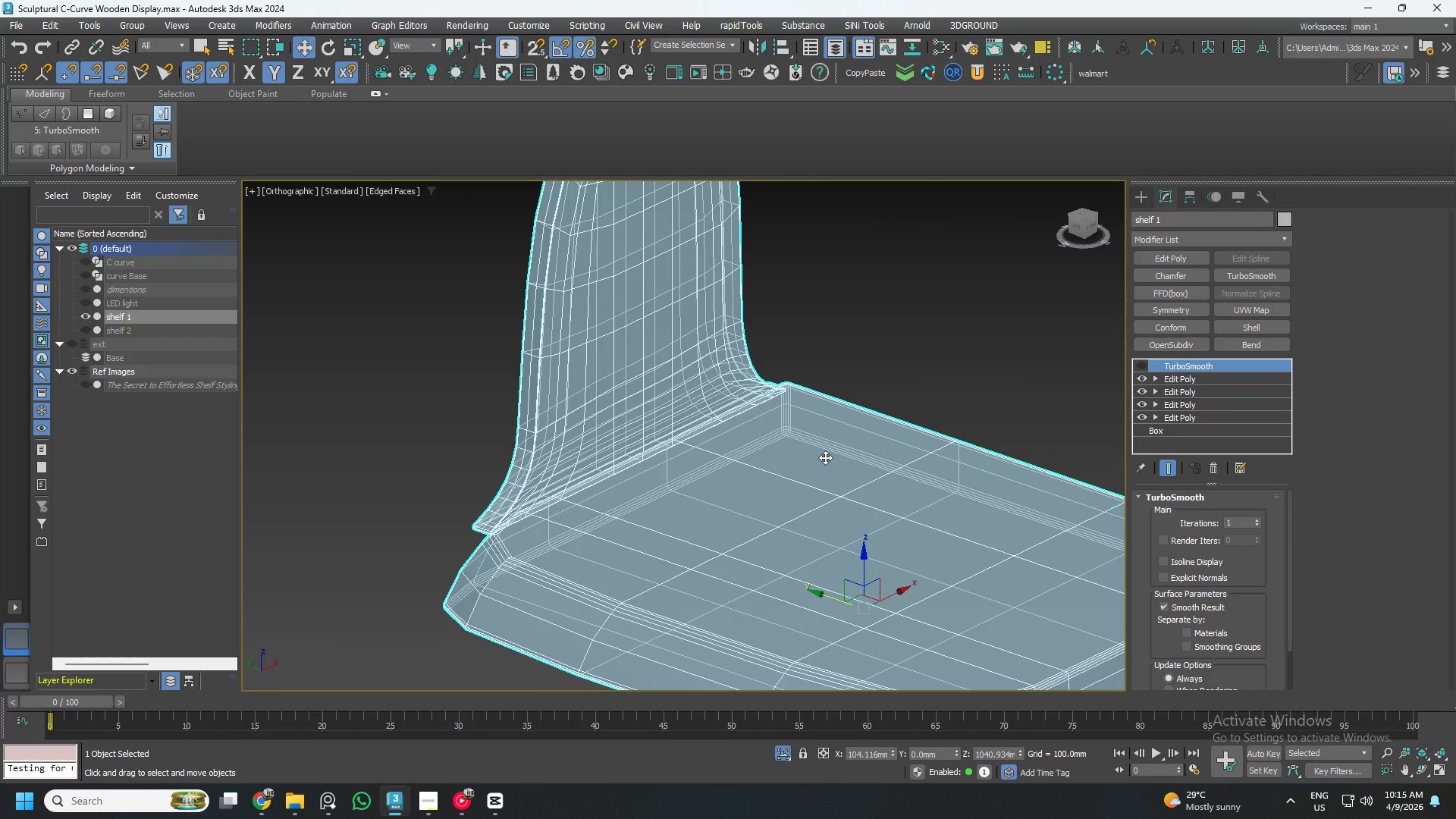 
key(Control+Z)
 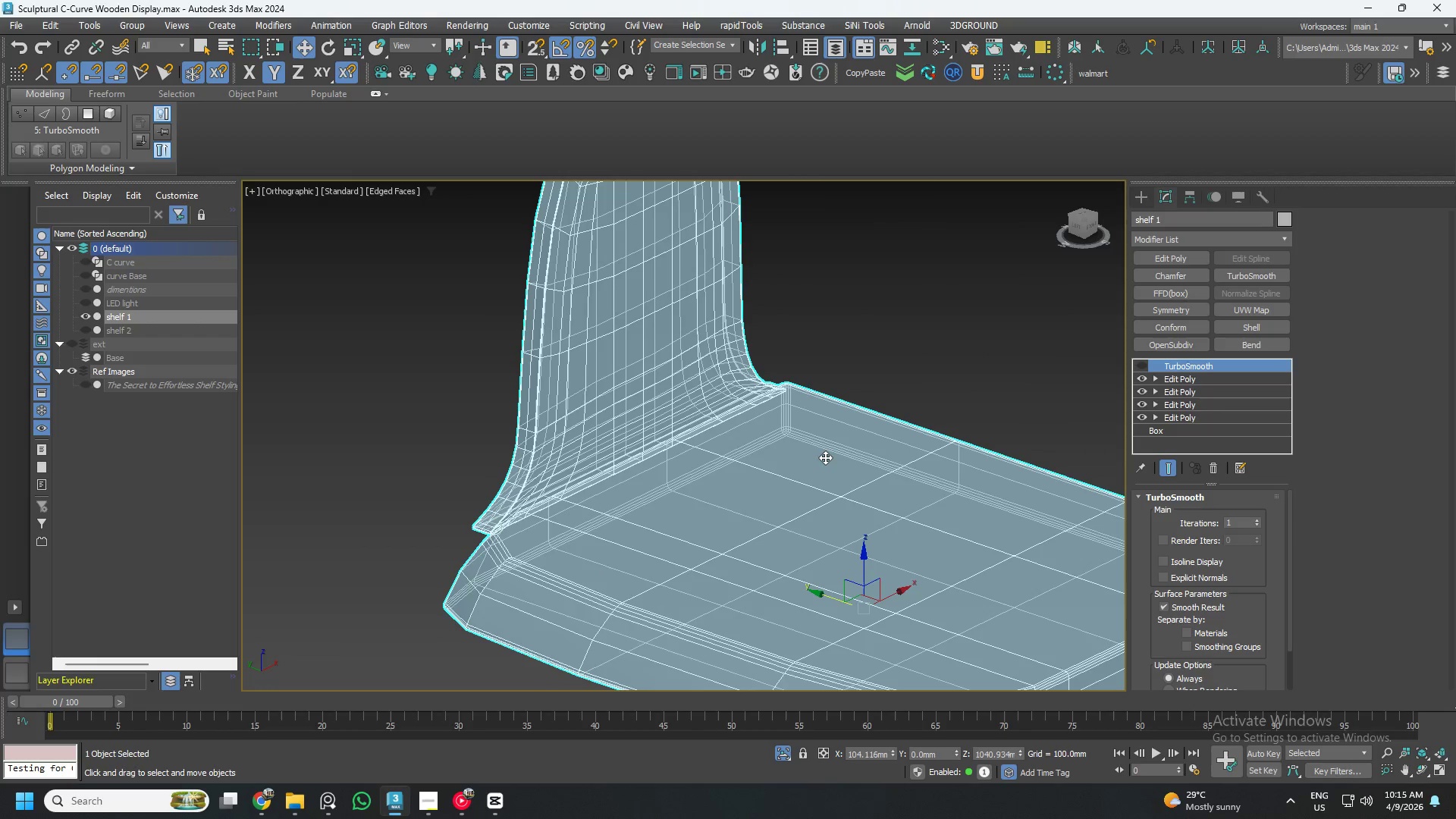 
key(Control+Z)
 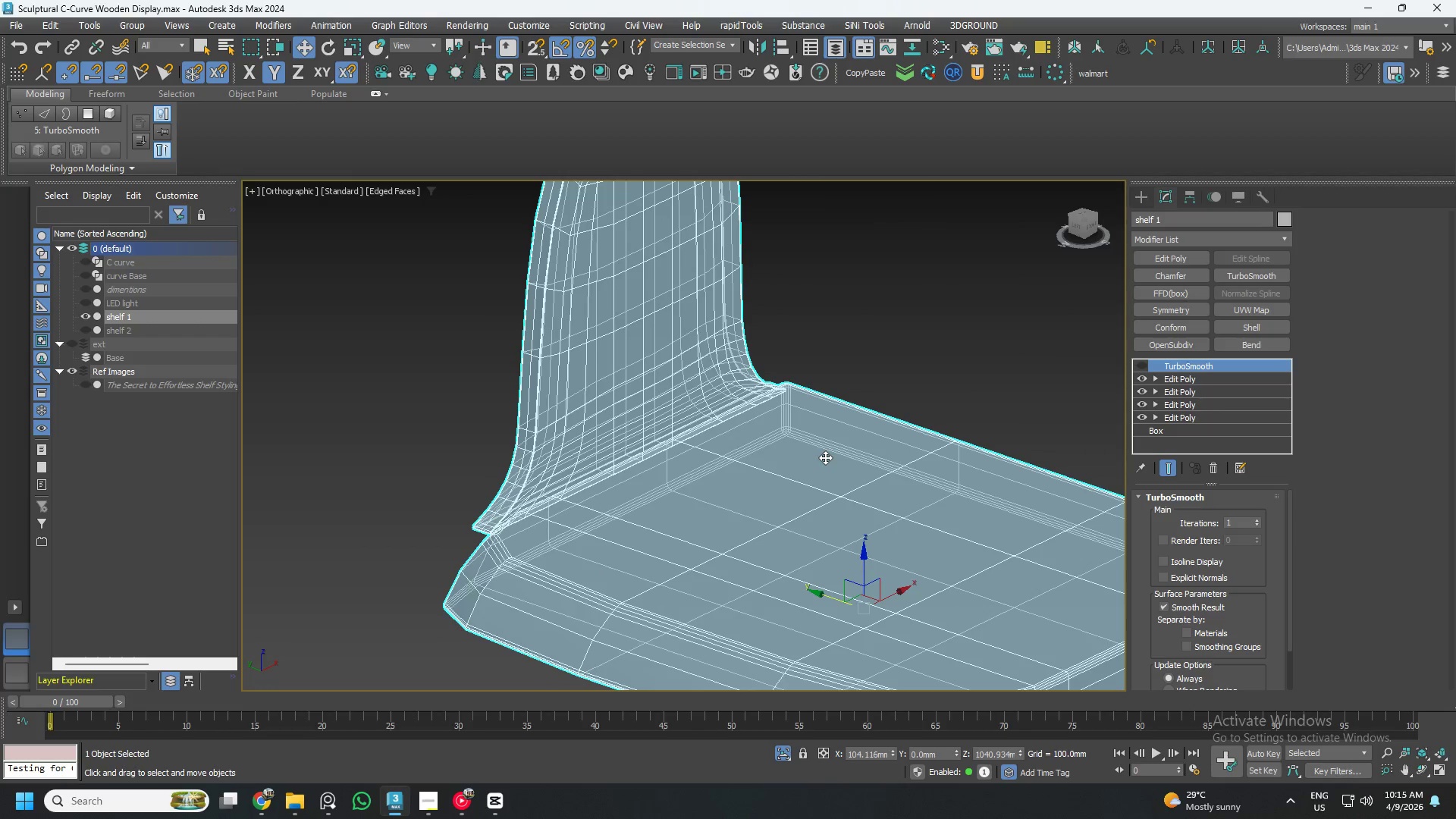 
key(Control+Z)
 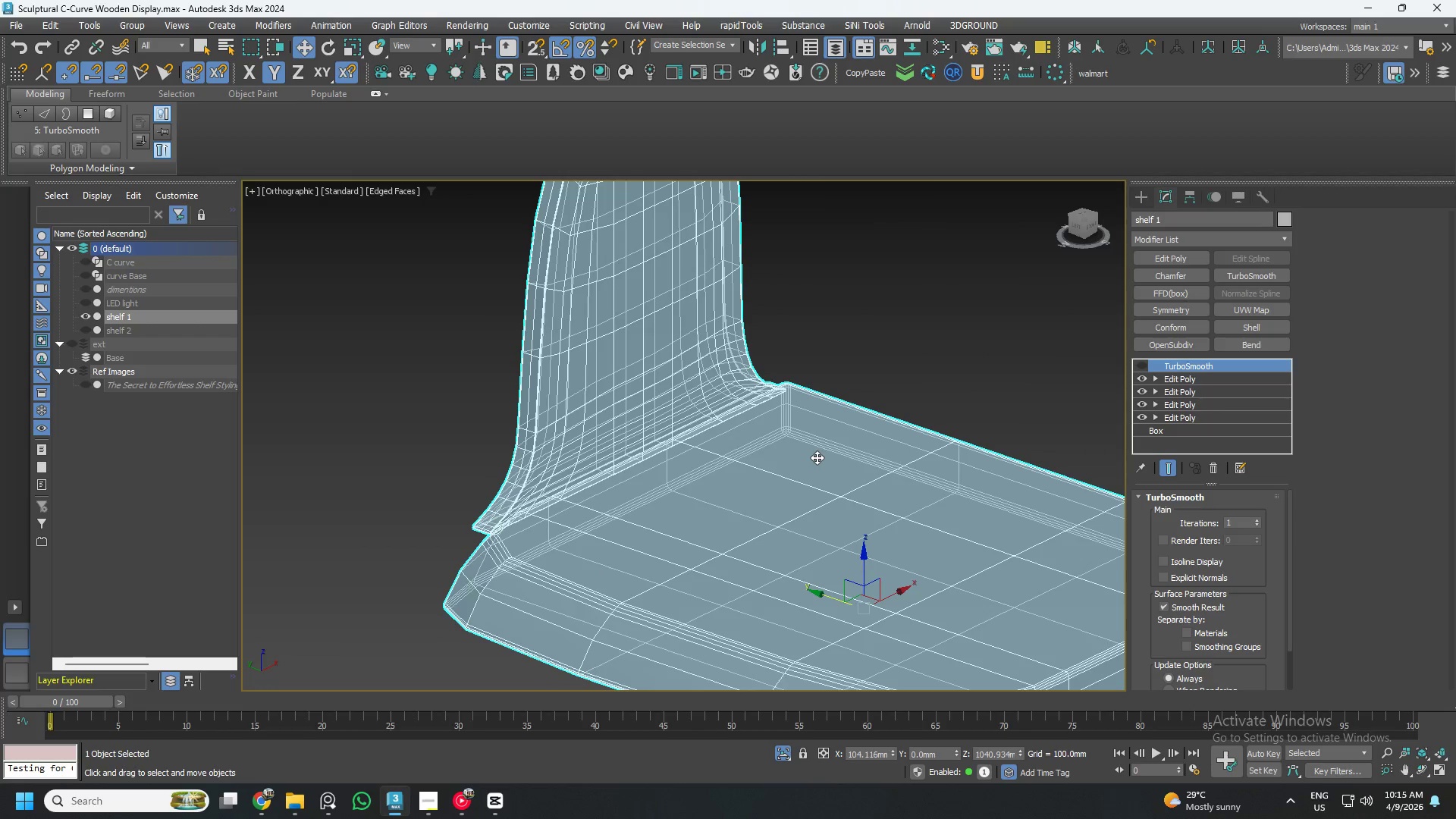 
key(Control+Z)
 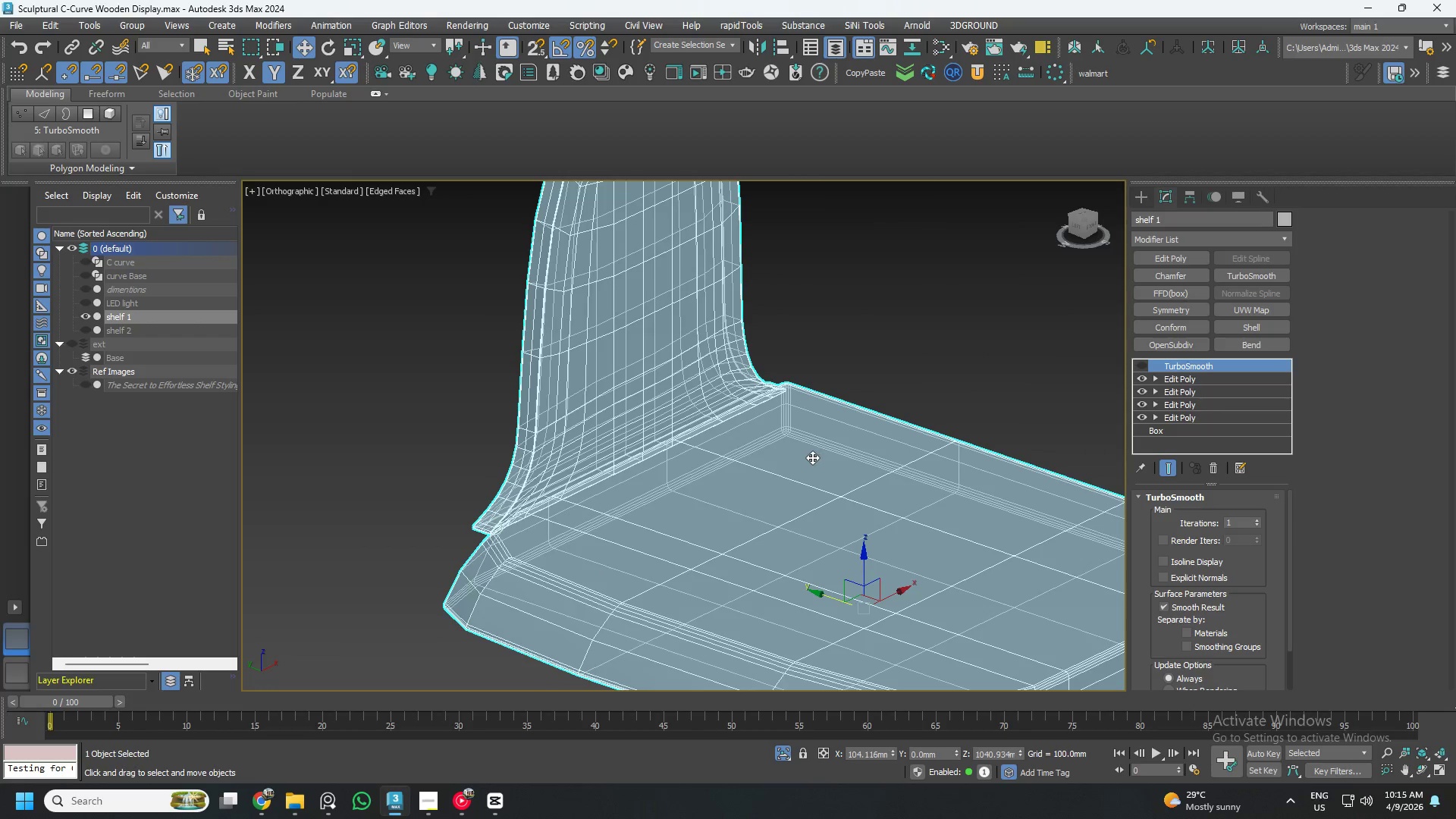 
key(Control+Z)
 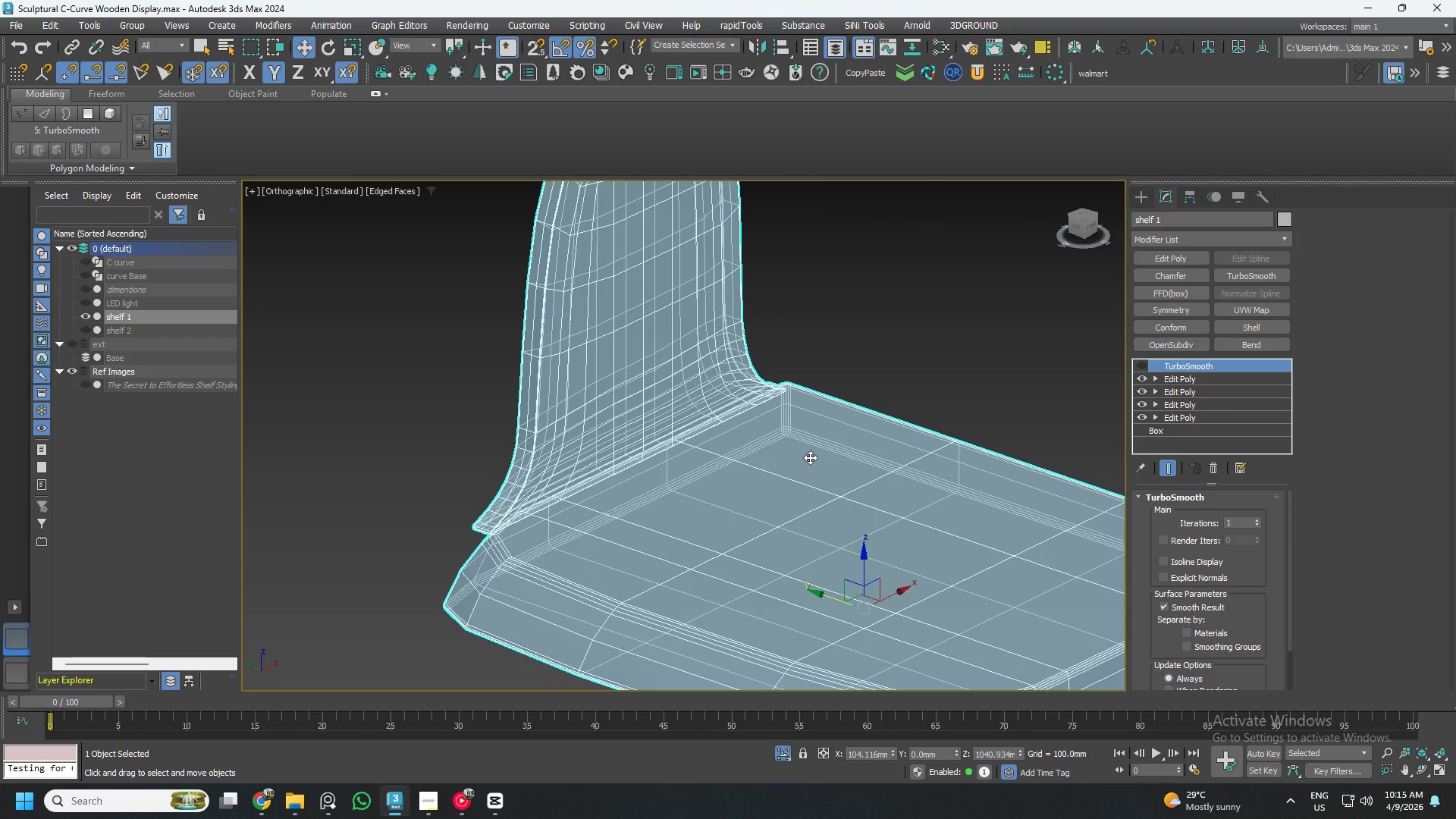 
key(Control+Z)
 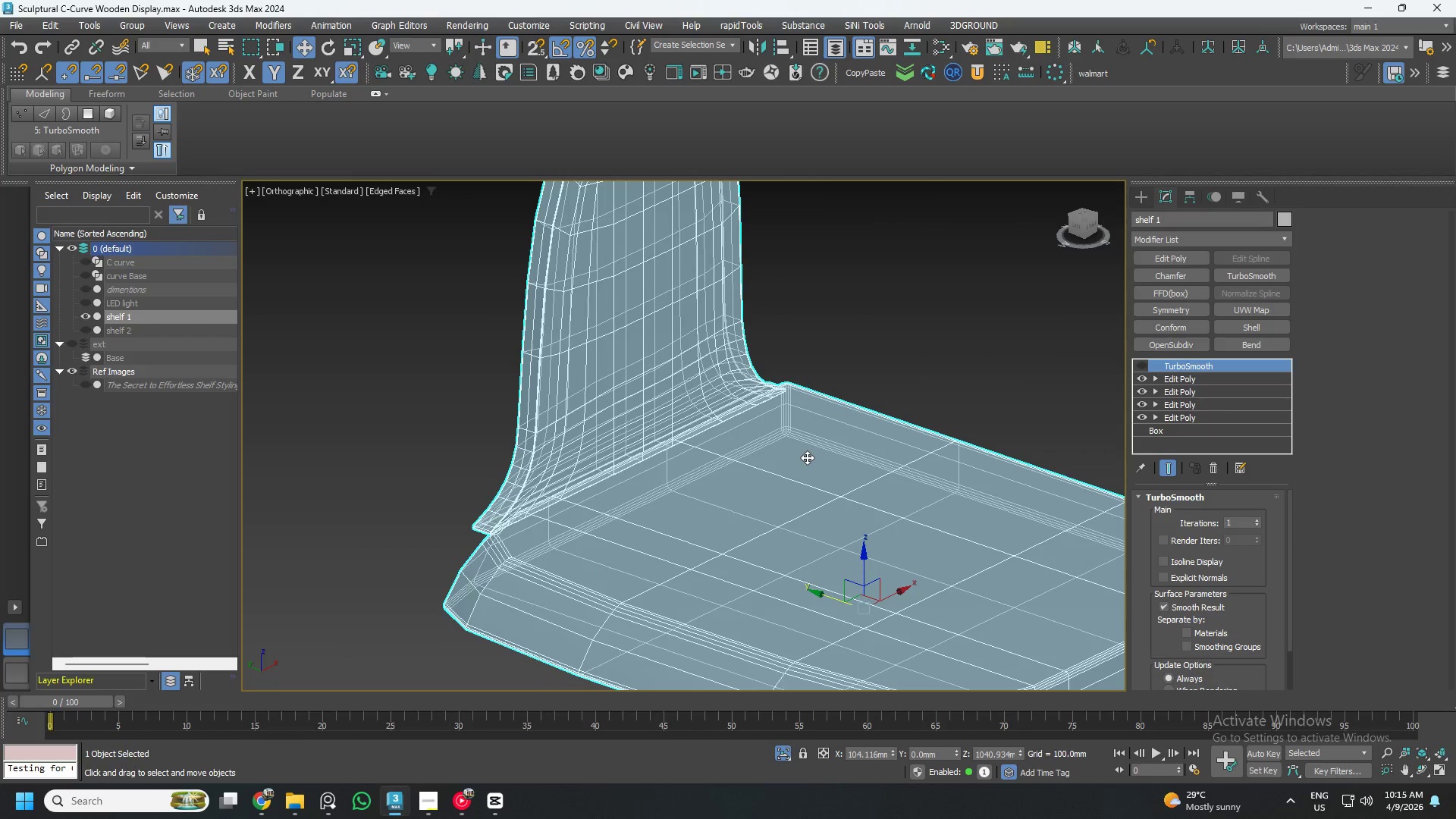 
key(Control+Z)
 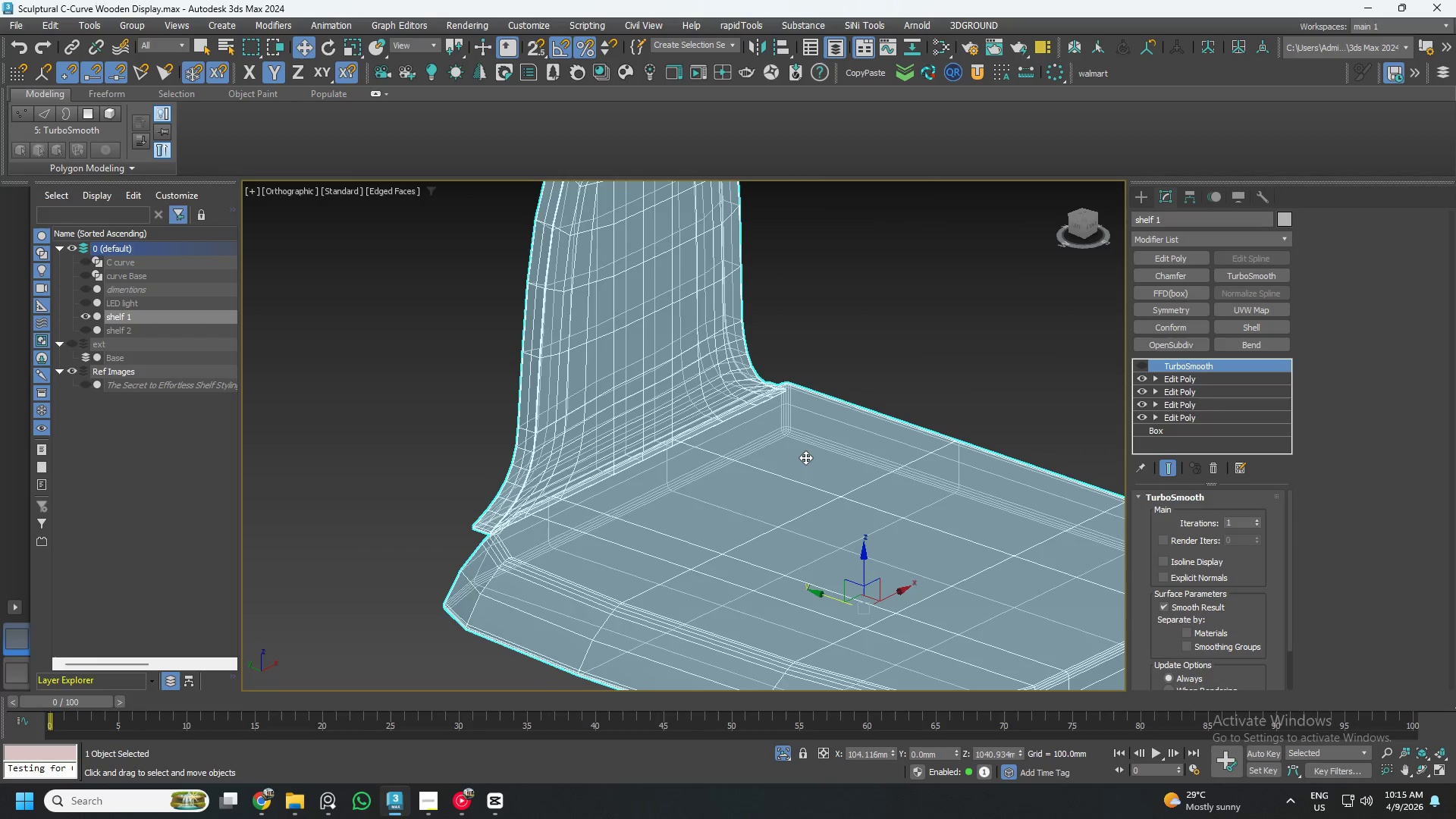 
key(Control+Z)
 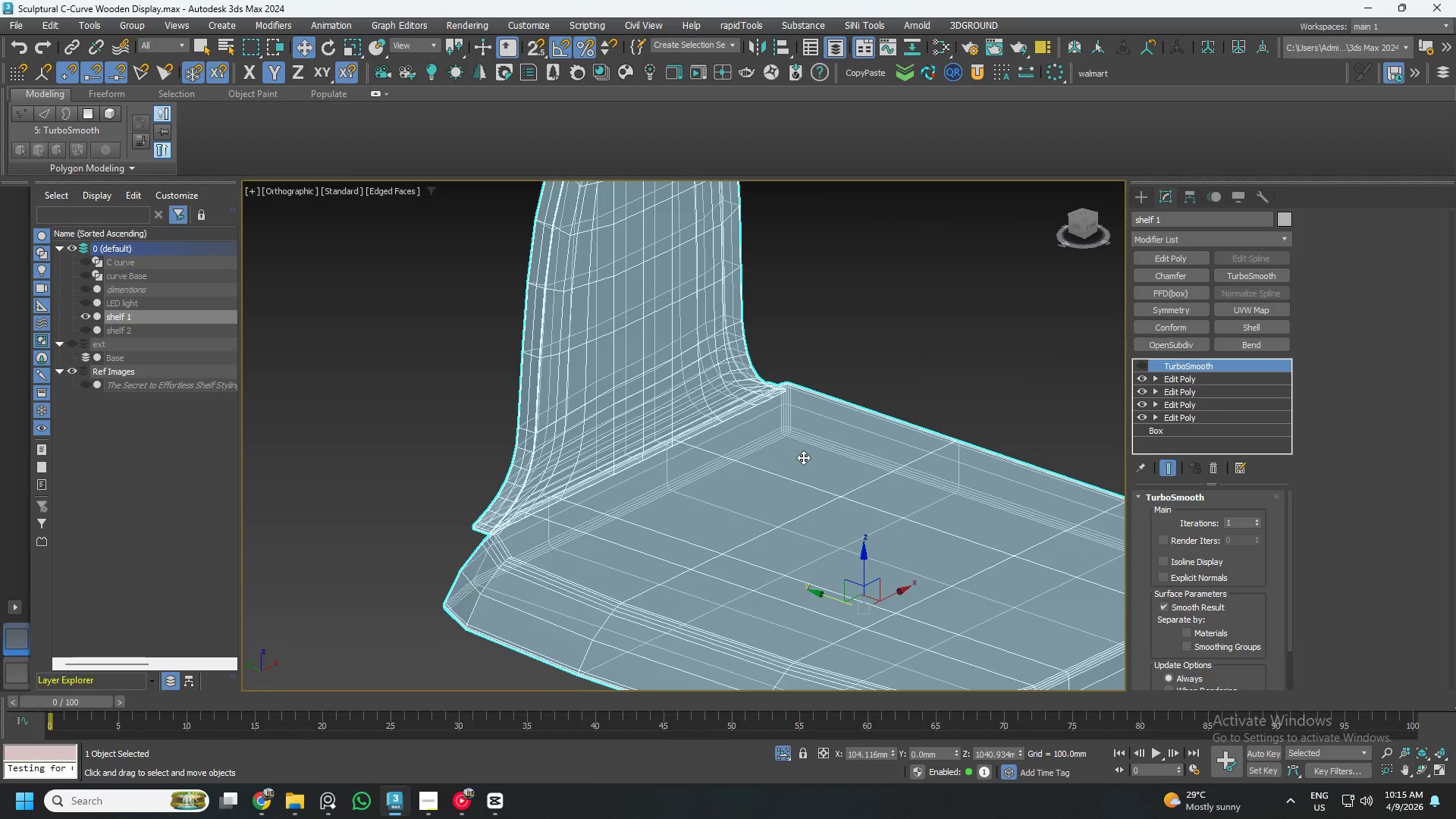 
key(Control+Z)
 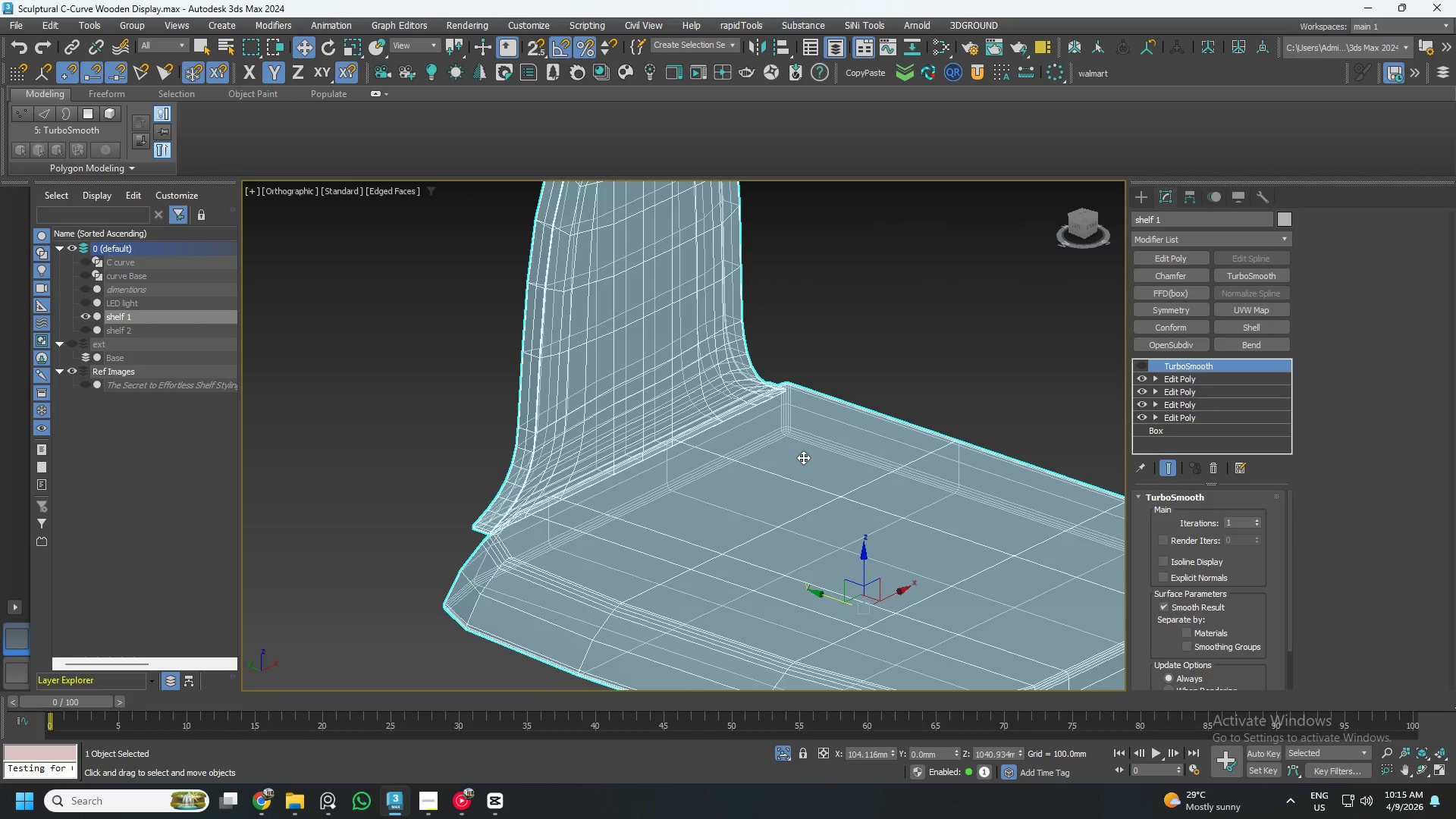 
key(Control+Z)
 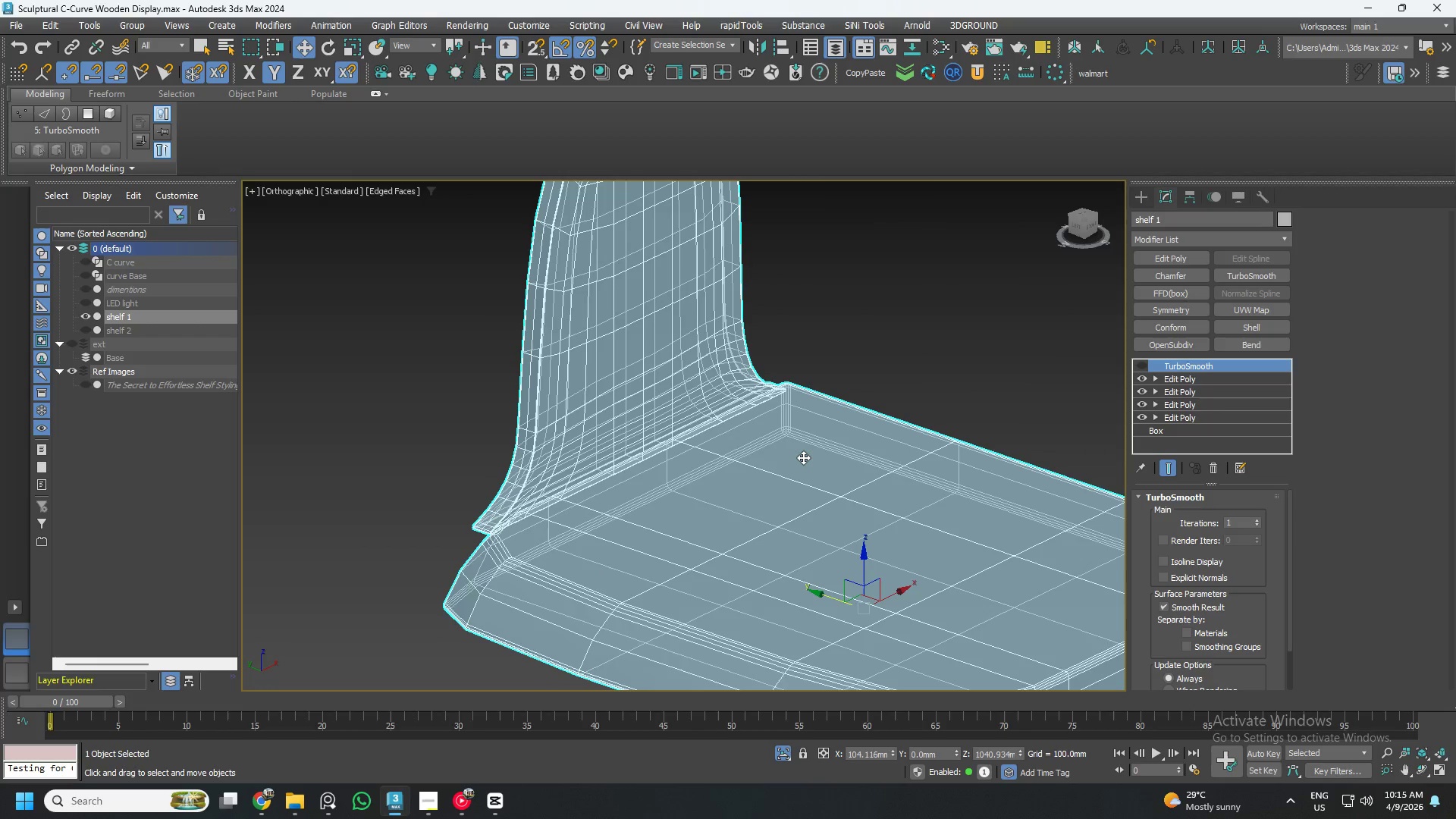 
key(Control+Z)
 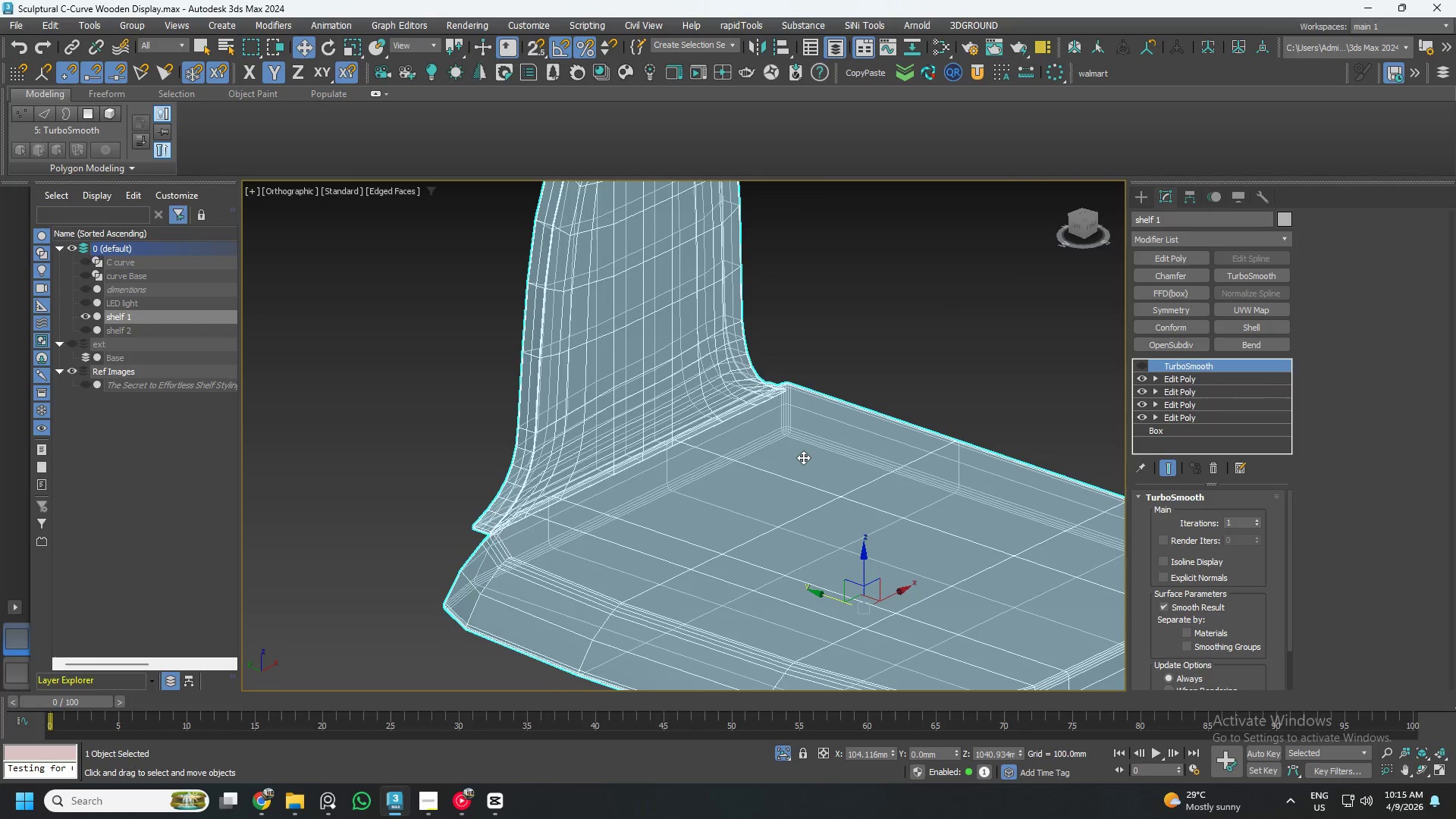 
key(Control+Z)
 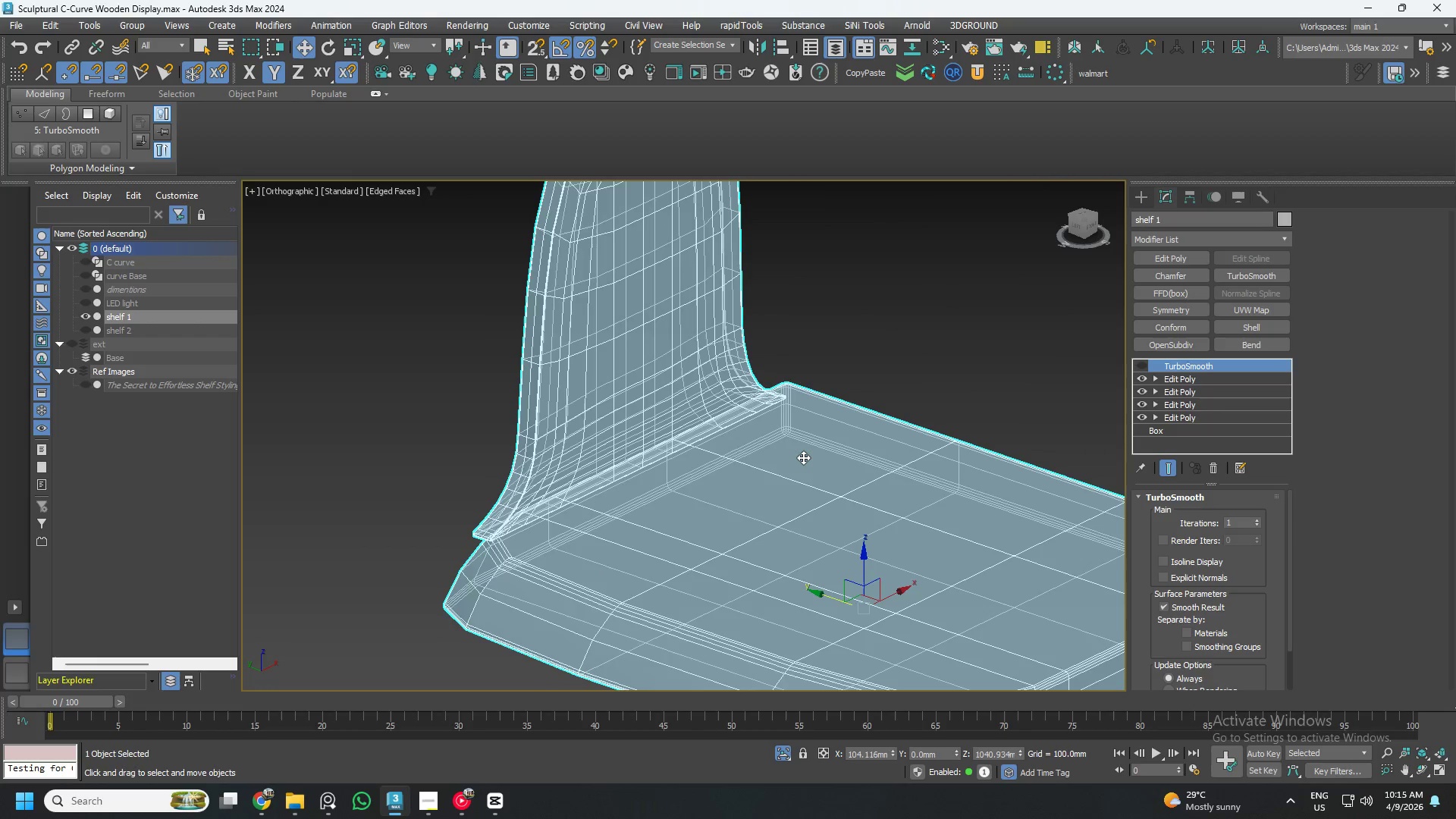 
key(Control+Z)
 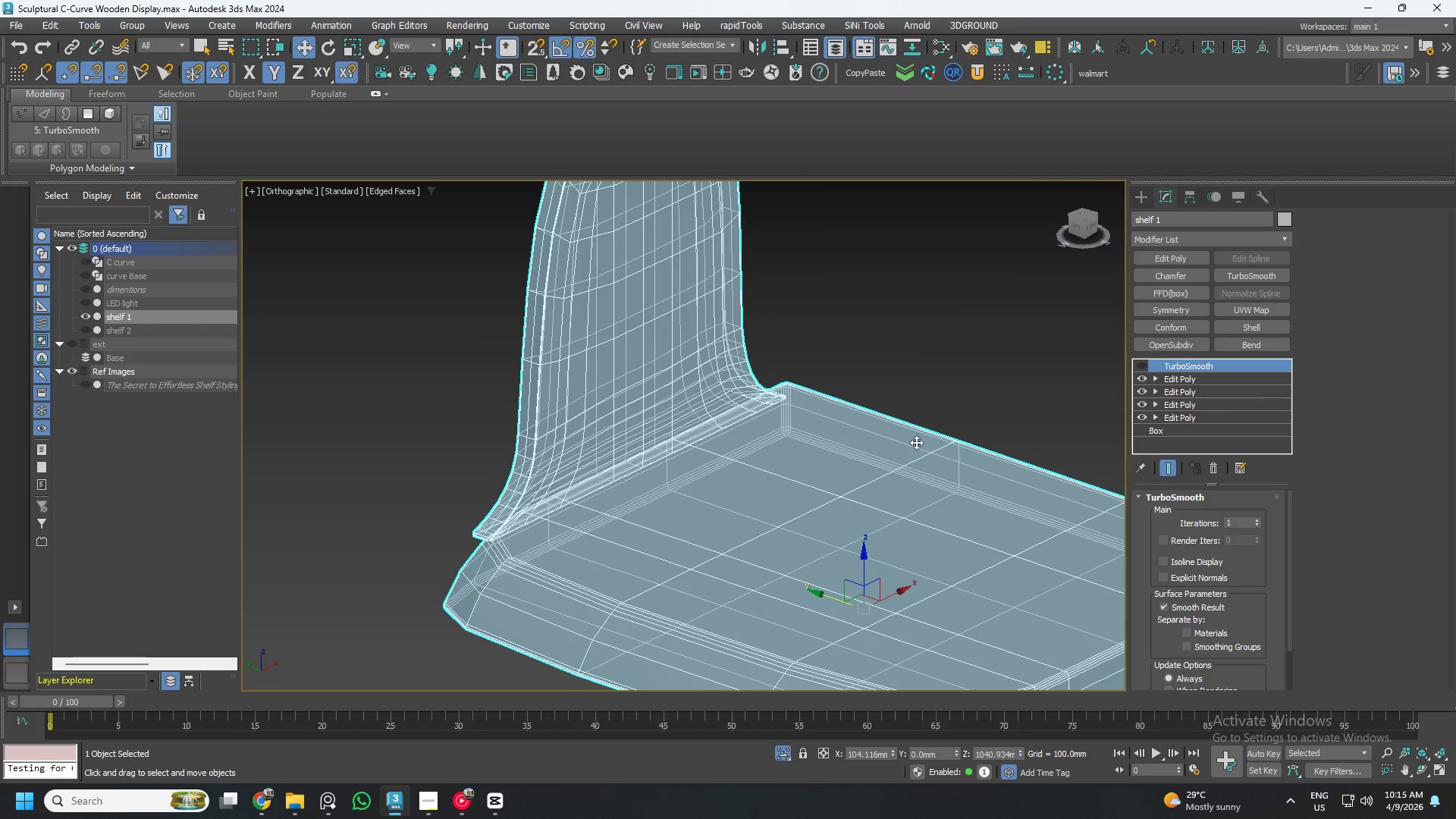 
key(1)
 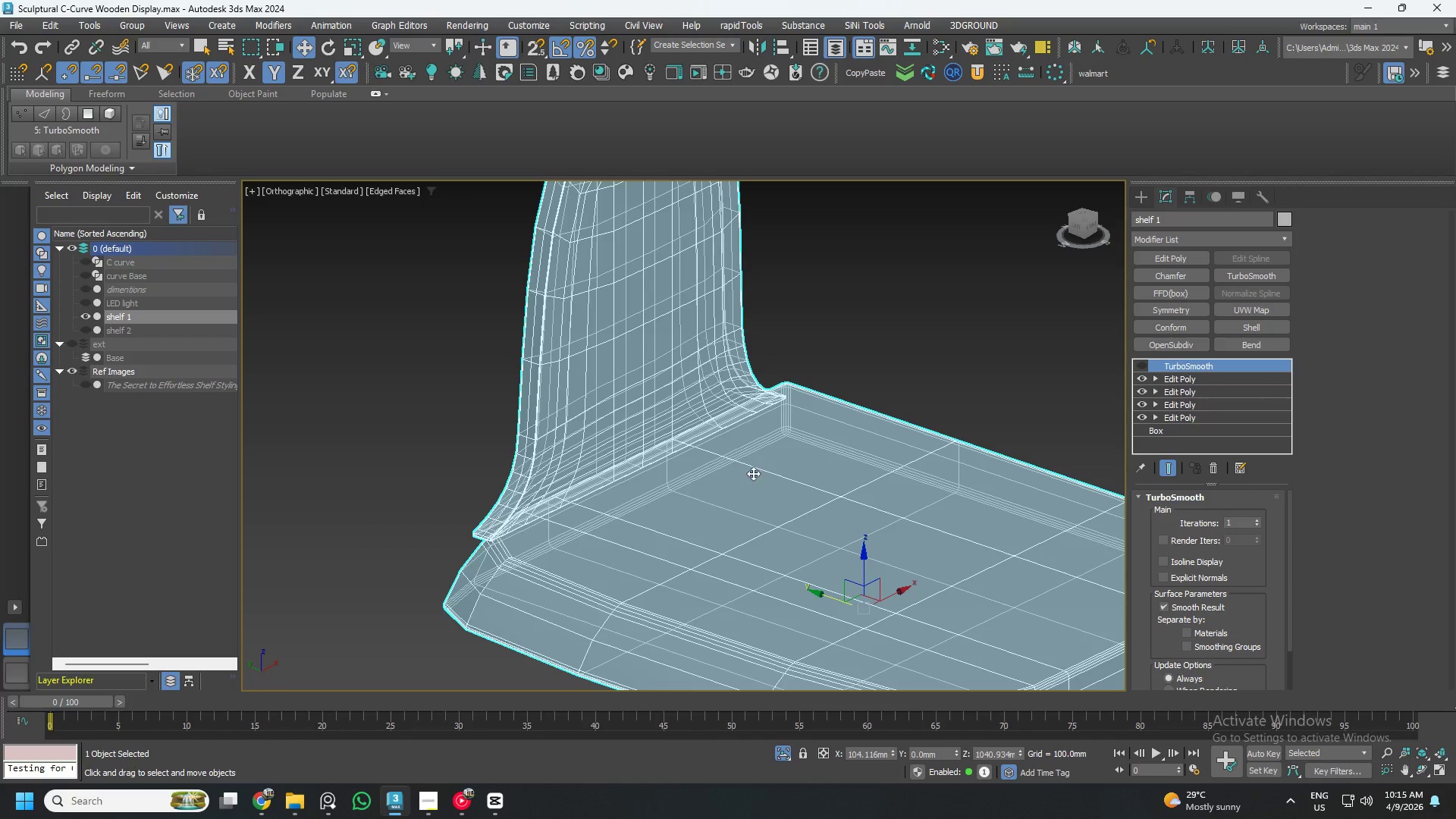 
left_click([716, 455])
 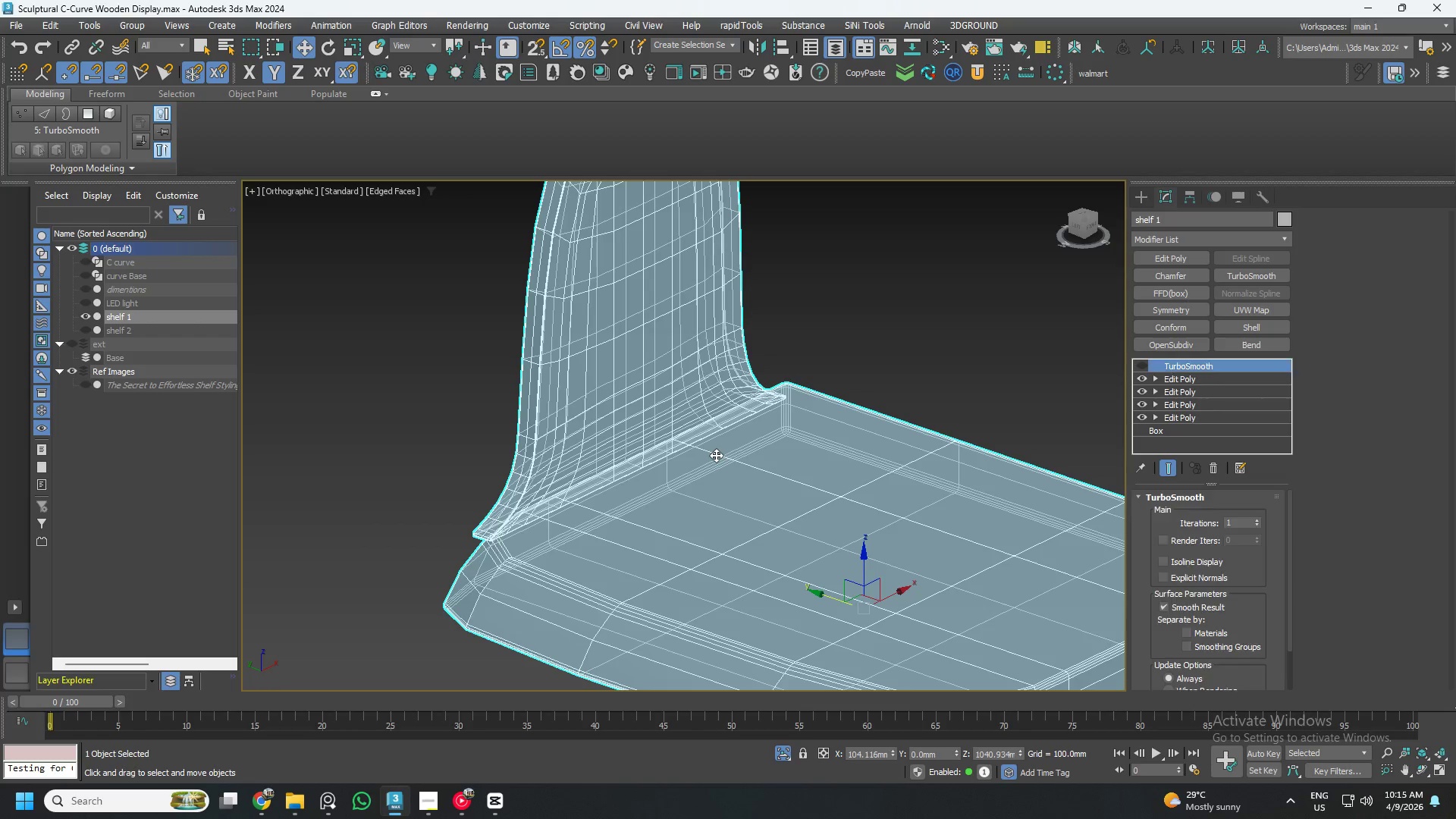 
key(1)
 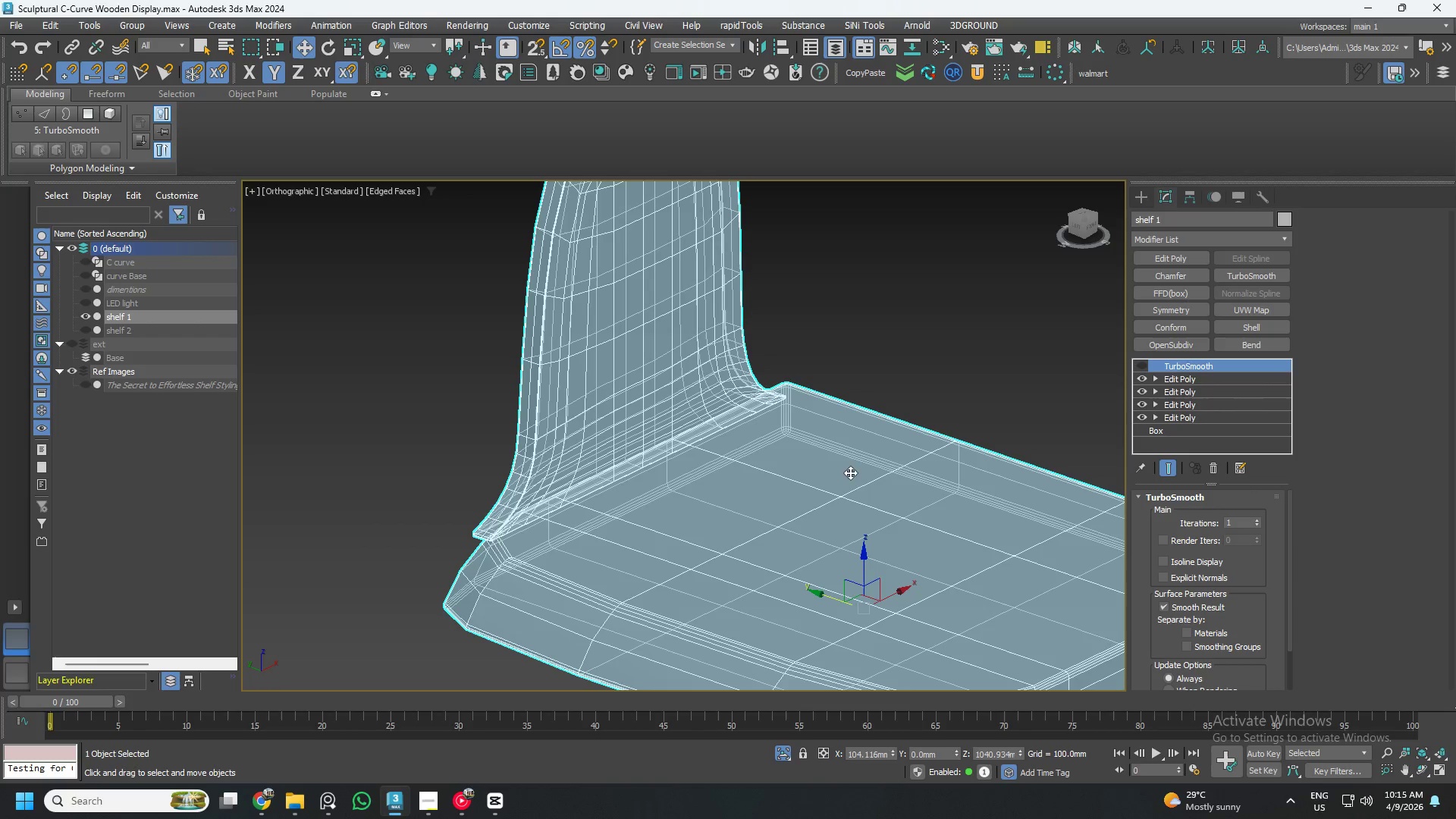 
key(Alt+AltLeft)
 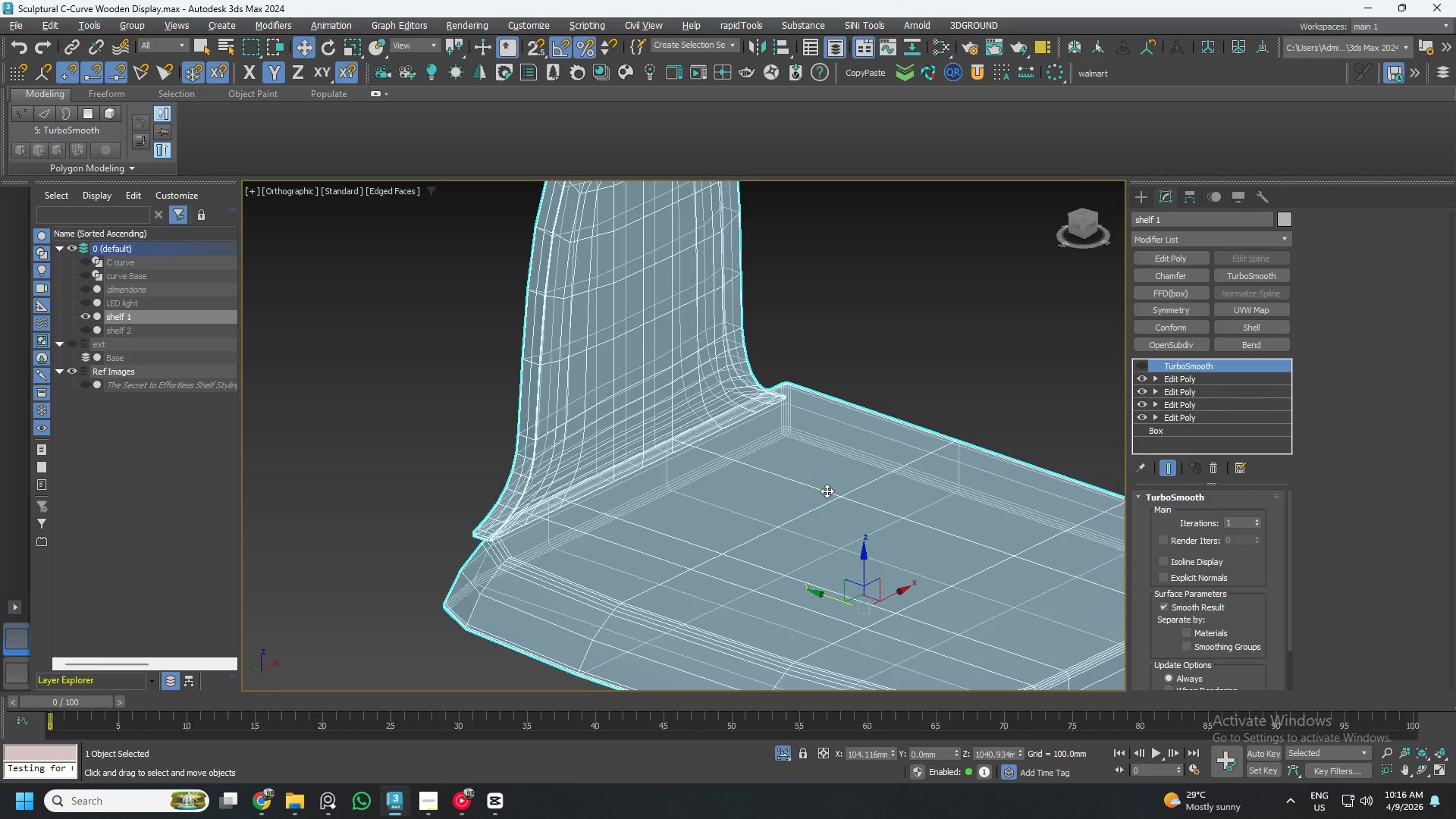 
key(Alt+X)
 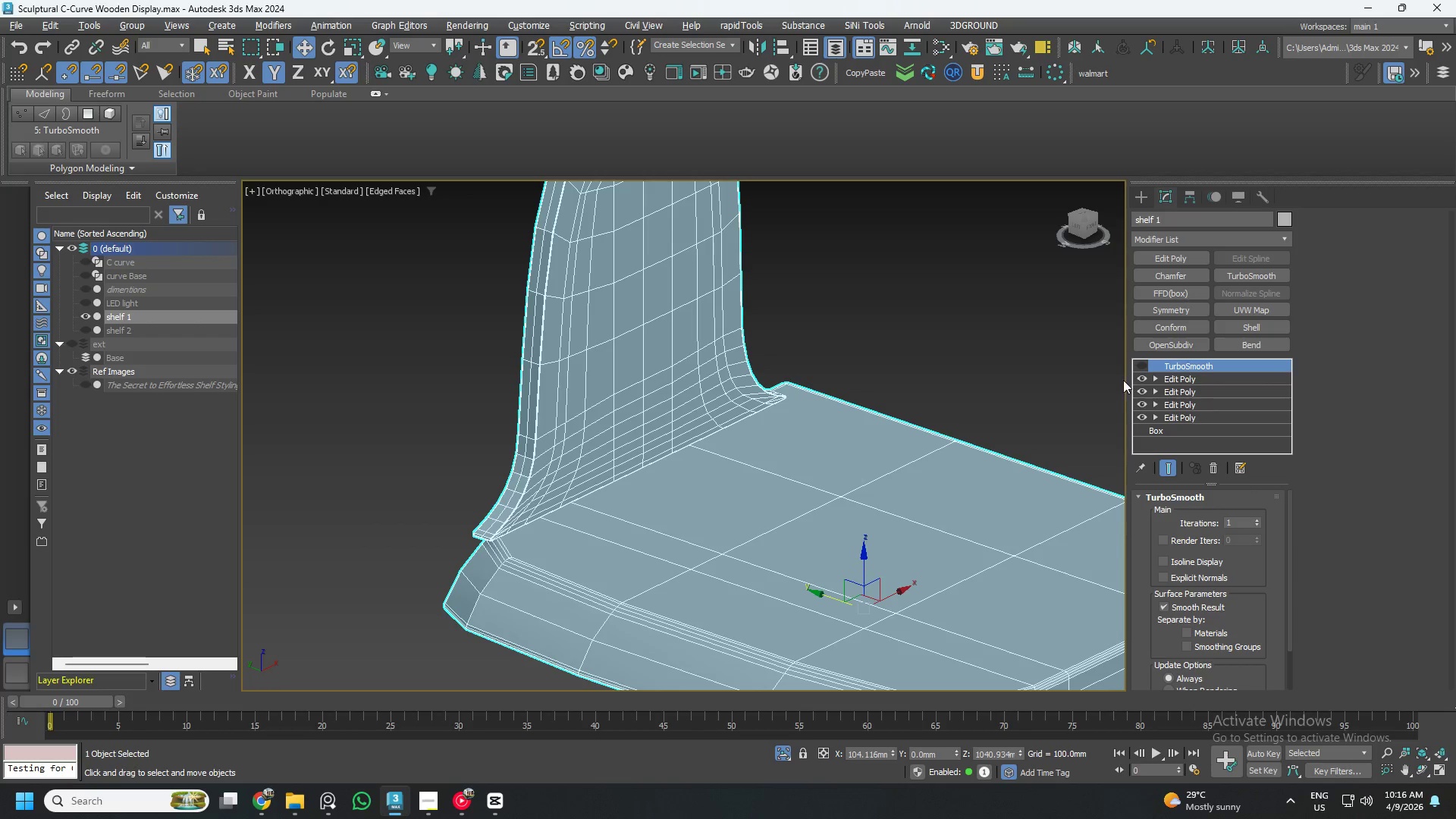 
left_click([1141, 364])
 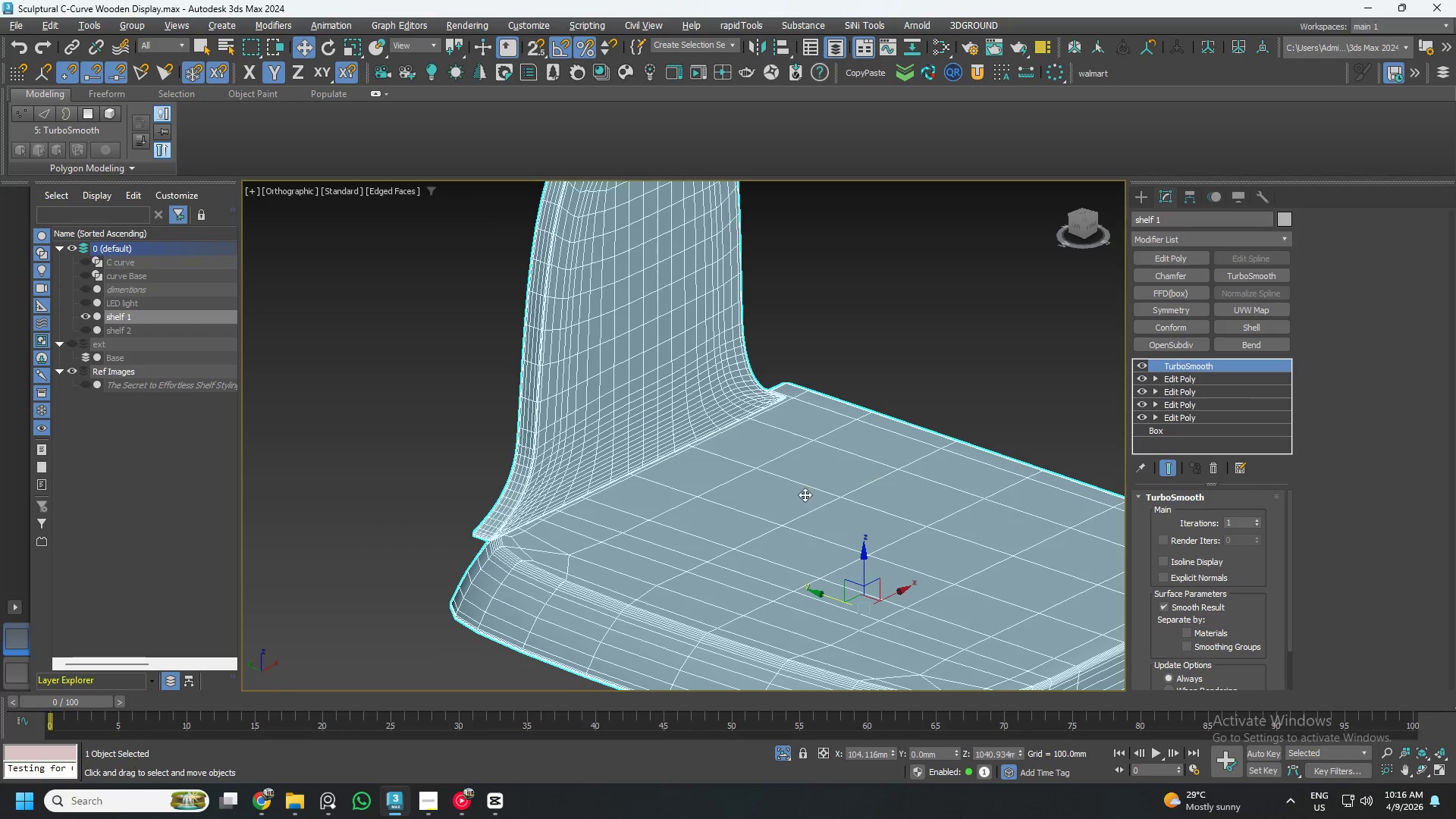 
scroll: coordinate [768, 500], scroll_direction: down, amount: 2.0
 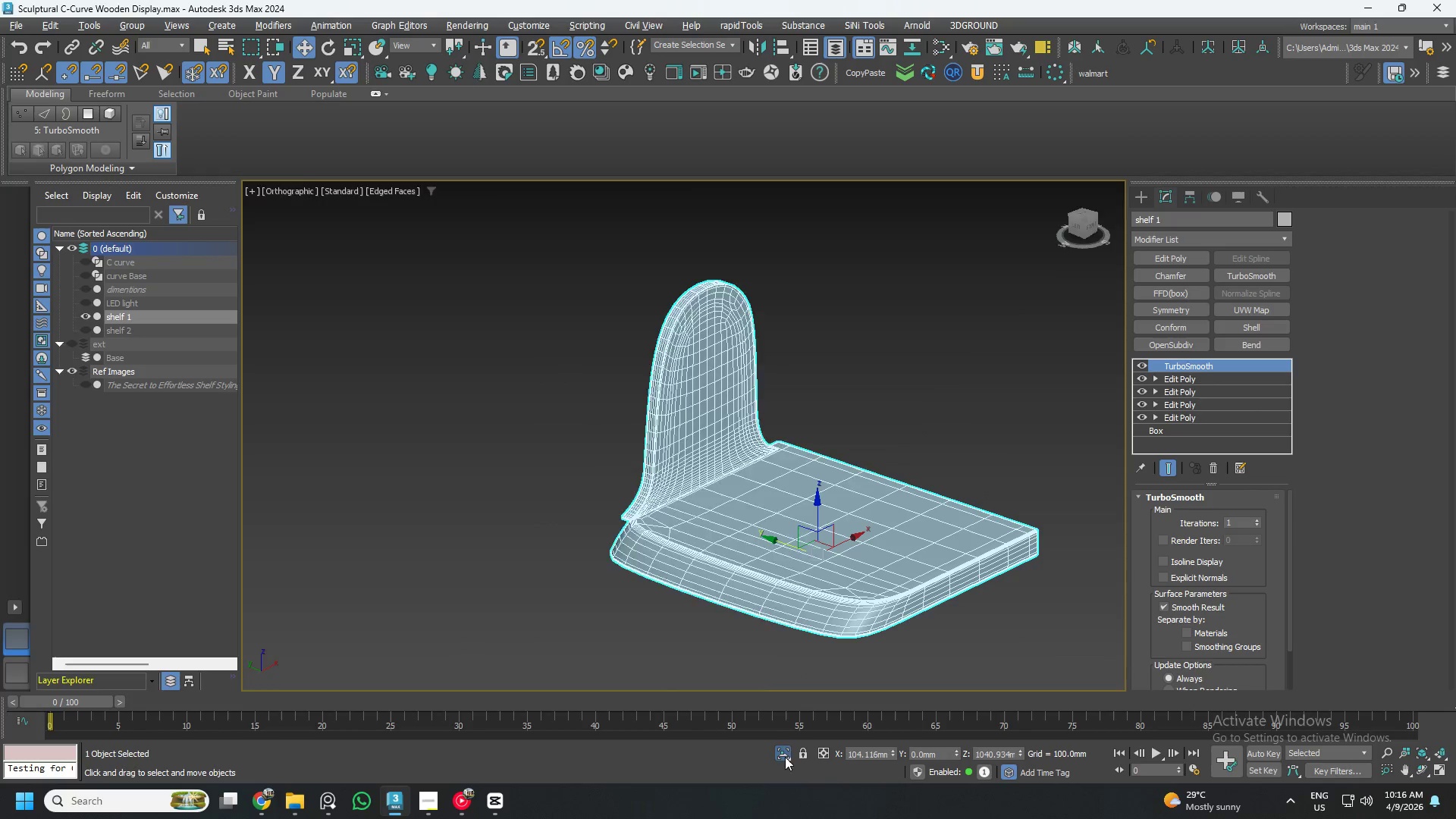 
hold_key(key=AltLeft, duration=0.7)
 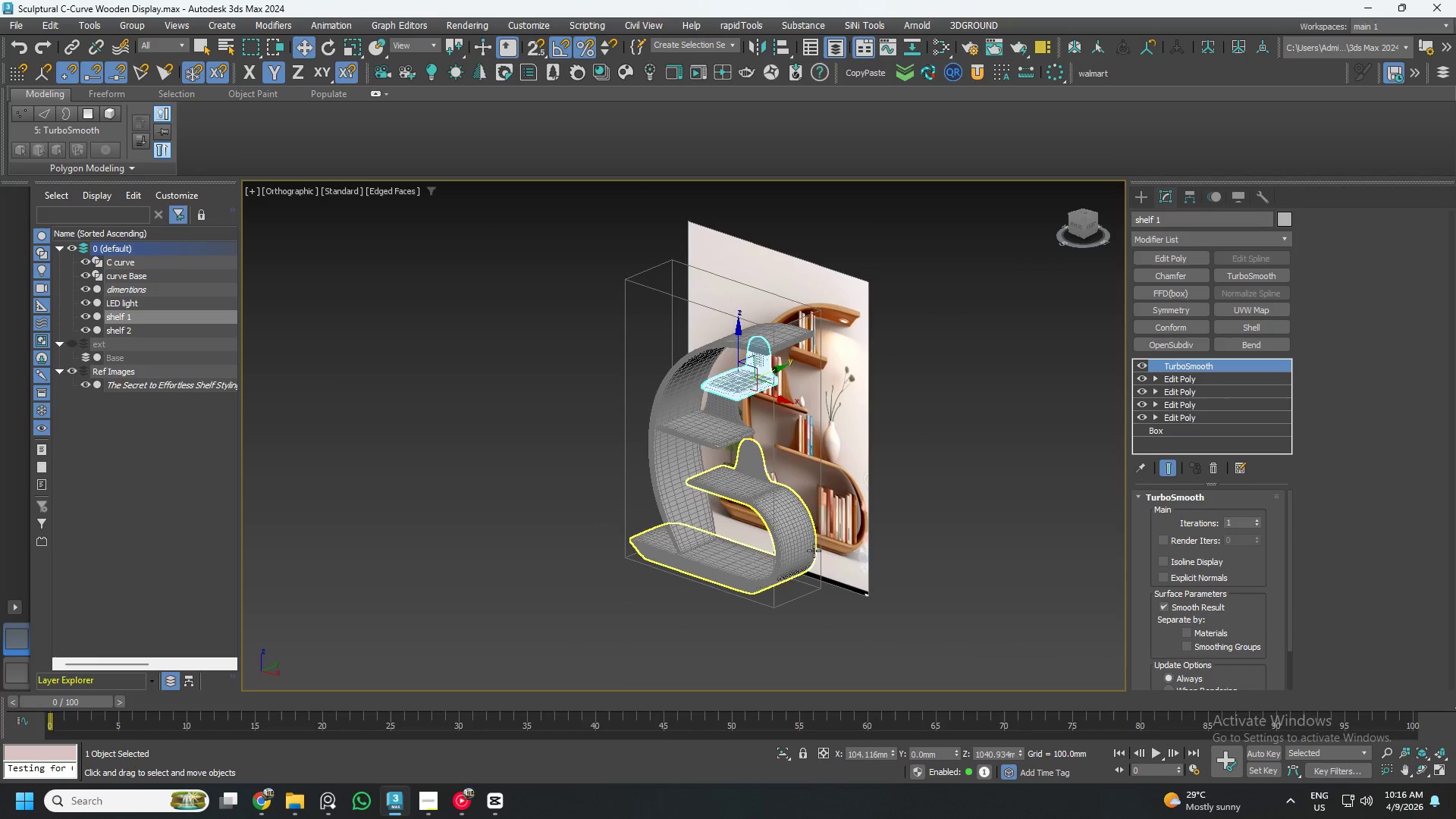 
scroll: coordinate [739, 573], scroll_direction: down, amount: 5.0
 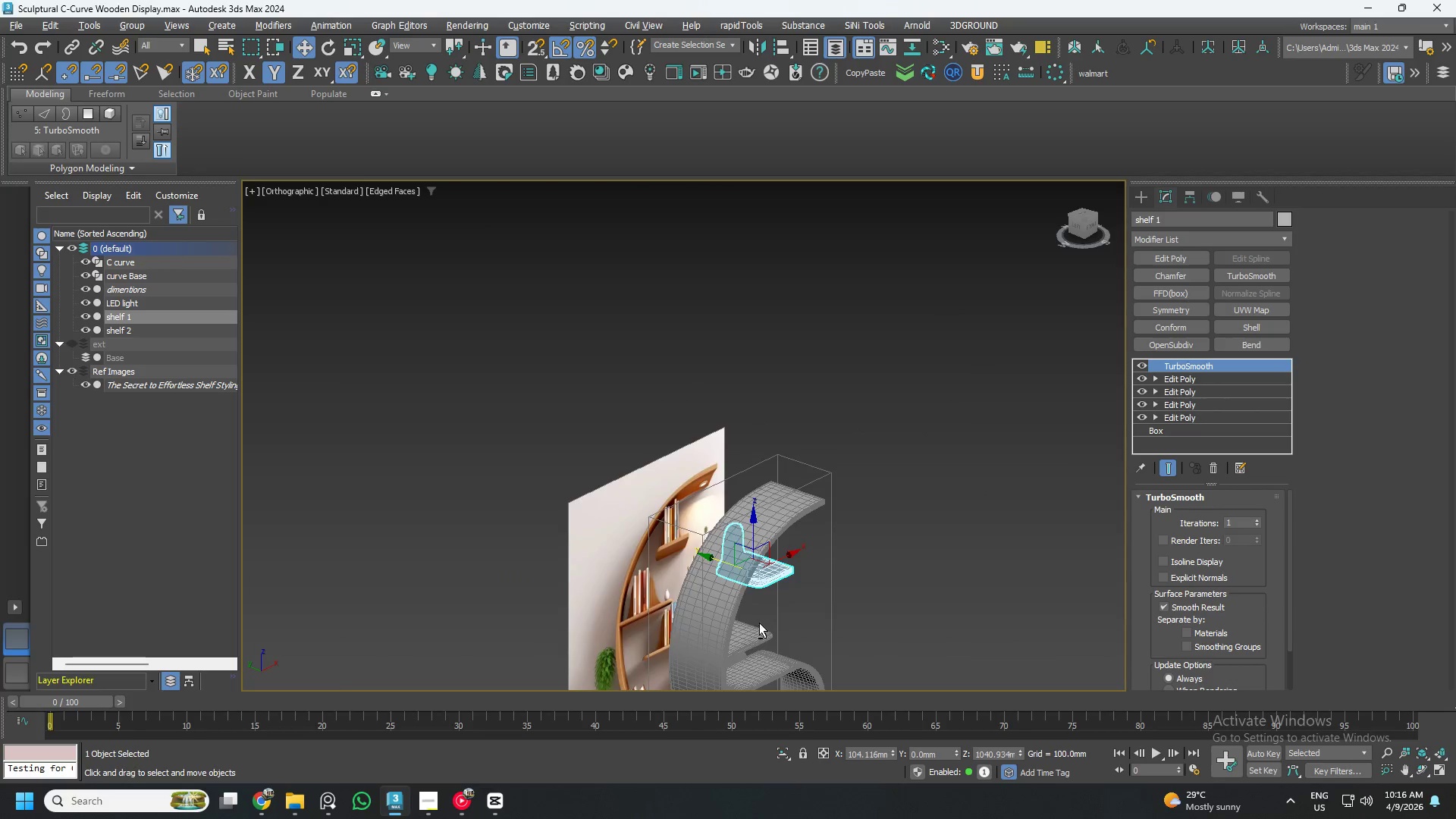 
hold_key(key=AltLeft, duration=0.53)
 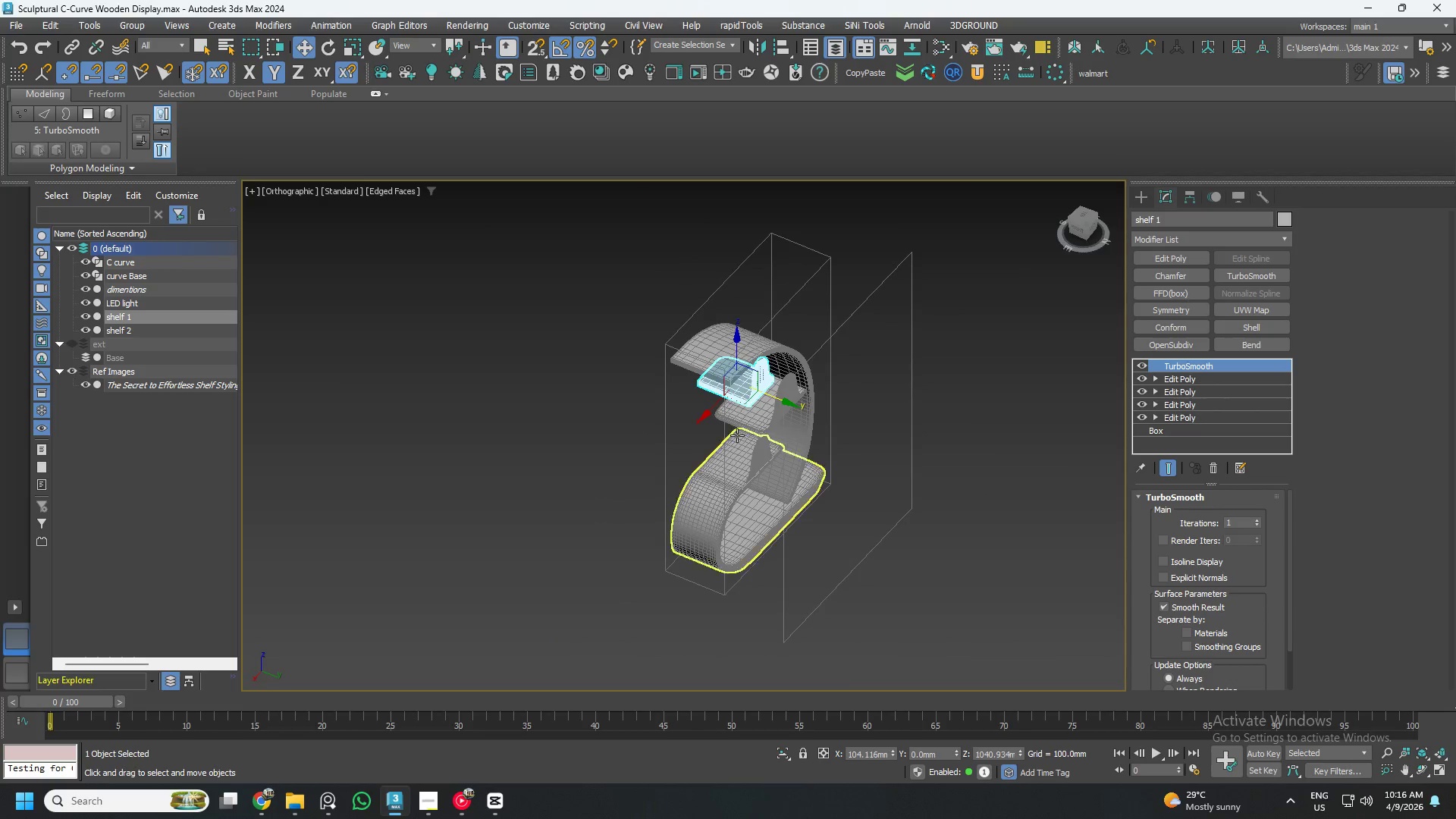 
hold_key(key=AltLeft, duration=0.45)
 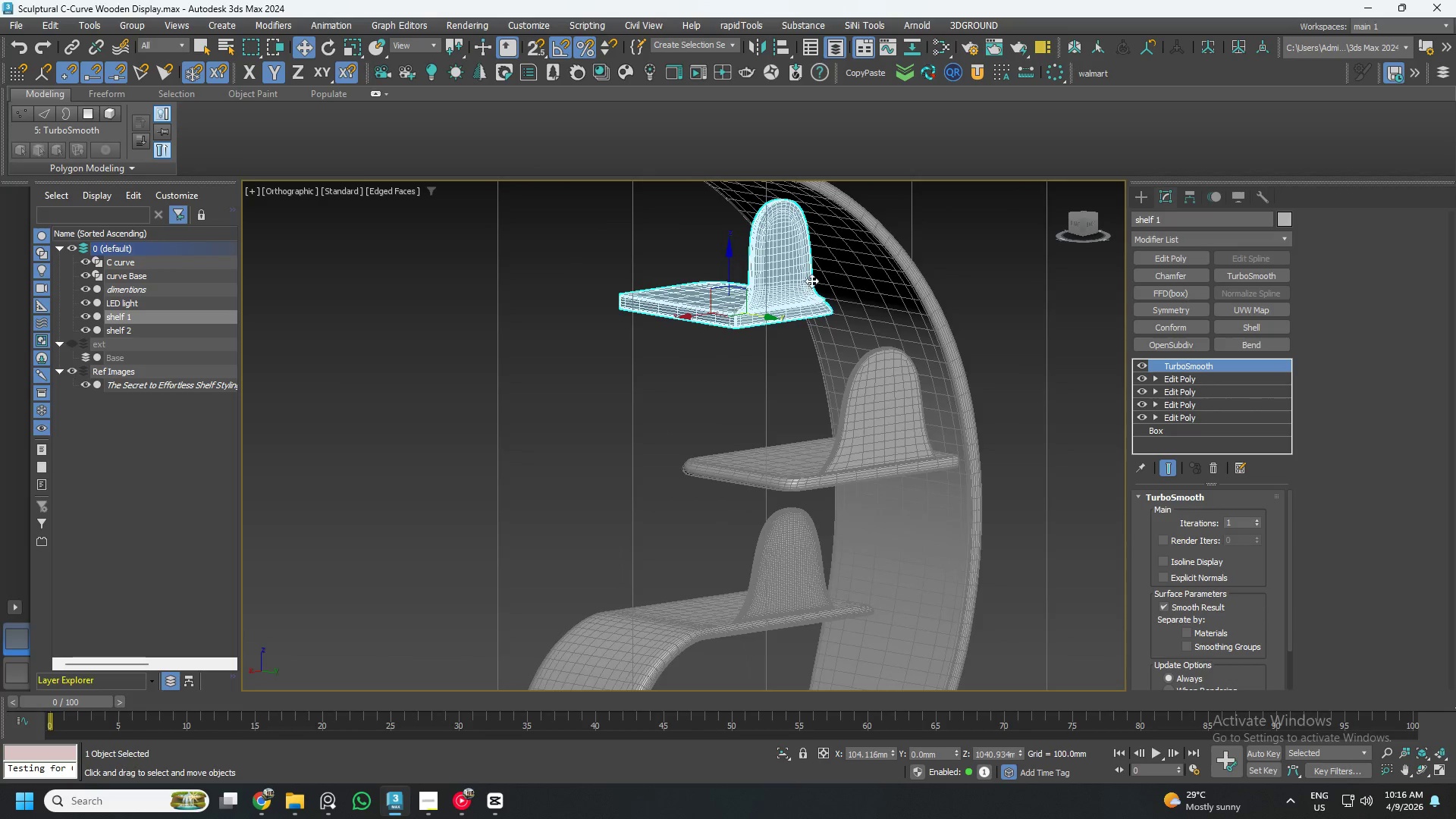 
scroll: coordinate [820, 278], scroll_direction: up, amount: 6.0
 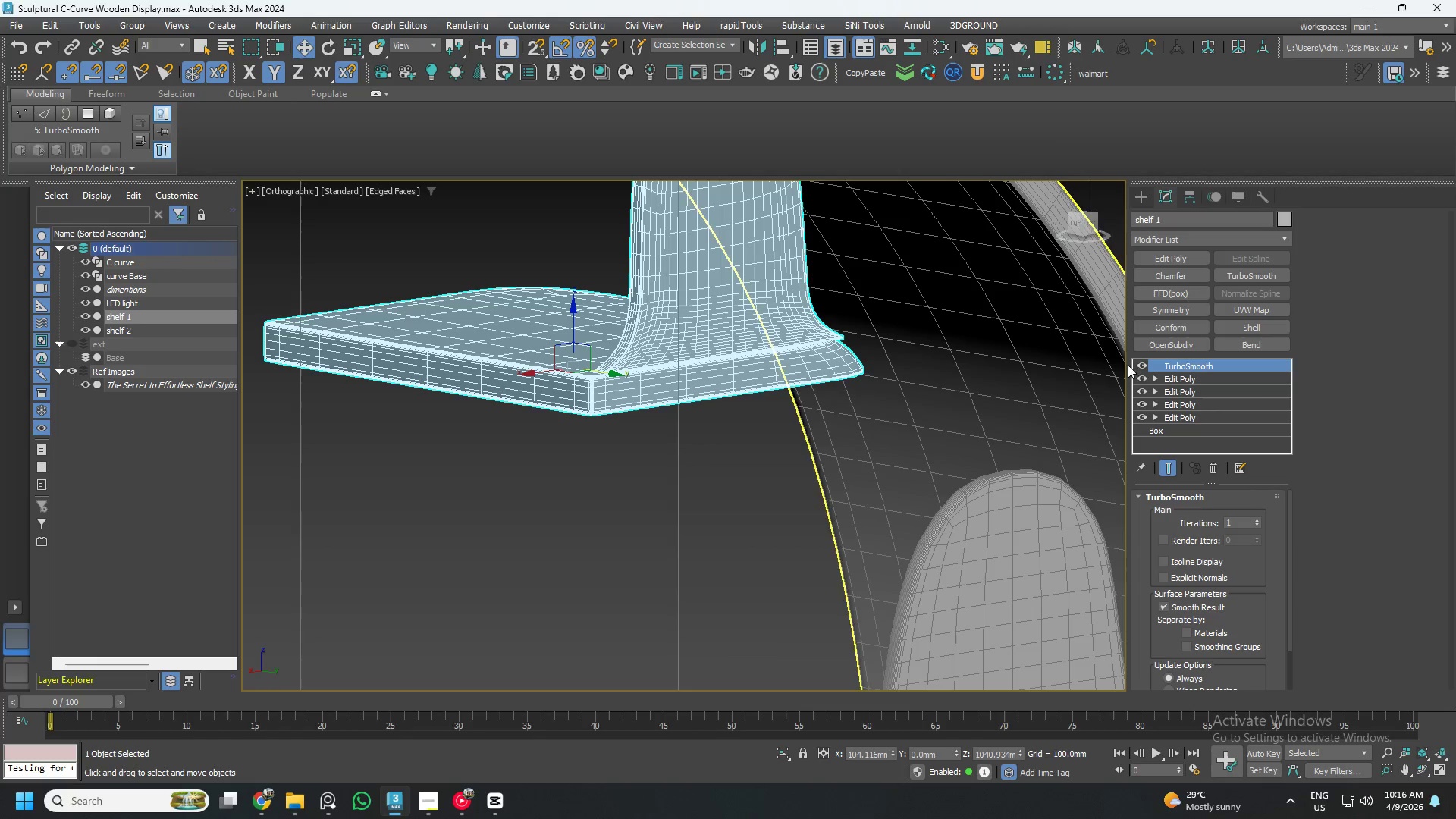 
left_click([1170, 379])
 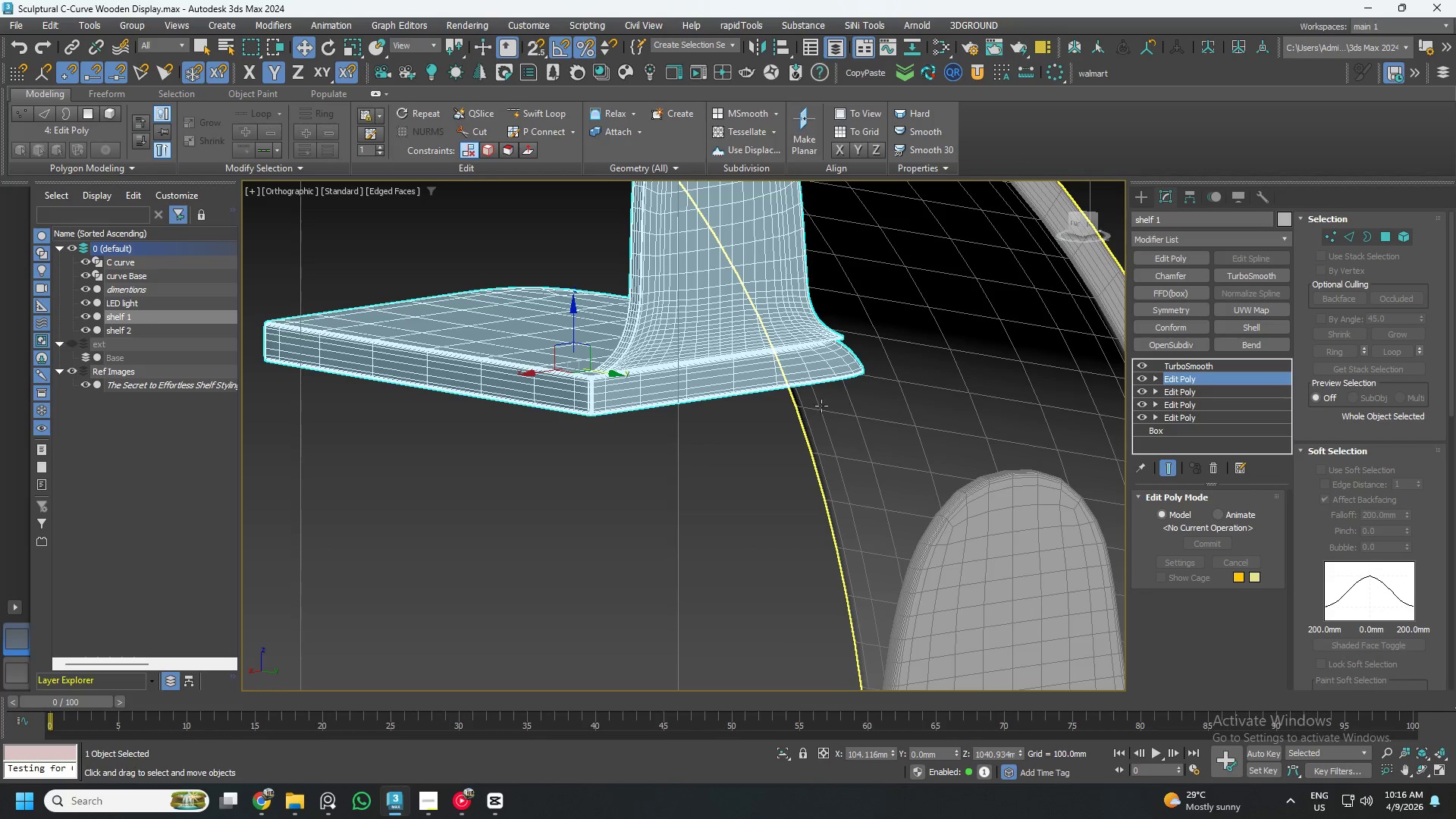 
key(5)
 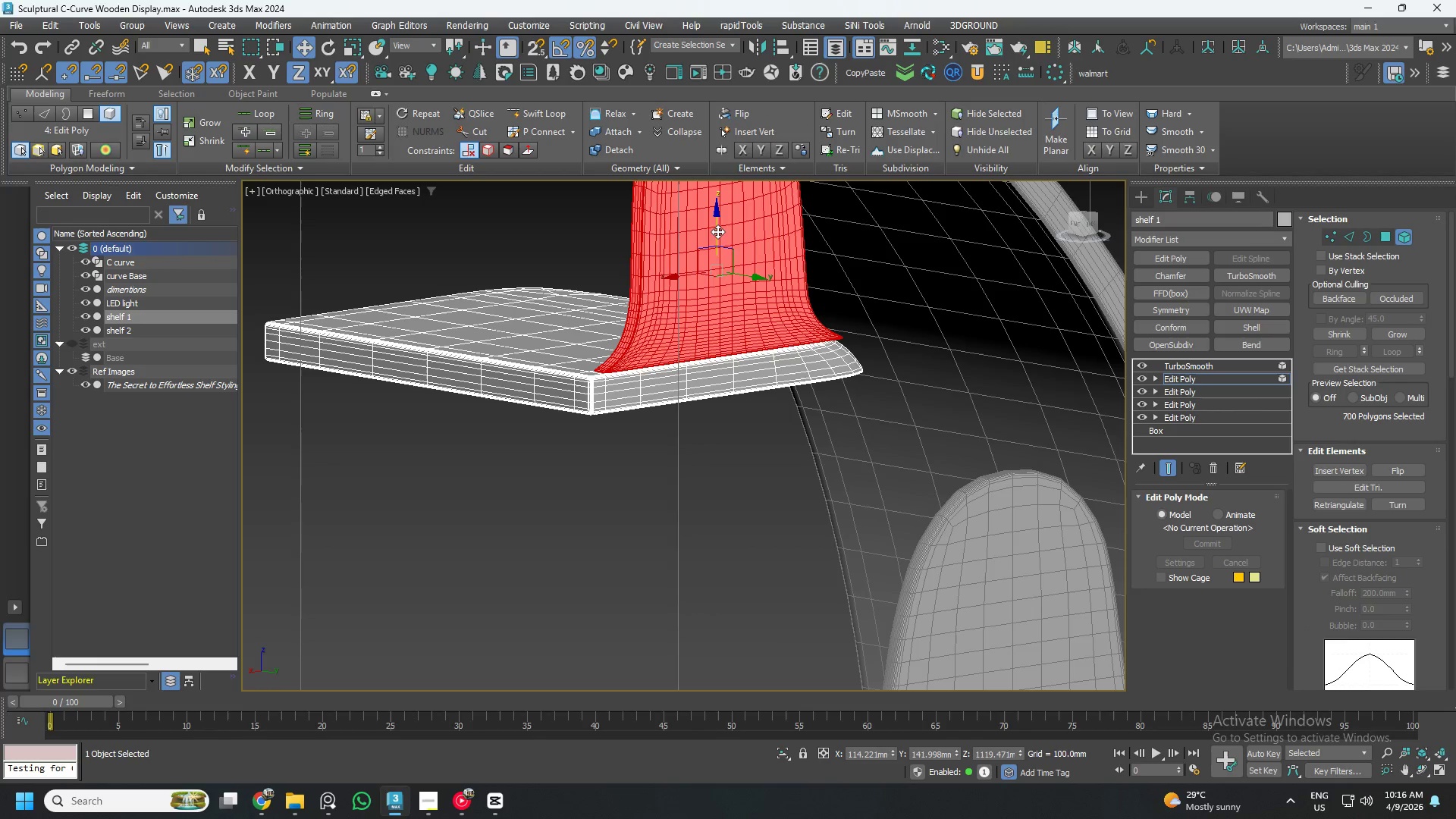 
scroll: coordinate [829, 350], scroll_direction: up, amount: 5.0
 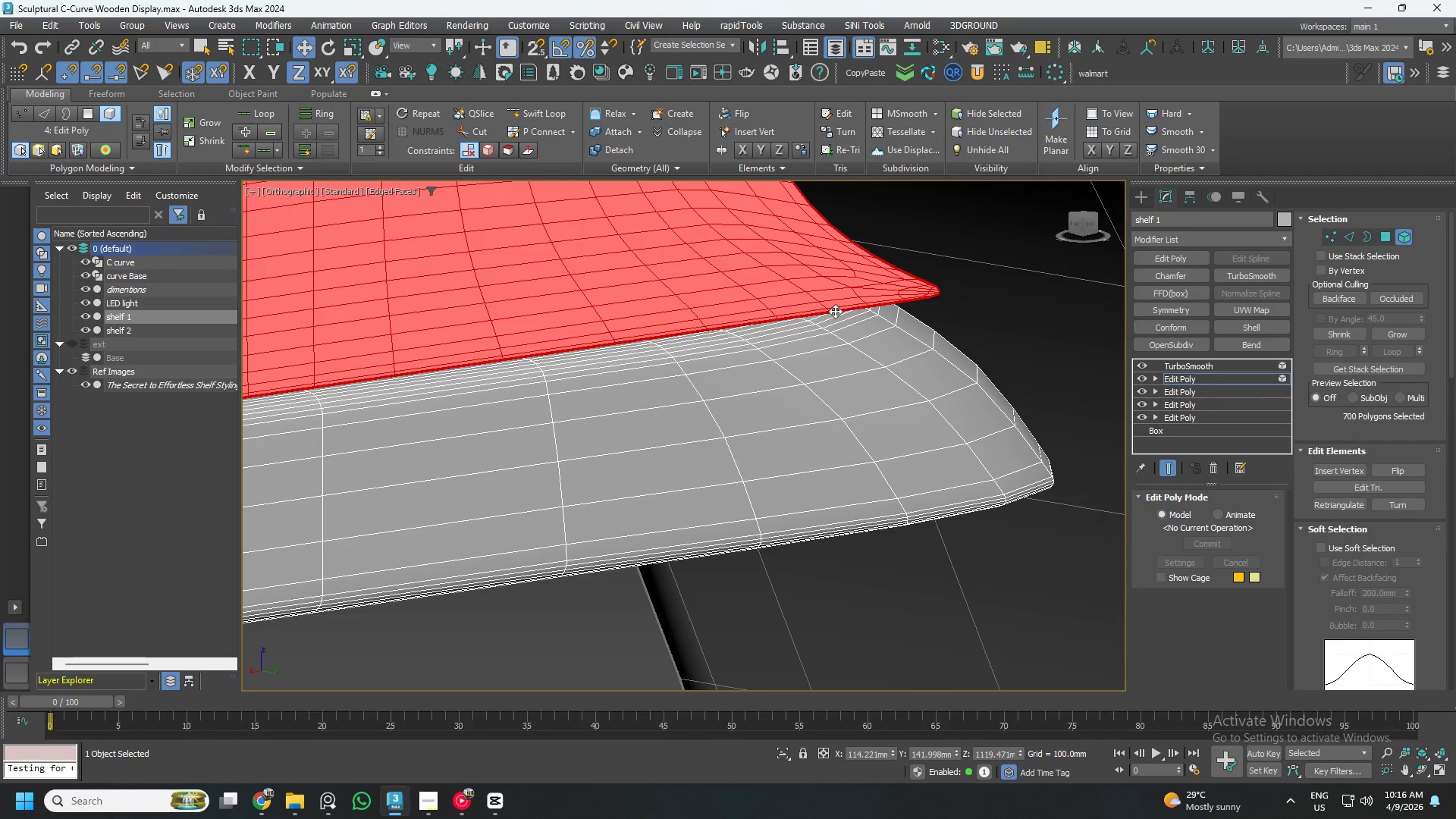 
left_click_drag(start_coordinate=[835, 311], to_coordinate=[838, 324])
 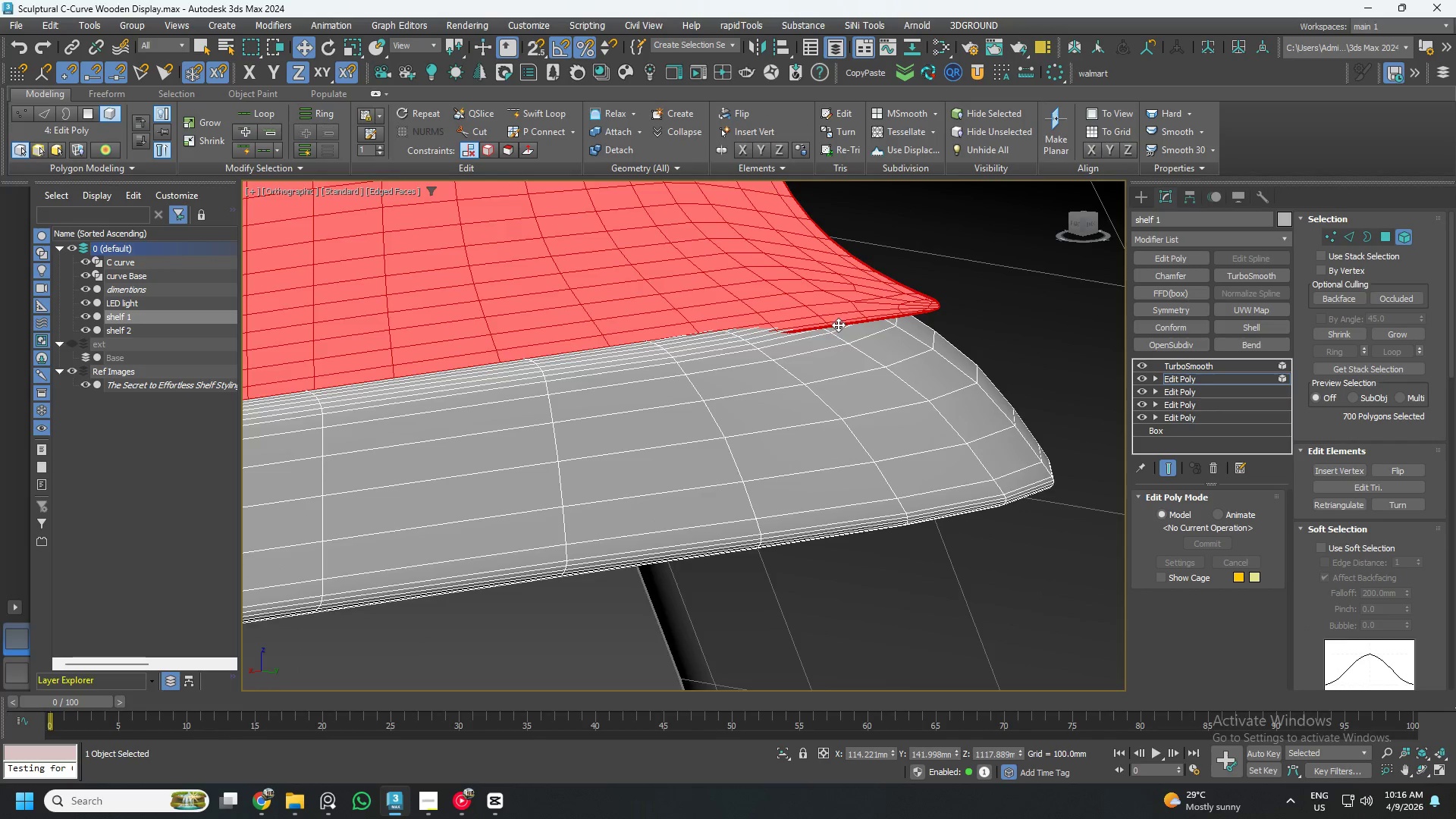 
hold_key(key=AltLeft, duration=1.52)
 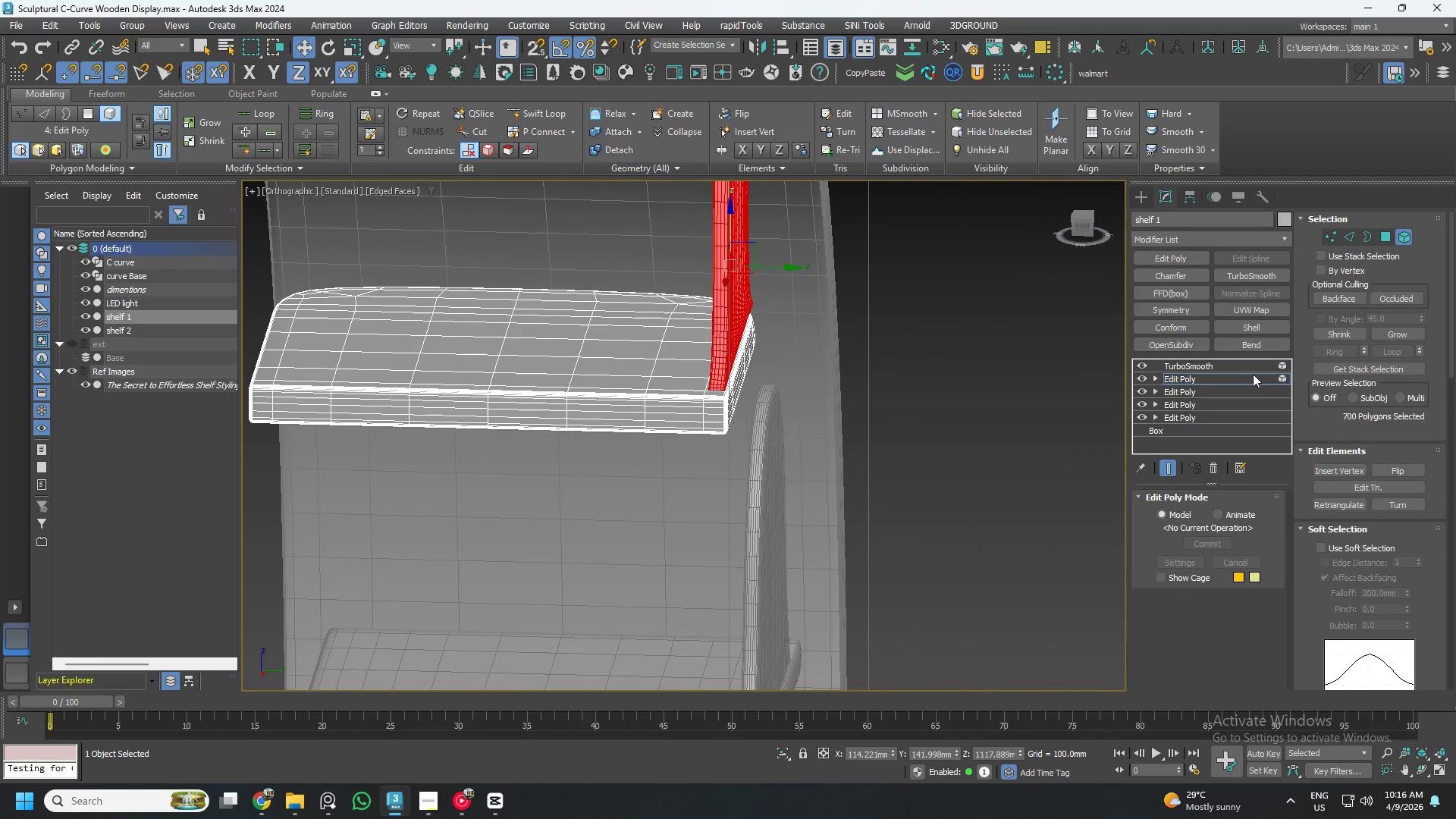 
scroll: coordinate [839, 343], scroll_direction: down, amount: 5.0
 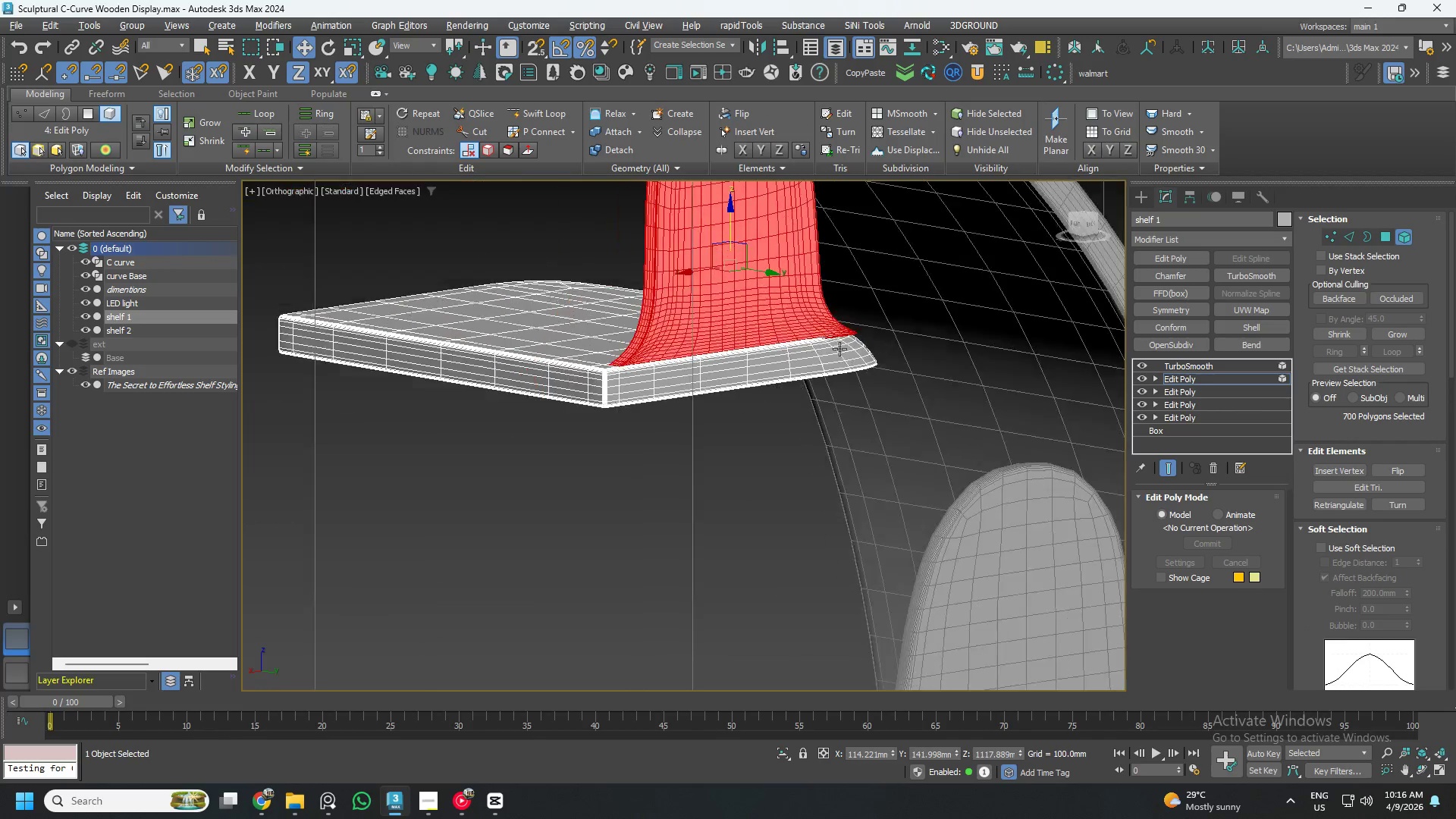 
key(Alt+AltLeft)
 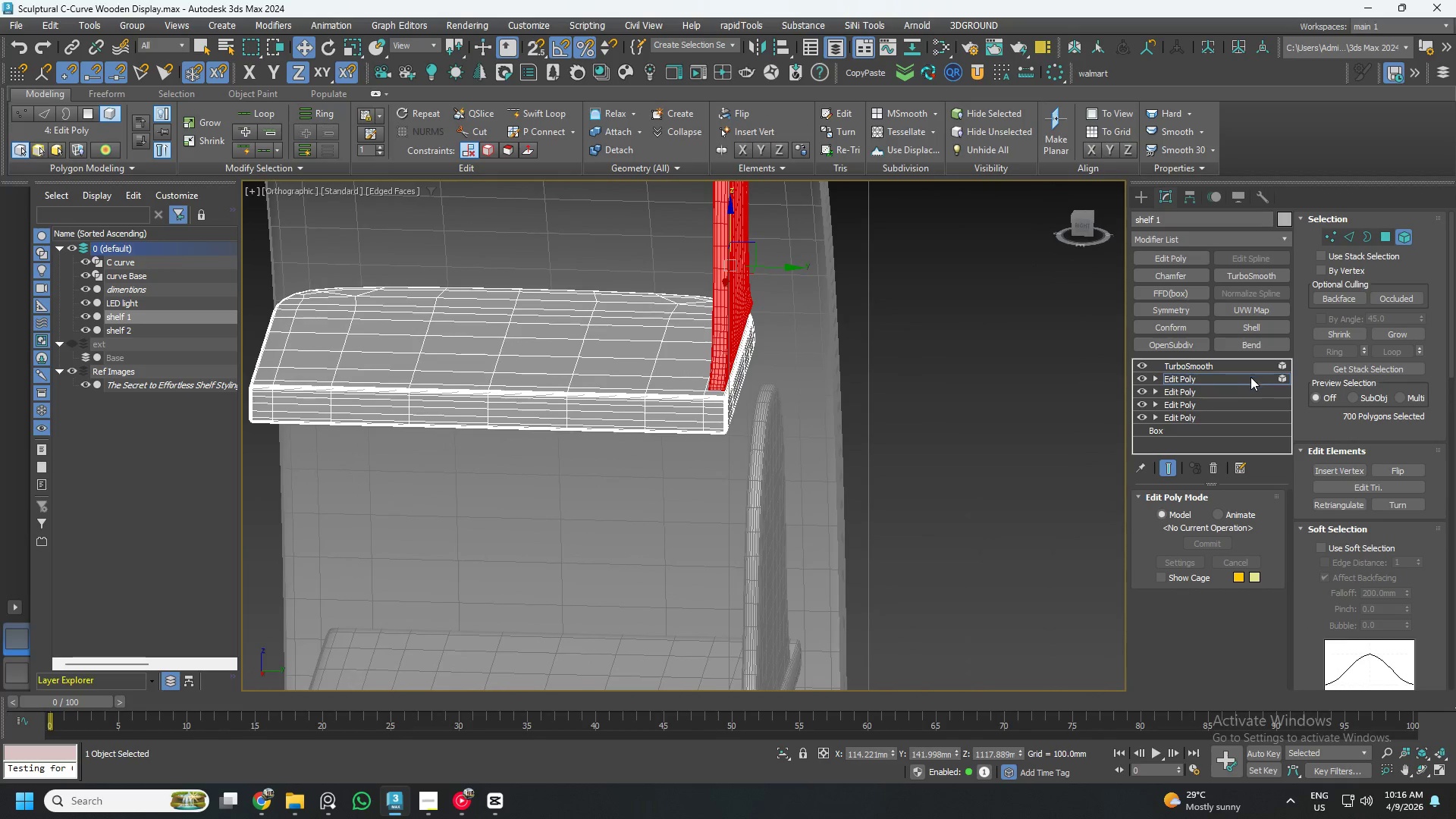 
left_click([1245, 379])
 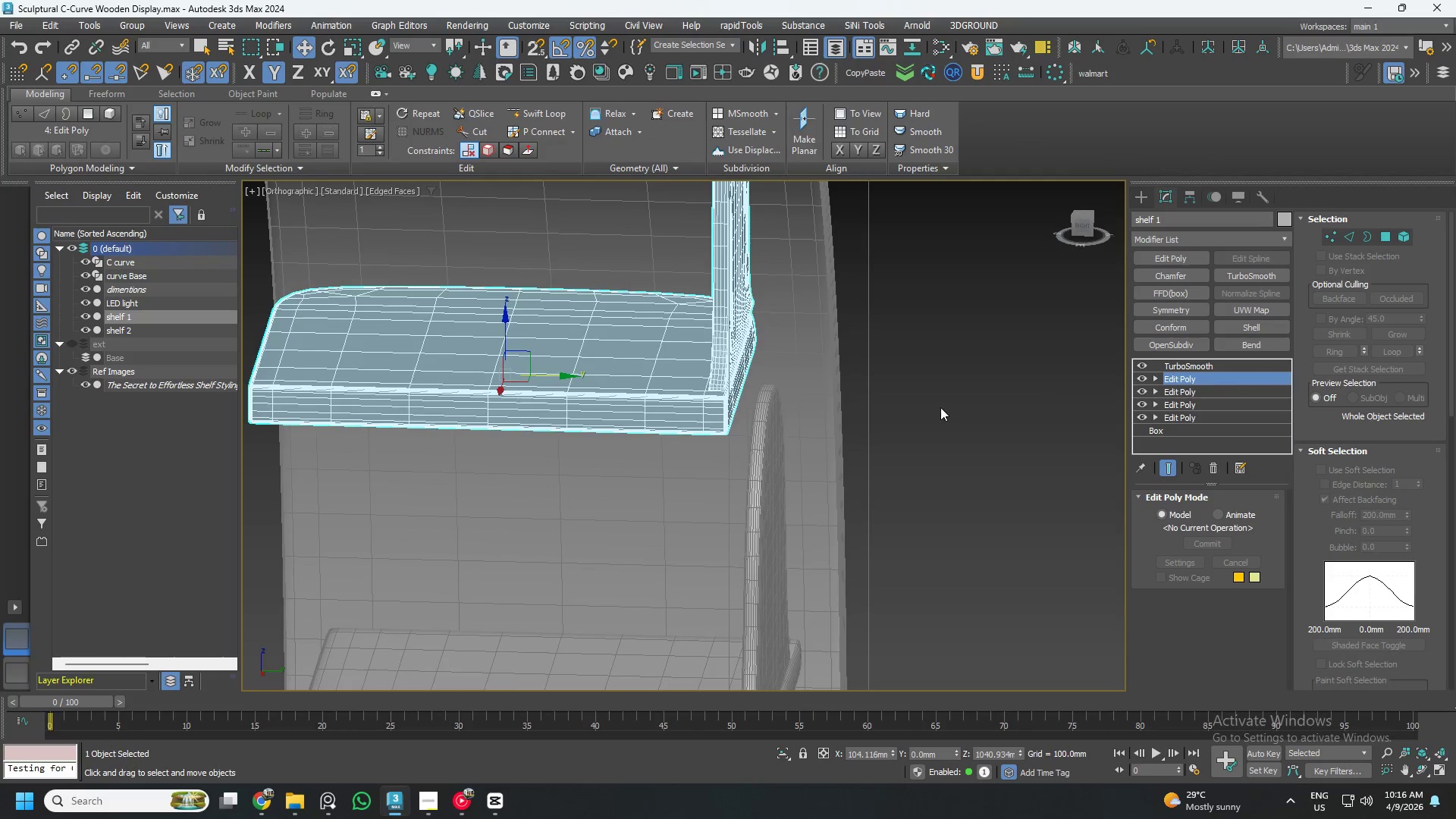 
hold_key(key=AltLeft, duration=0.48)
 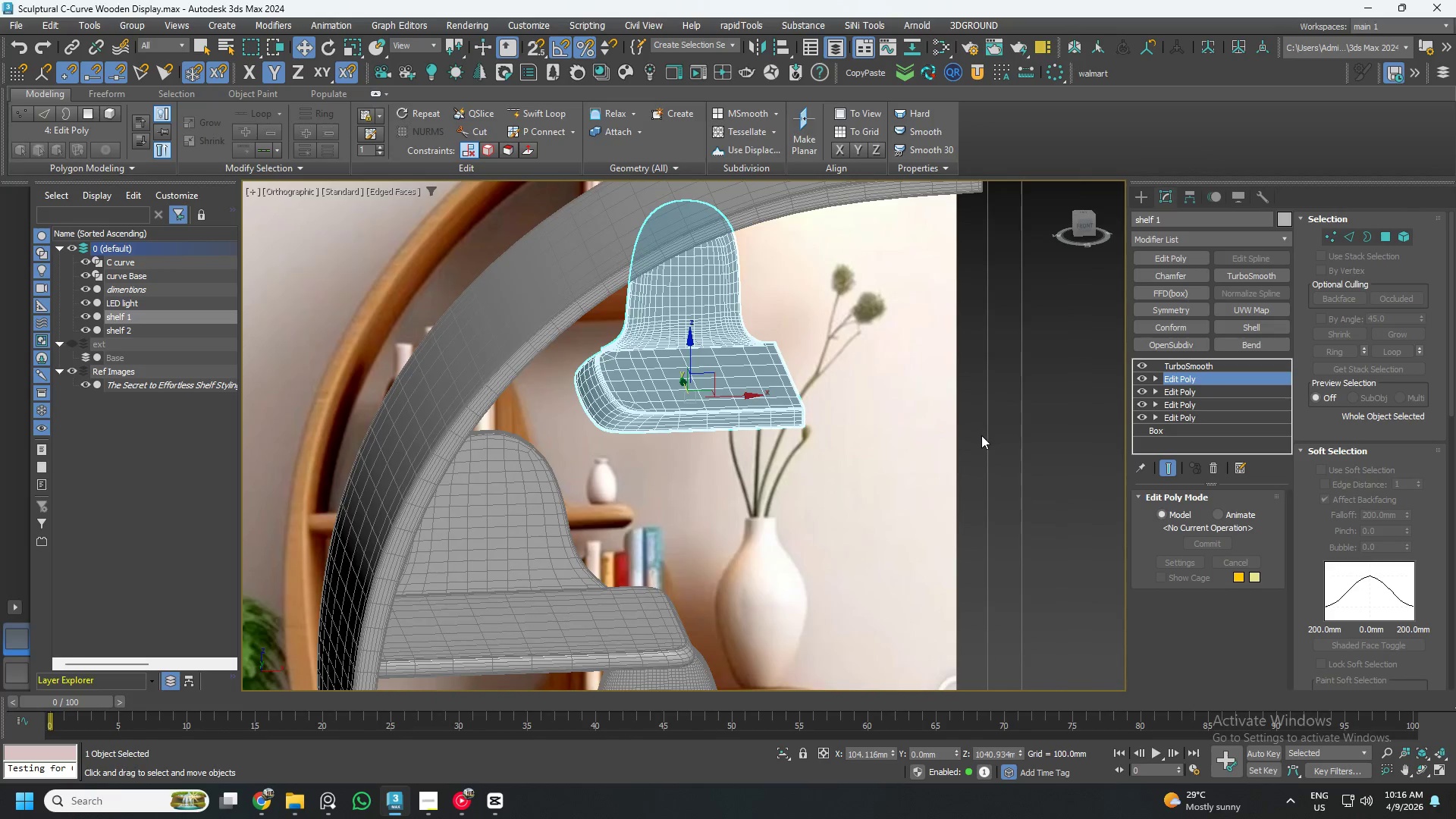 
scroll: coordinate [860, 425], scroll_direction: down, amount: 2.0
 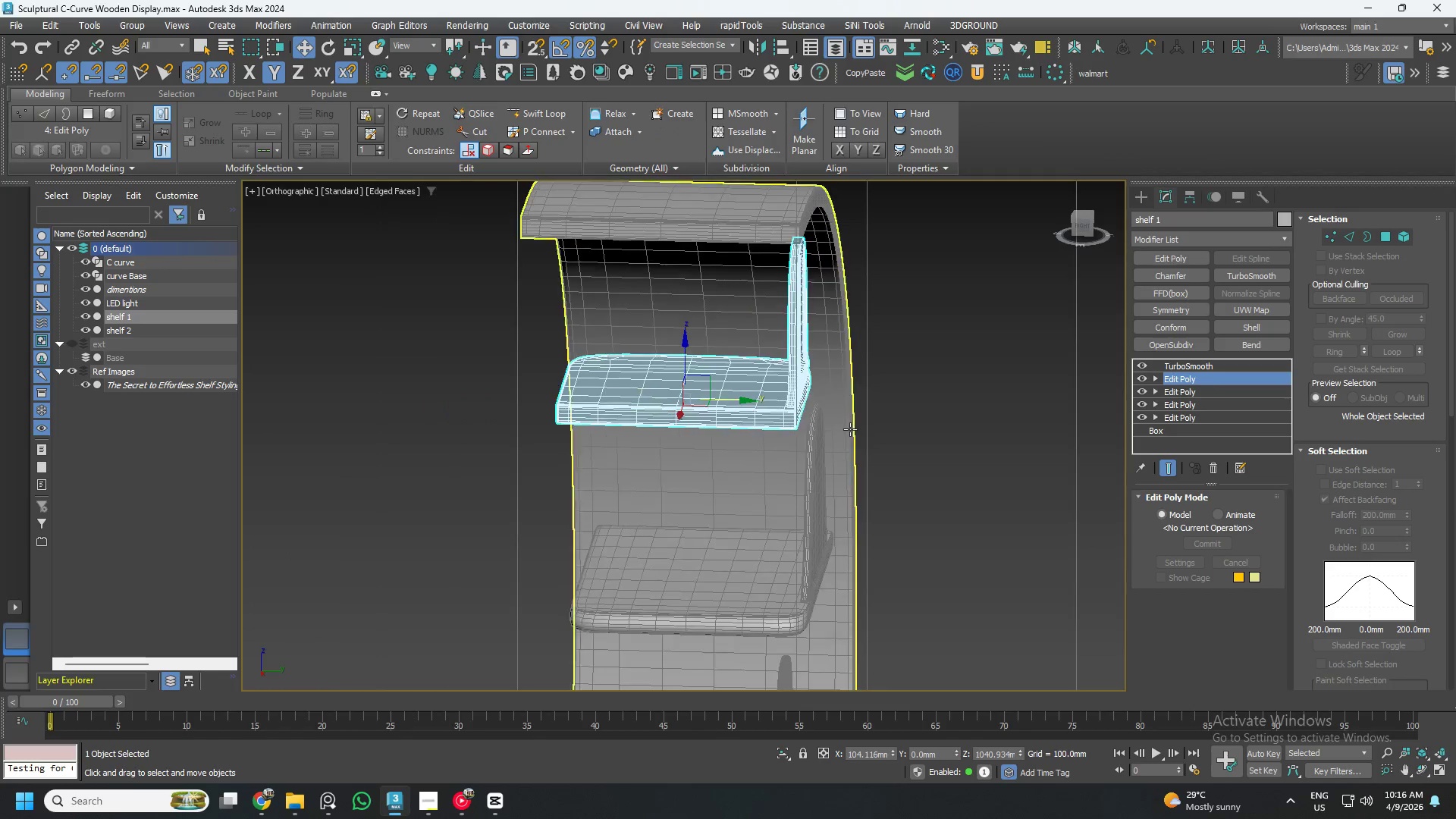 
key(Control+S)
 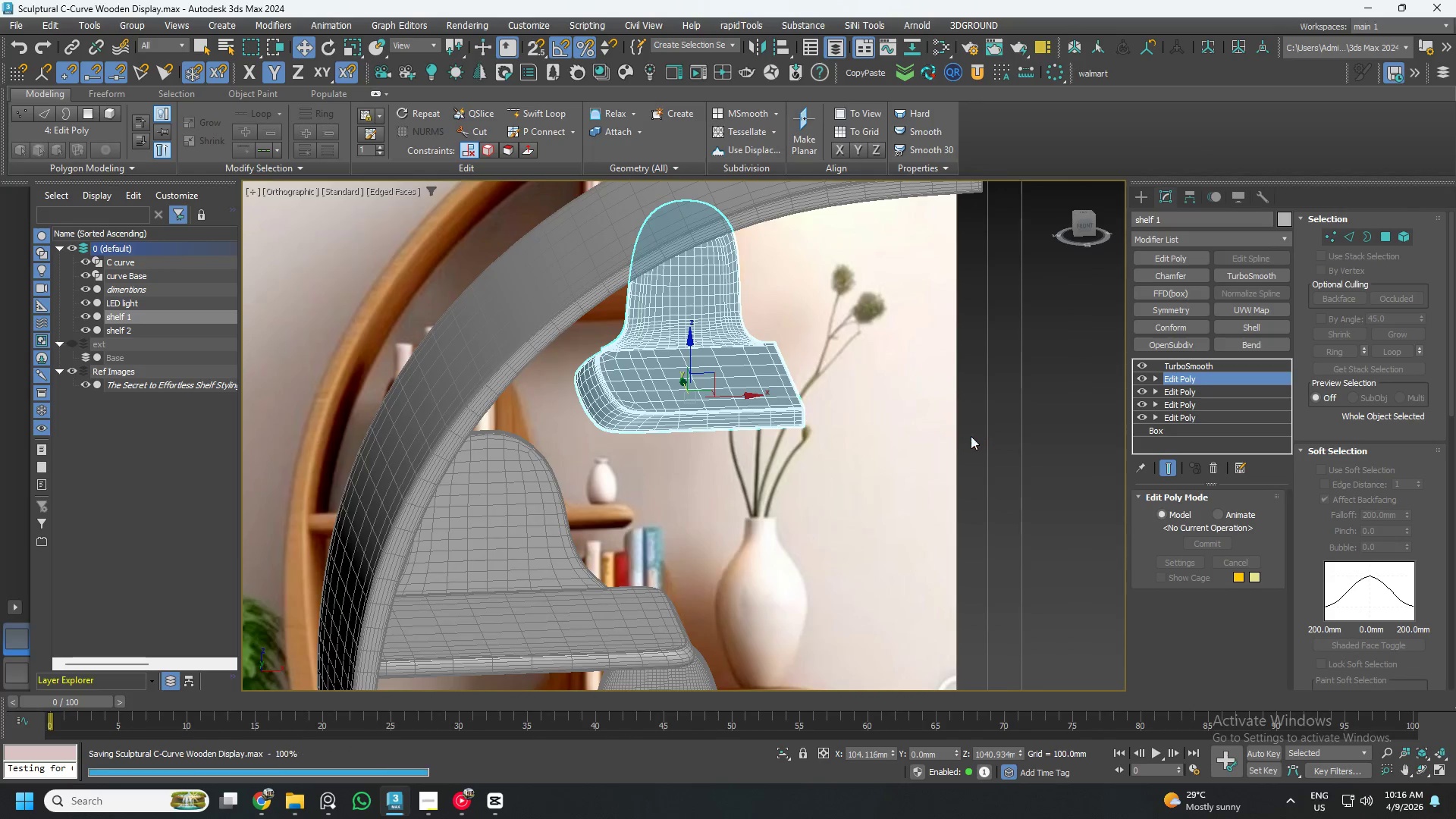 
scroll: coordinate [963, 444], scroll_direction: down, amount: 4.0
 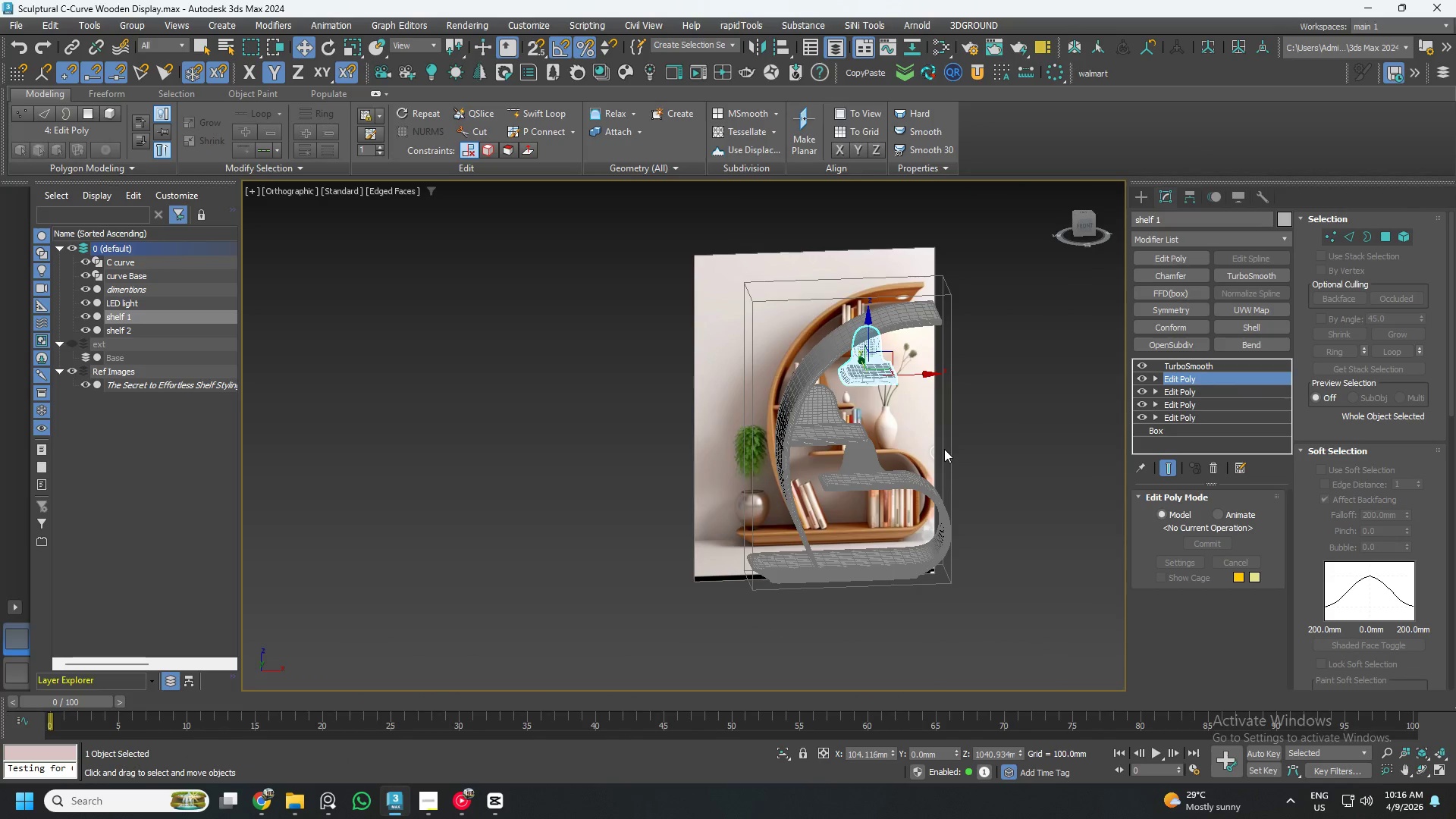 
wait(8.64)
 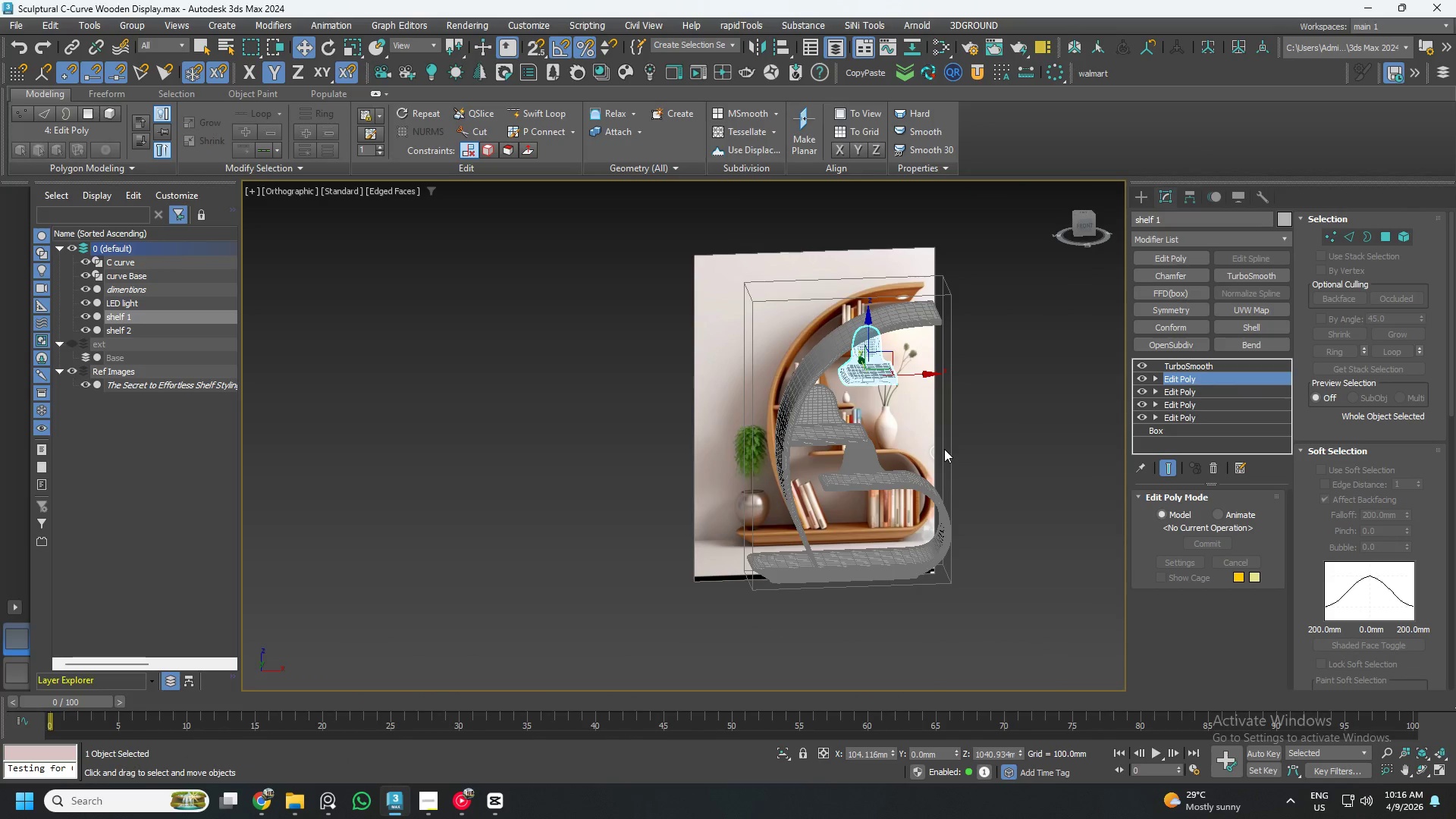 
left_click([143, 264])
 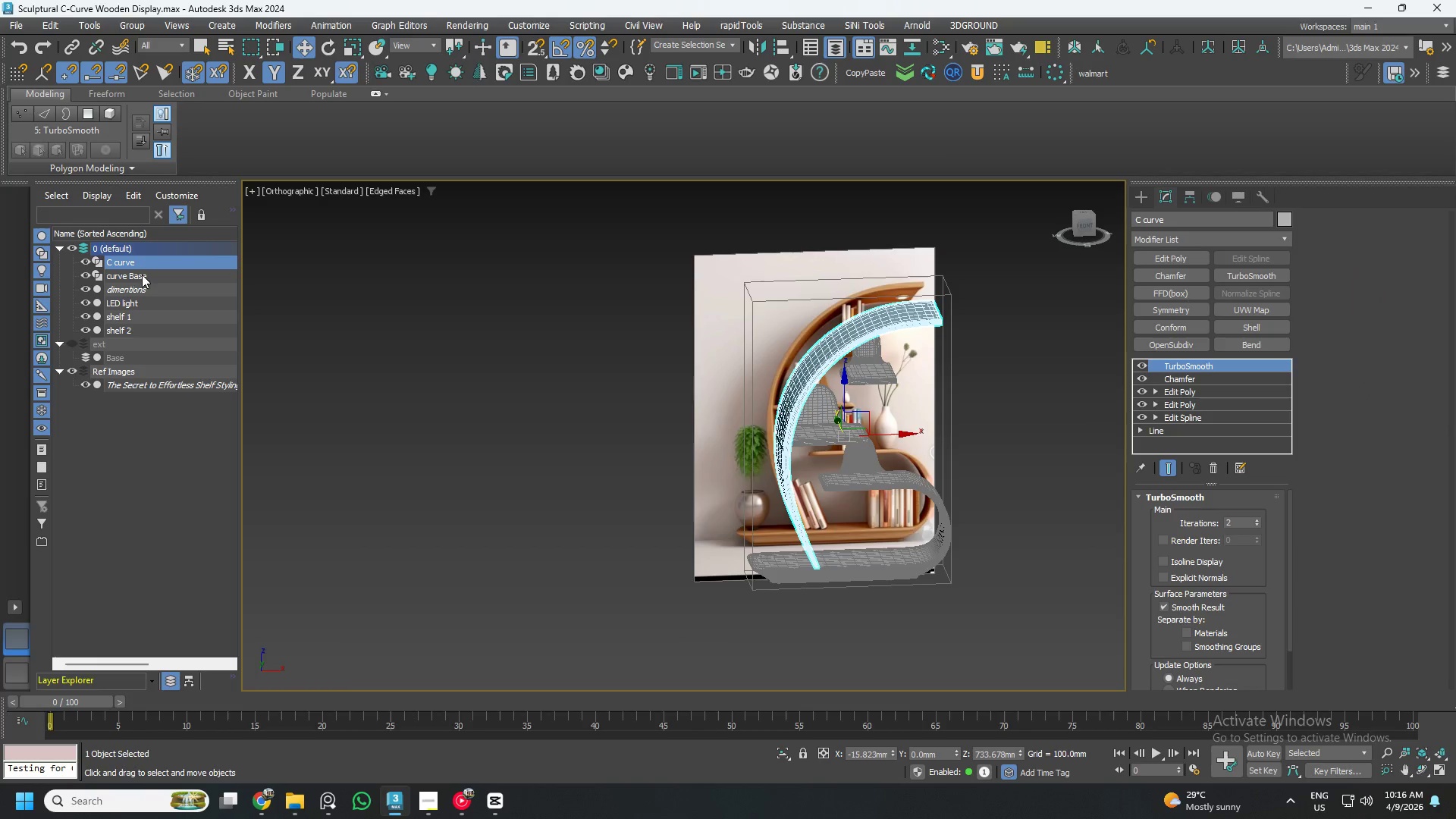 
hold_key(key=ControlLeft, duration=1.5)
left_click([141, 276])
 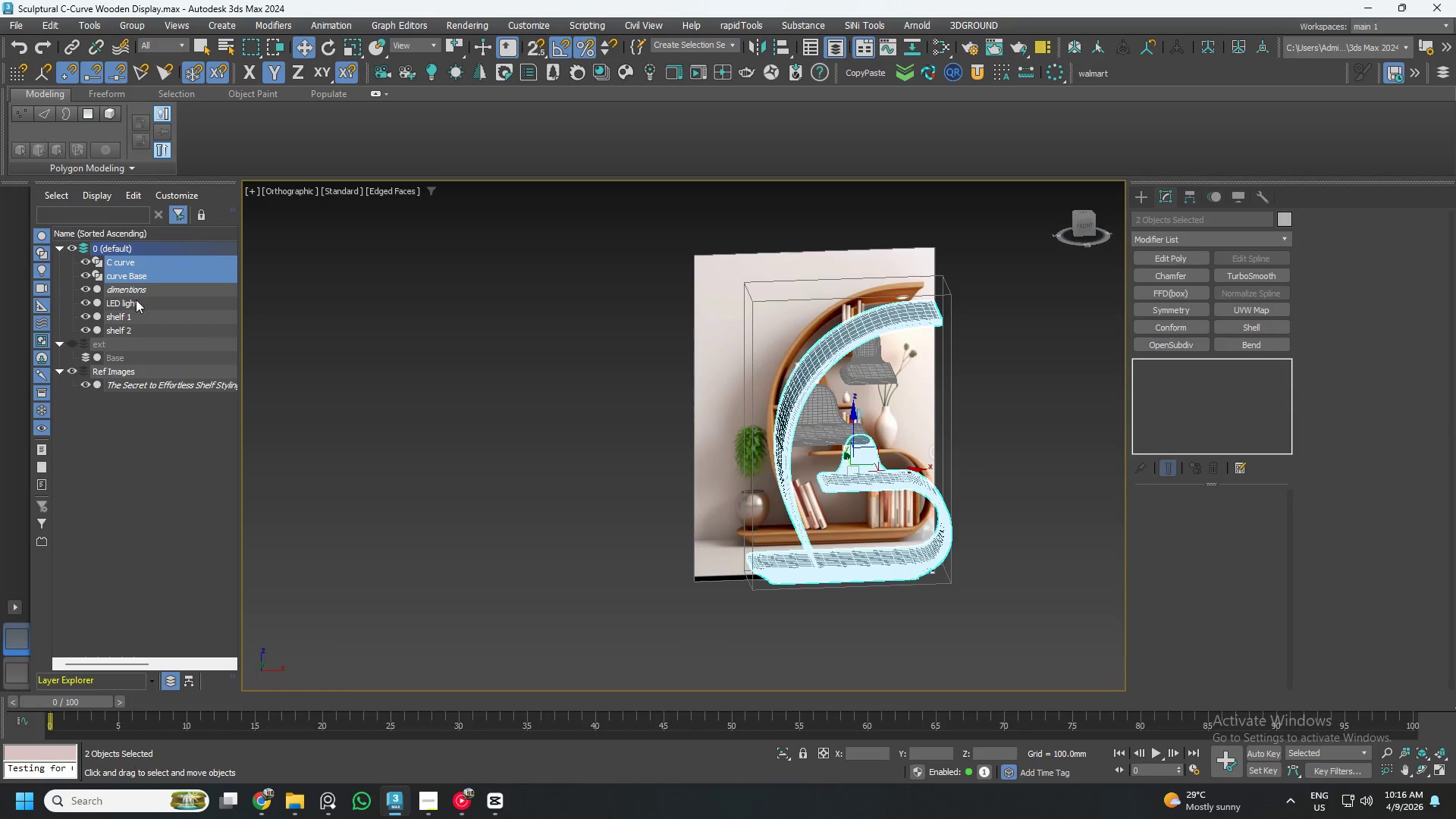 
left_click([136, 300])
 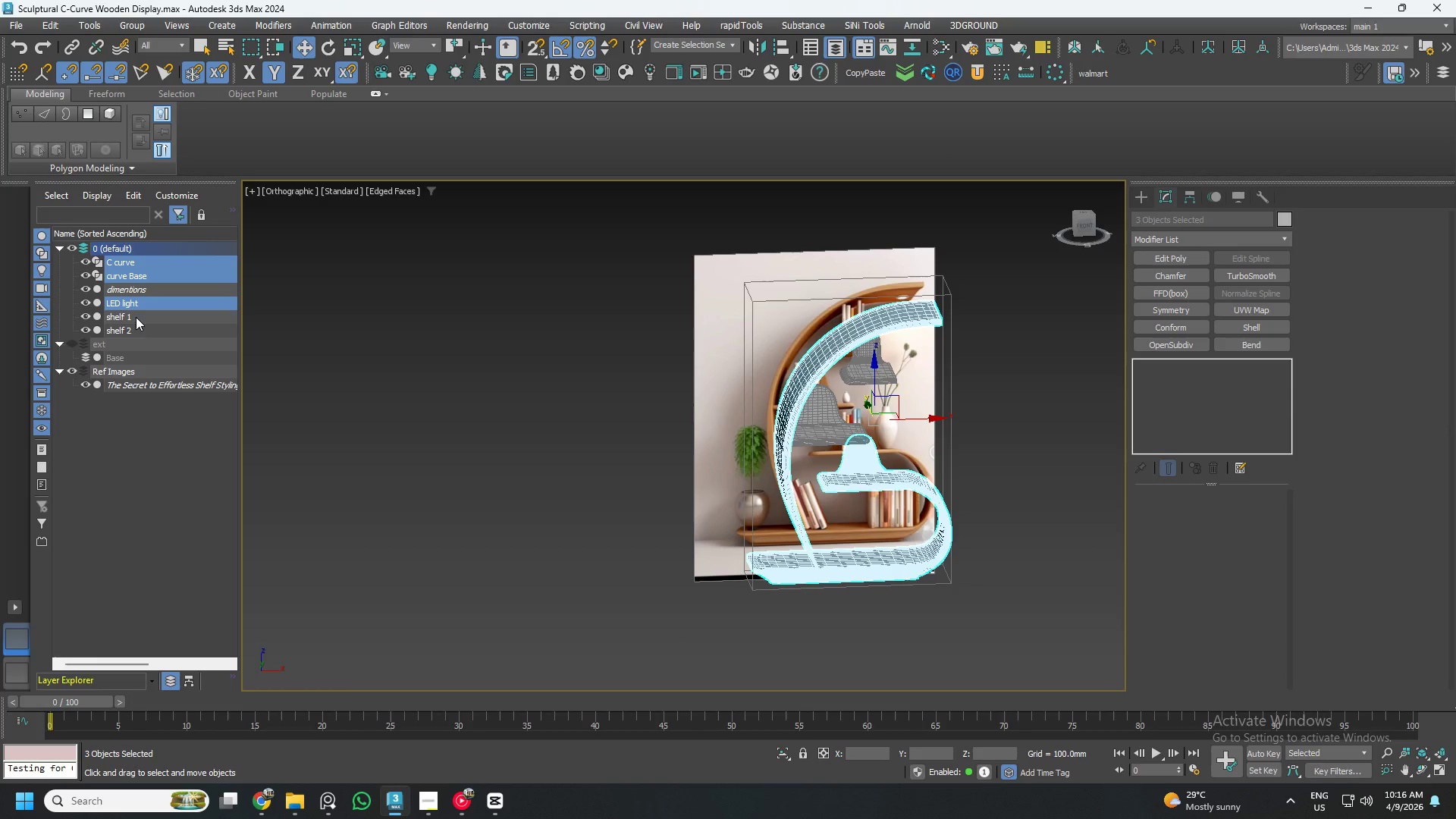 
hold_key(key=ControlLeft, duration=1.3)
left_click([136, 317])
 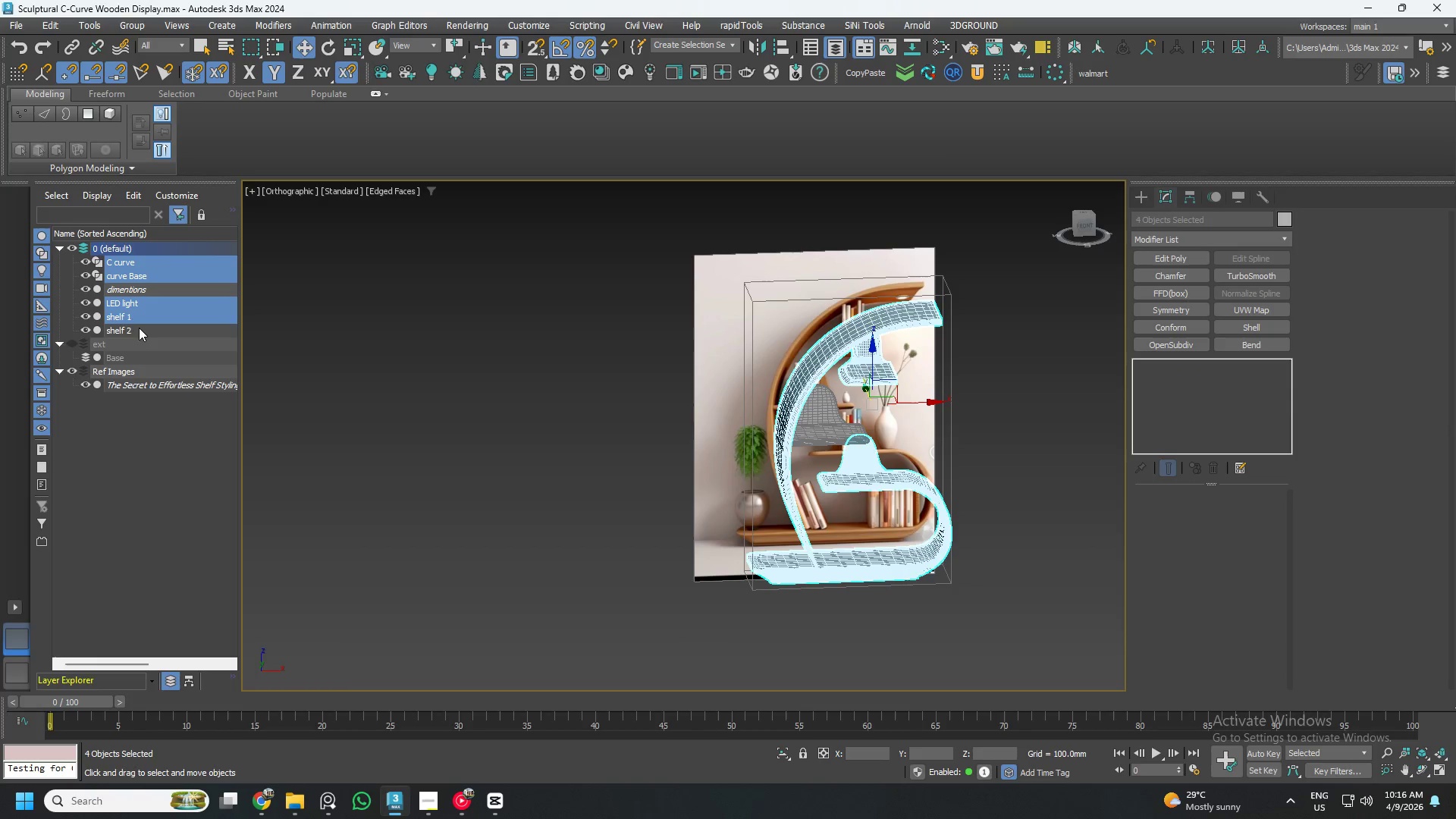 
left_click([140, 329])
 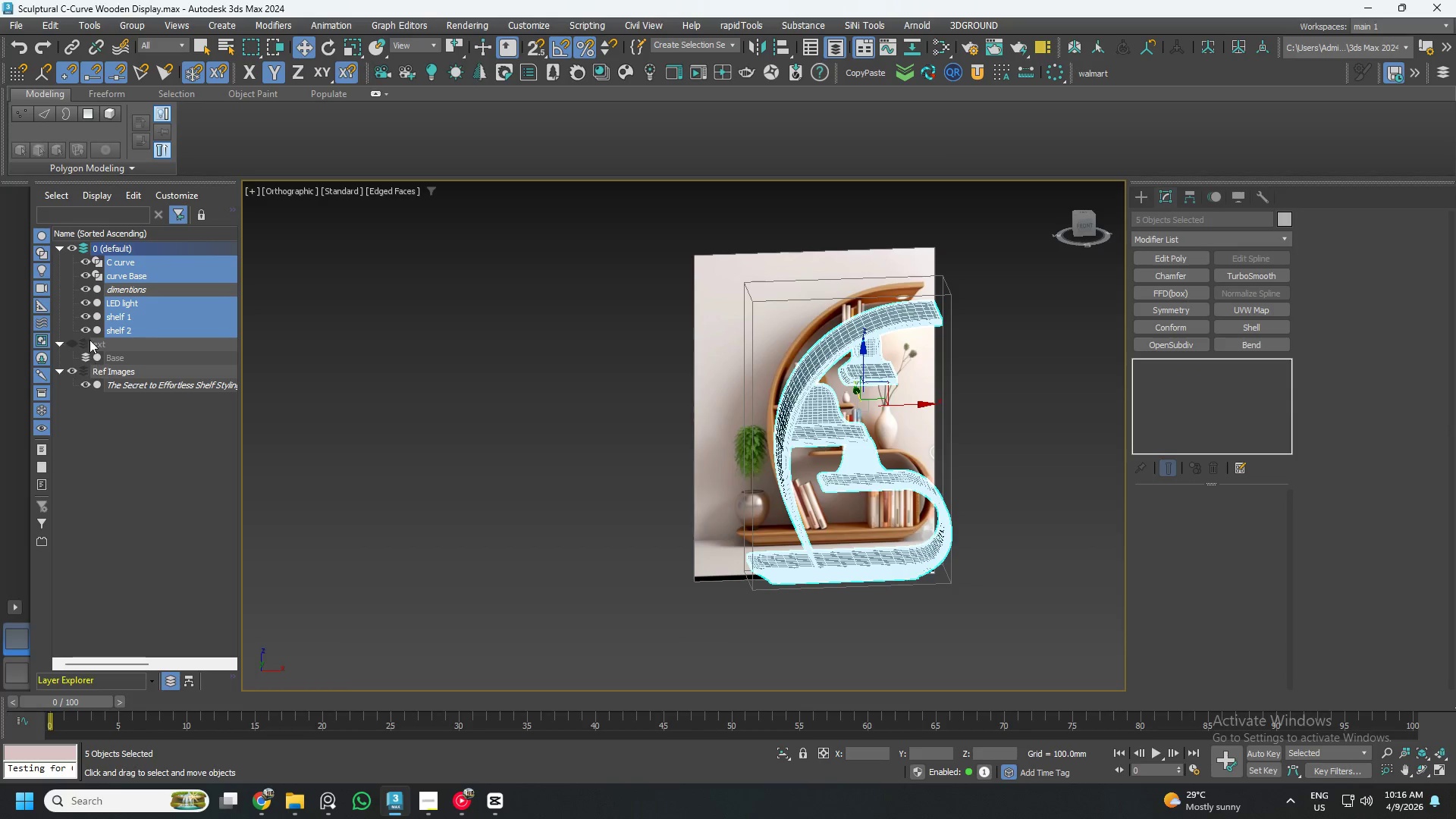 
right_click([132, 305])
 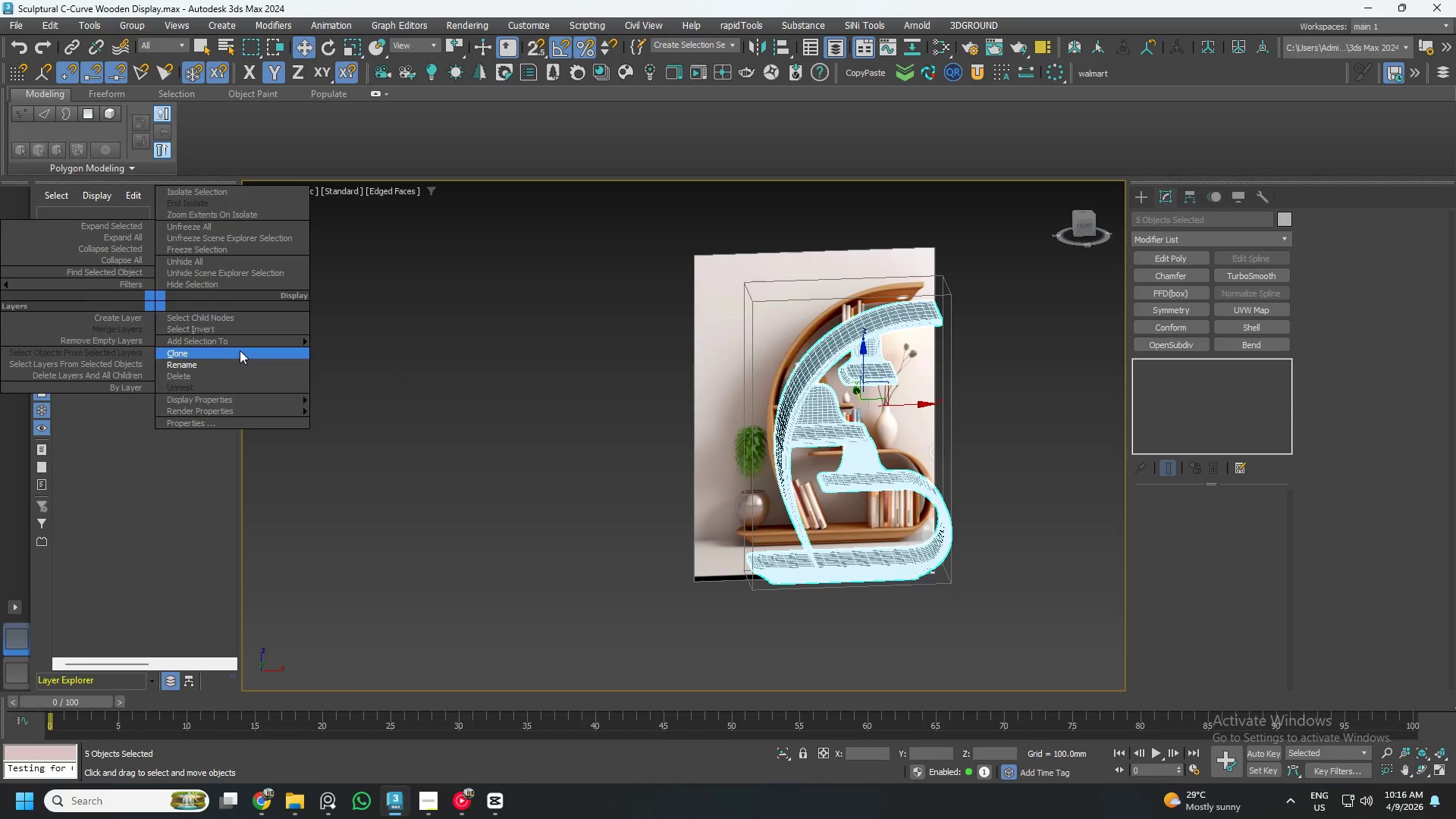 
mouse_move([248, 342])
 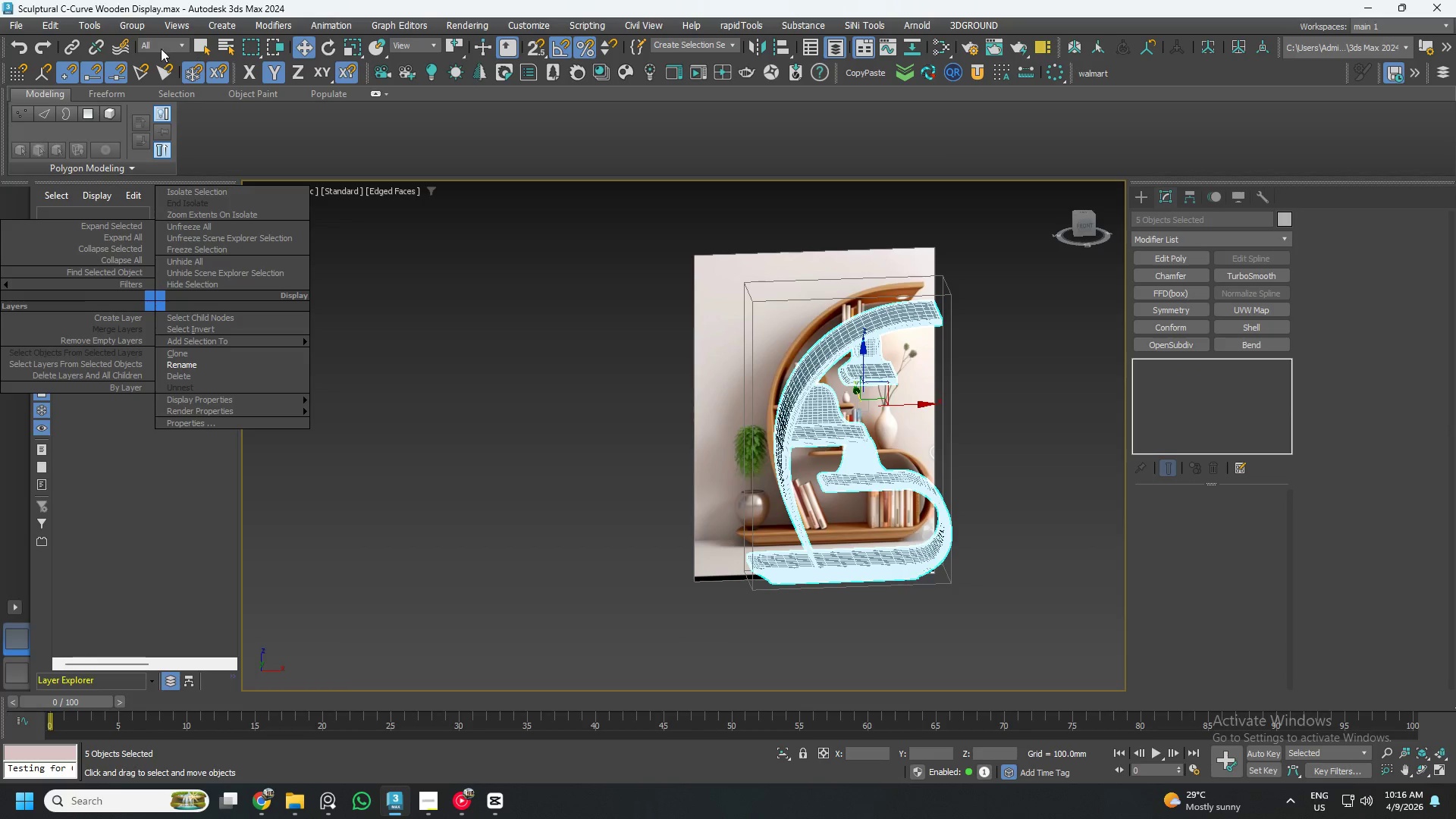 
left_click_drag(start_coordinate=[133, 25], to_coordinate=[106, 25])
 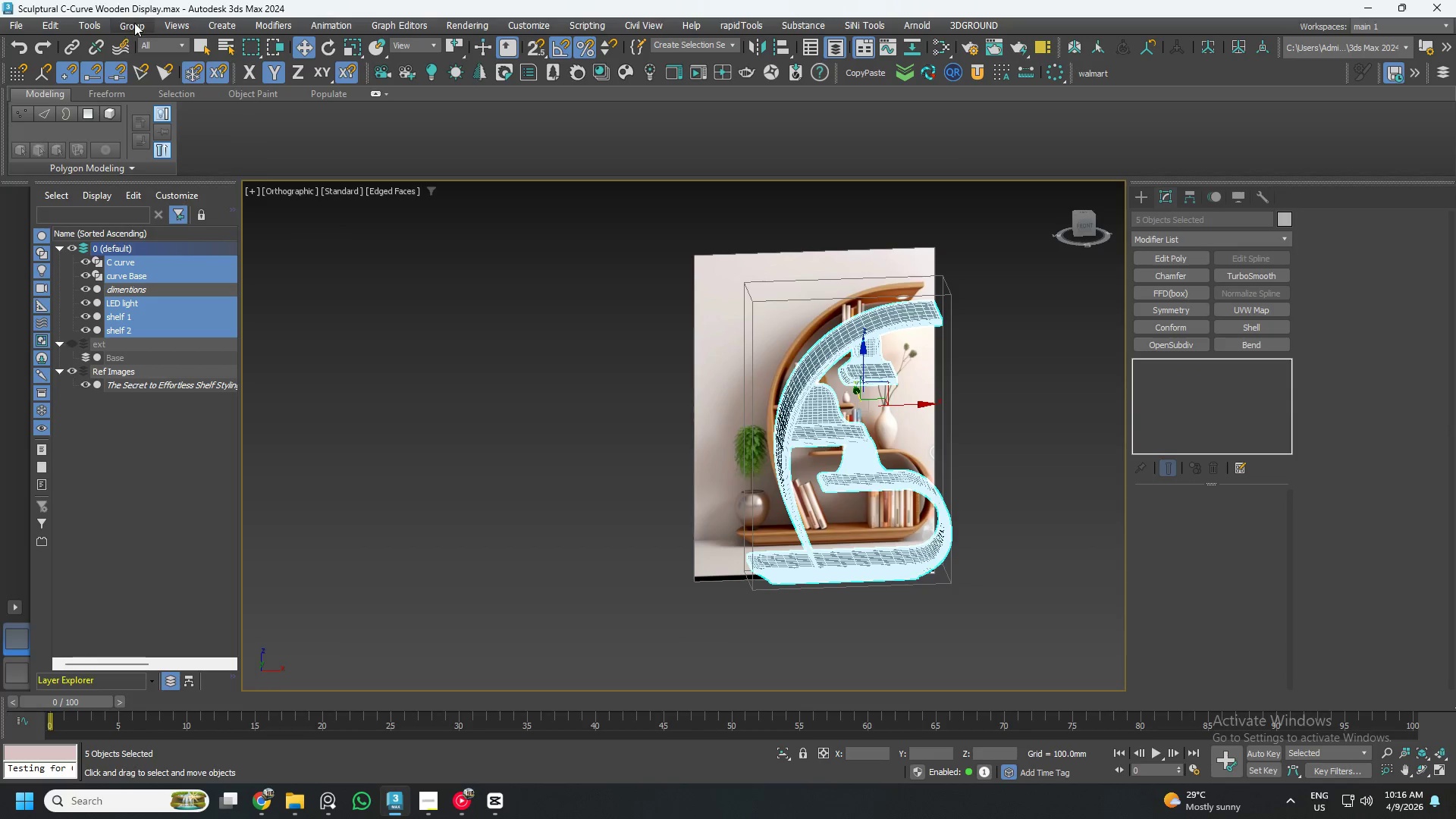 
left_click([134, 23])
 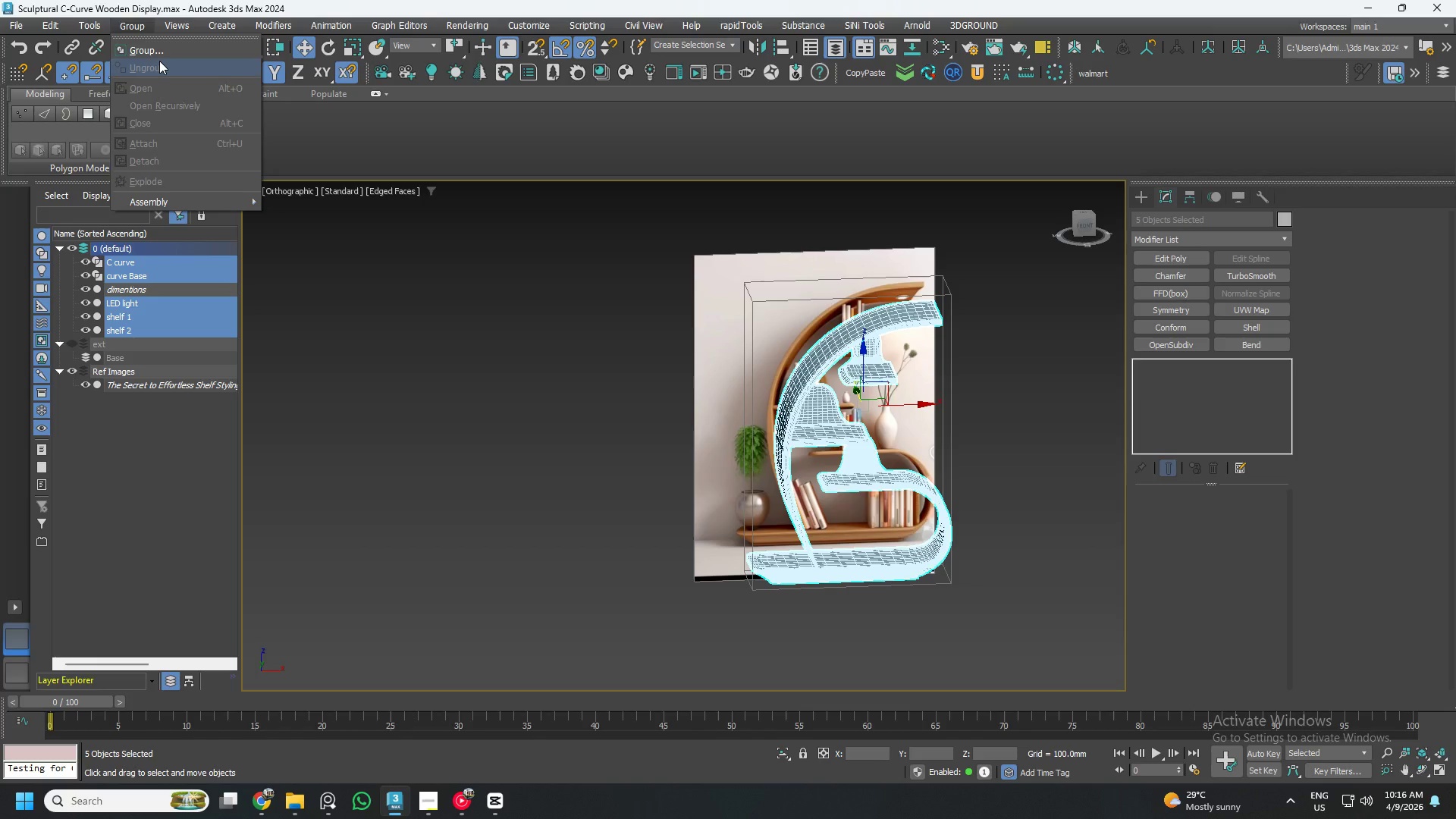 
left_click_drag(start_coordinate=[159, 61], to_coordinate=[165, 56])
 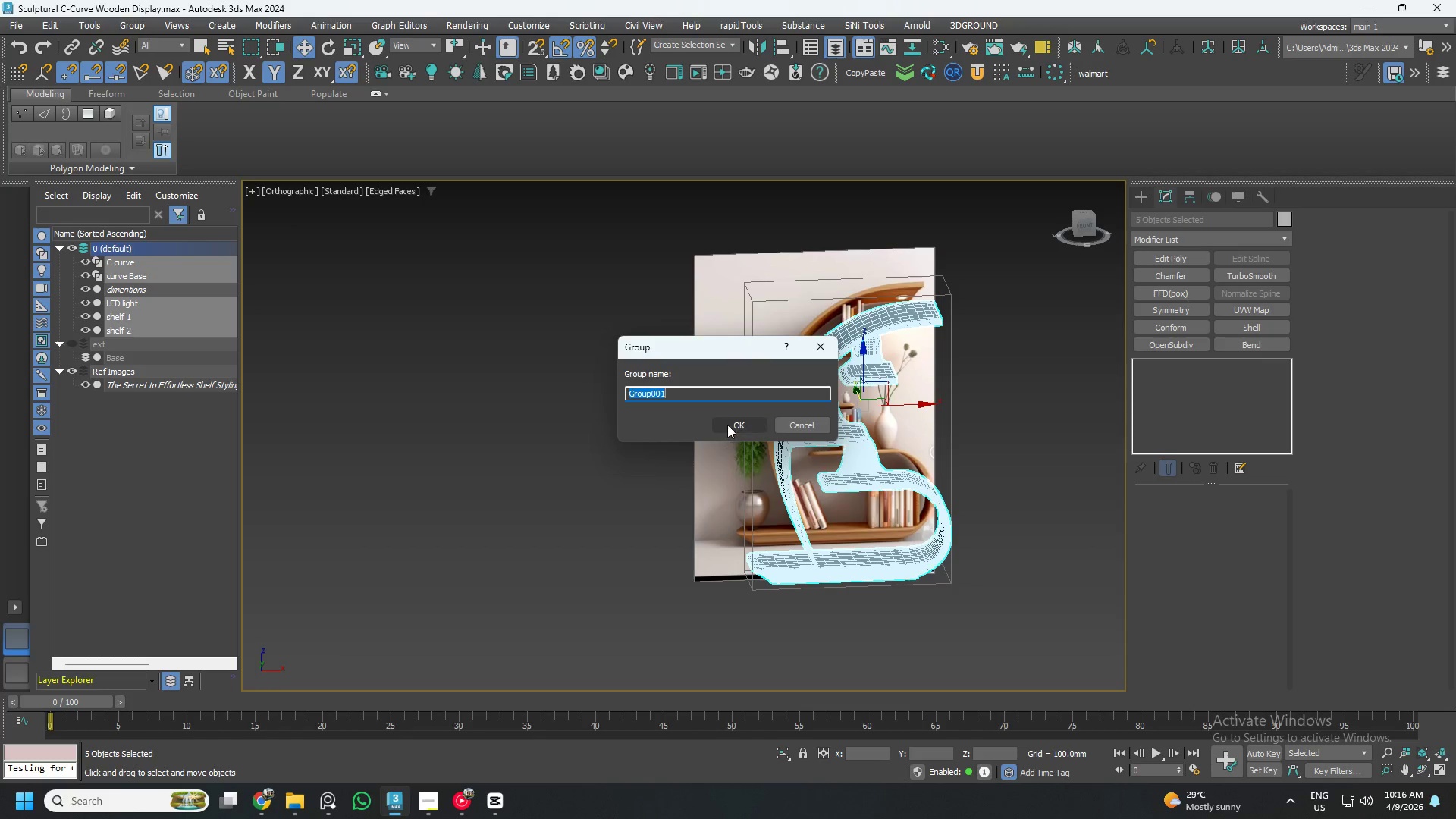 
left_click([729, 423])
 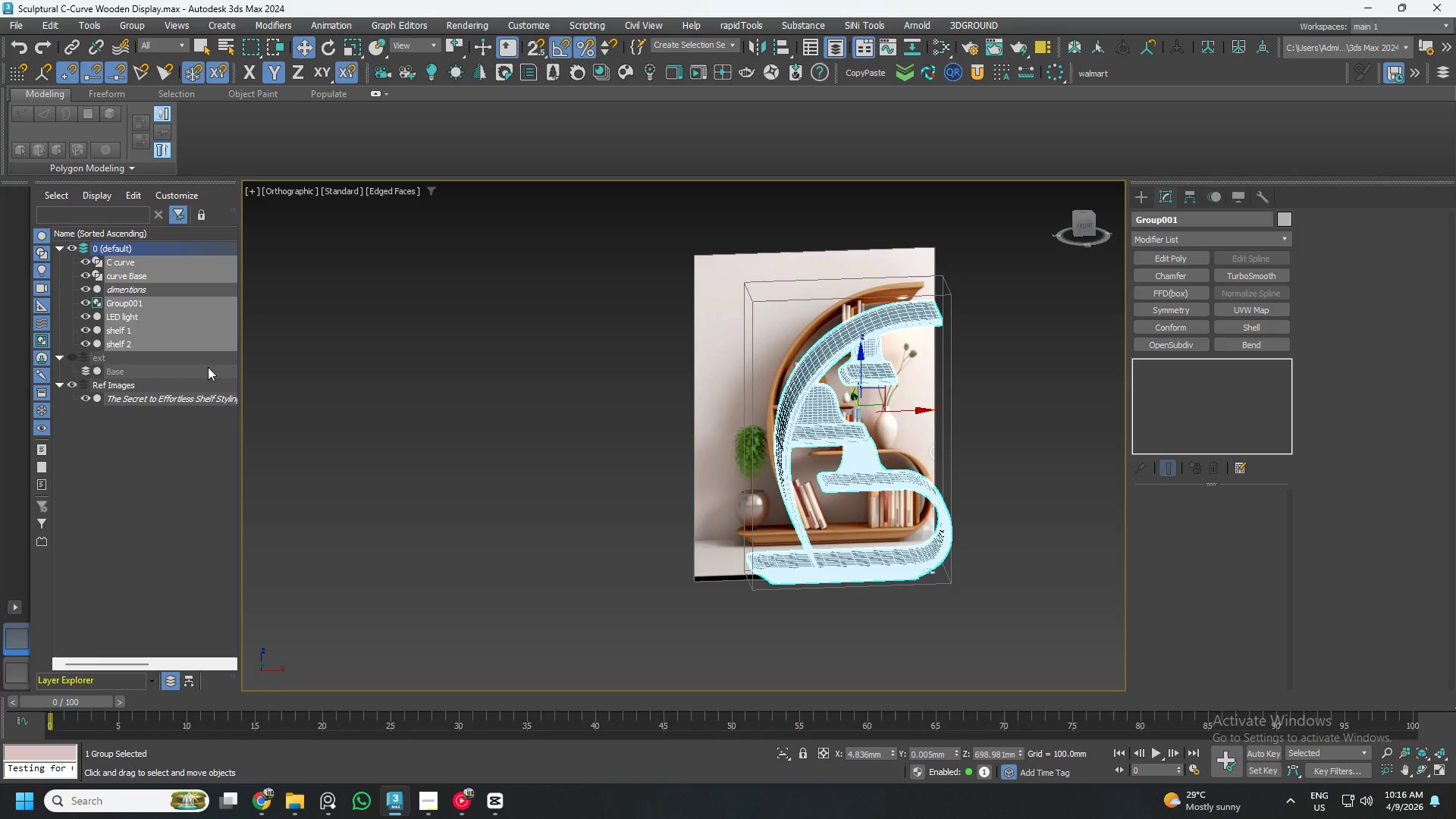 
right_click([141, 281])
 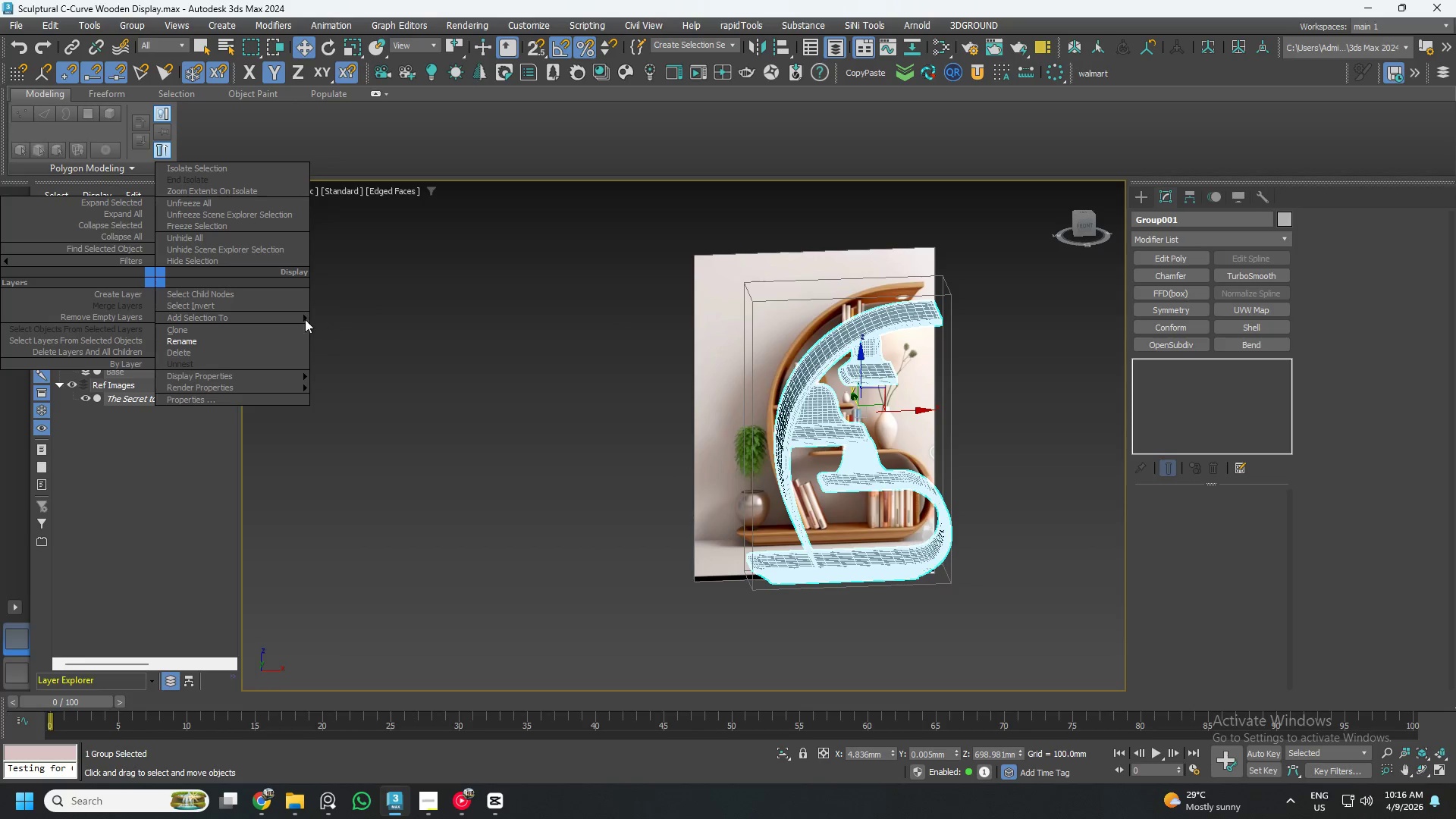 
left_click_drag(start_coordinate=[333, 315], to_coordinate=[315, 315])
 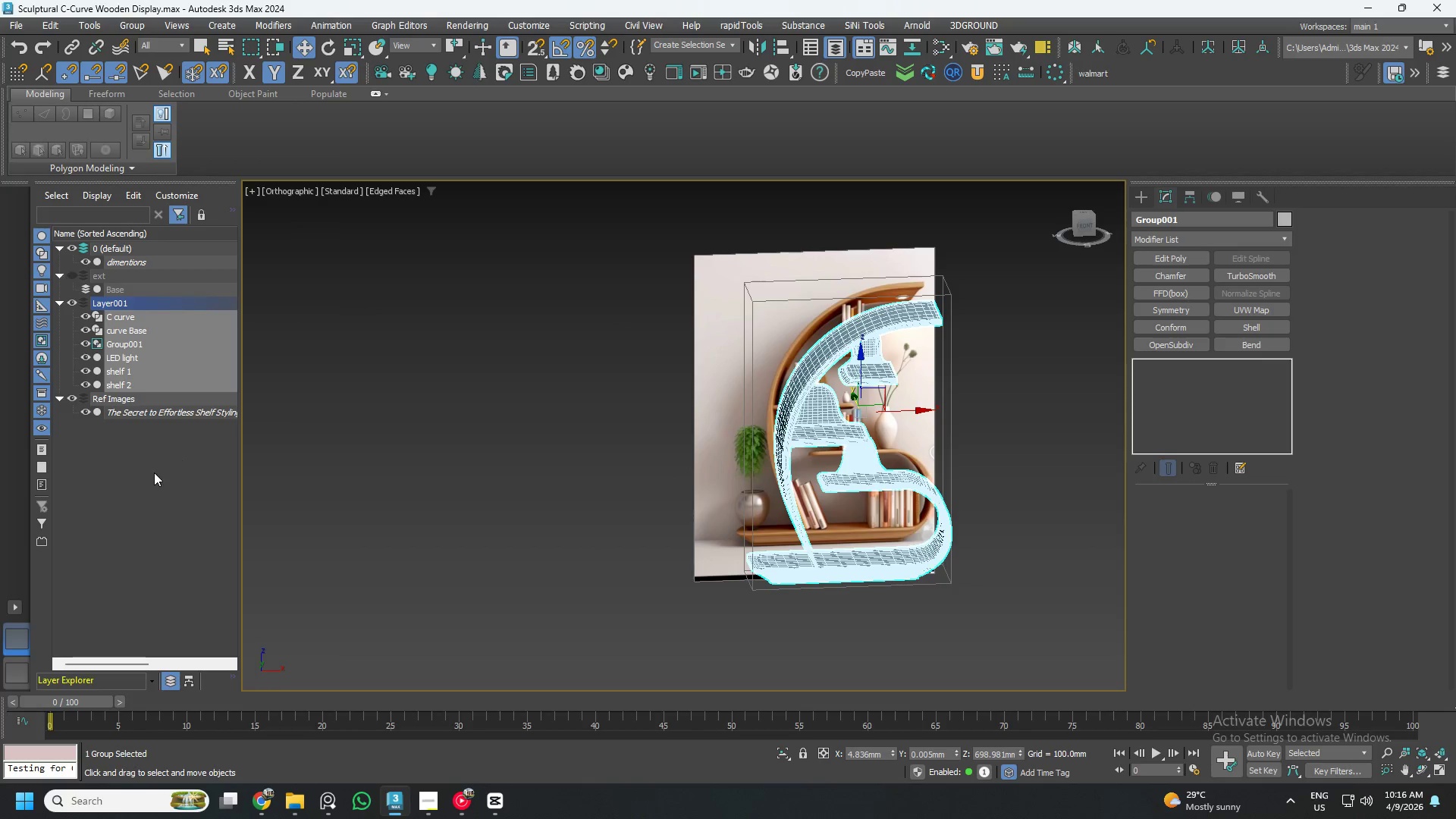 
left_click([150, 475])
 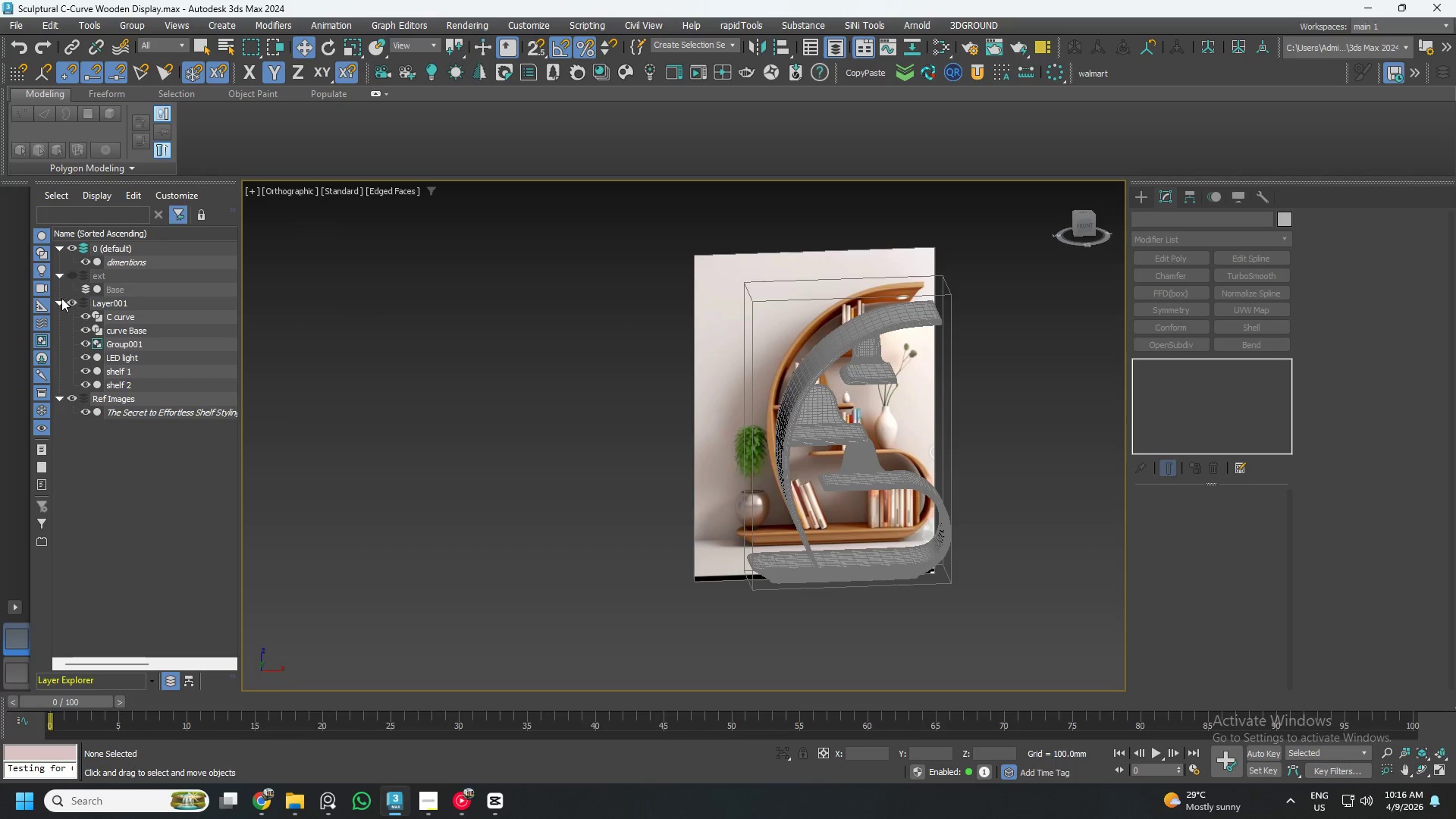 
left_click([56, 300])
 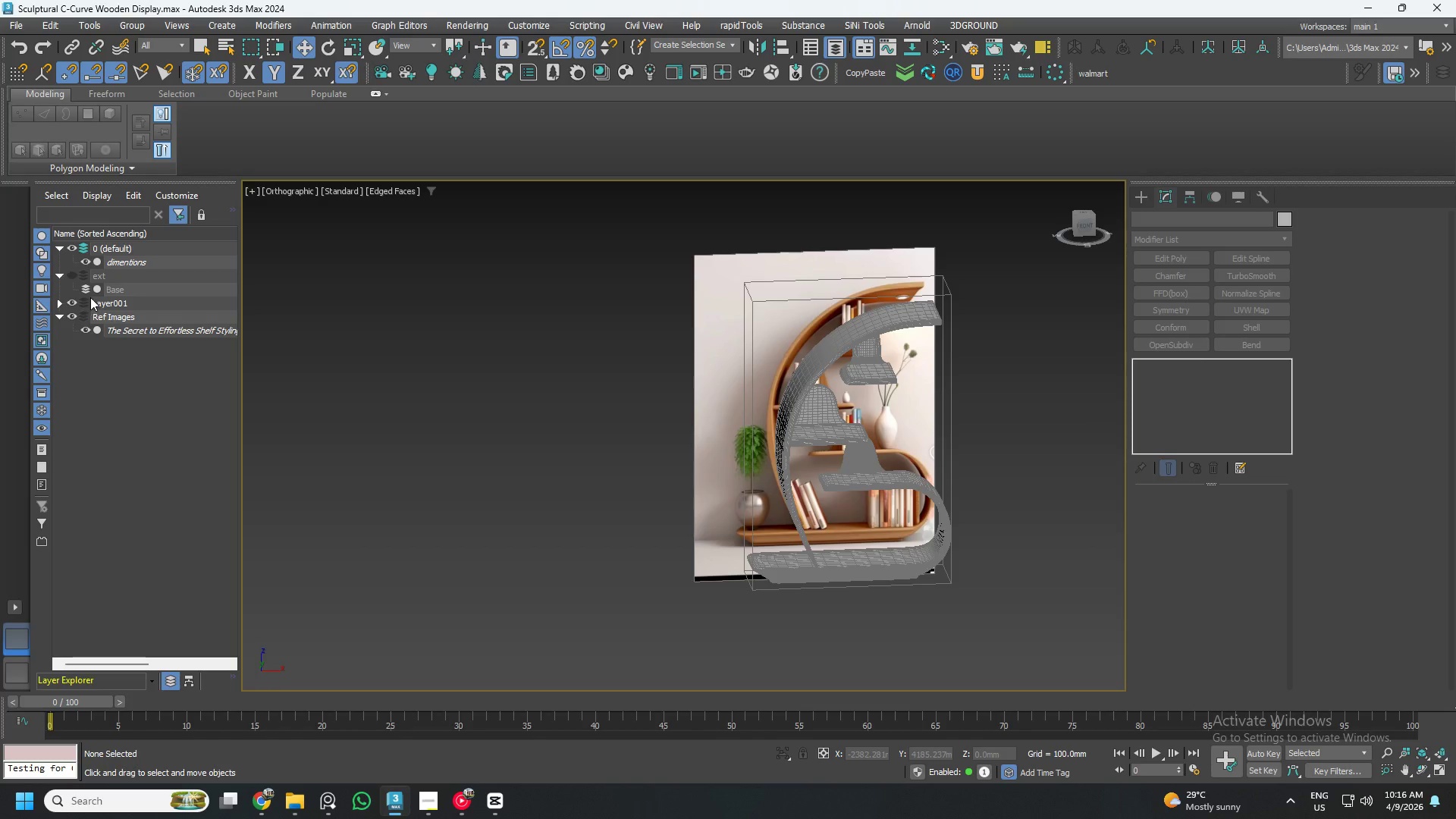 
left_click([71, 301])
 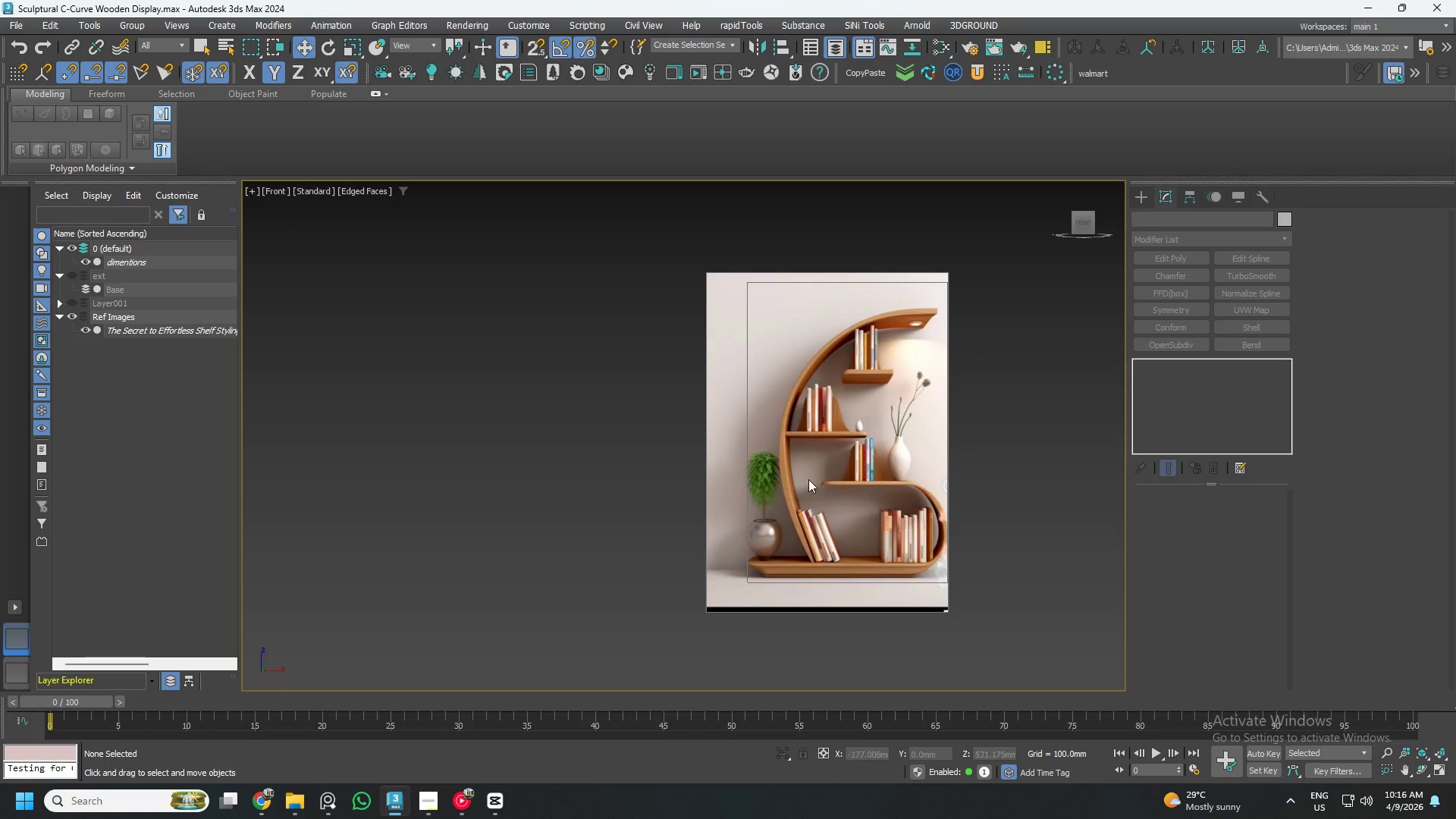 
wait(6.11)
 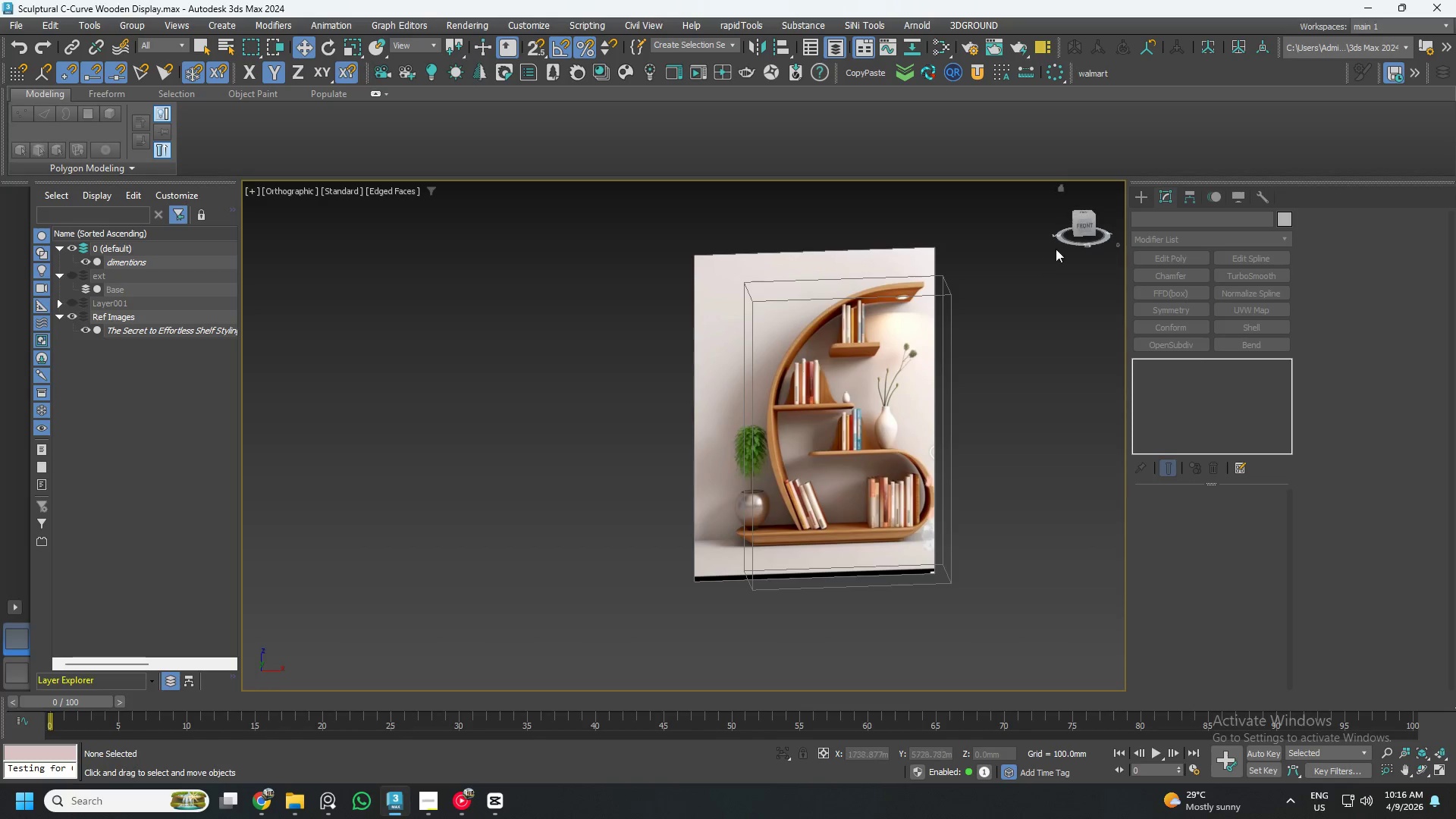 
scroll: coordinate [696, 551], scroll_direction: up, amount: 4.0
 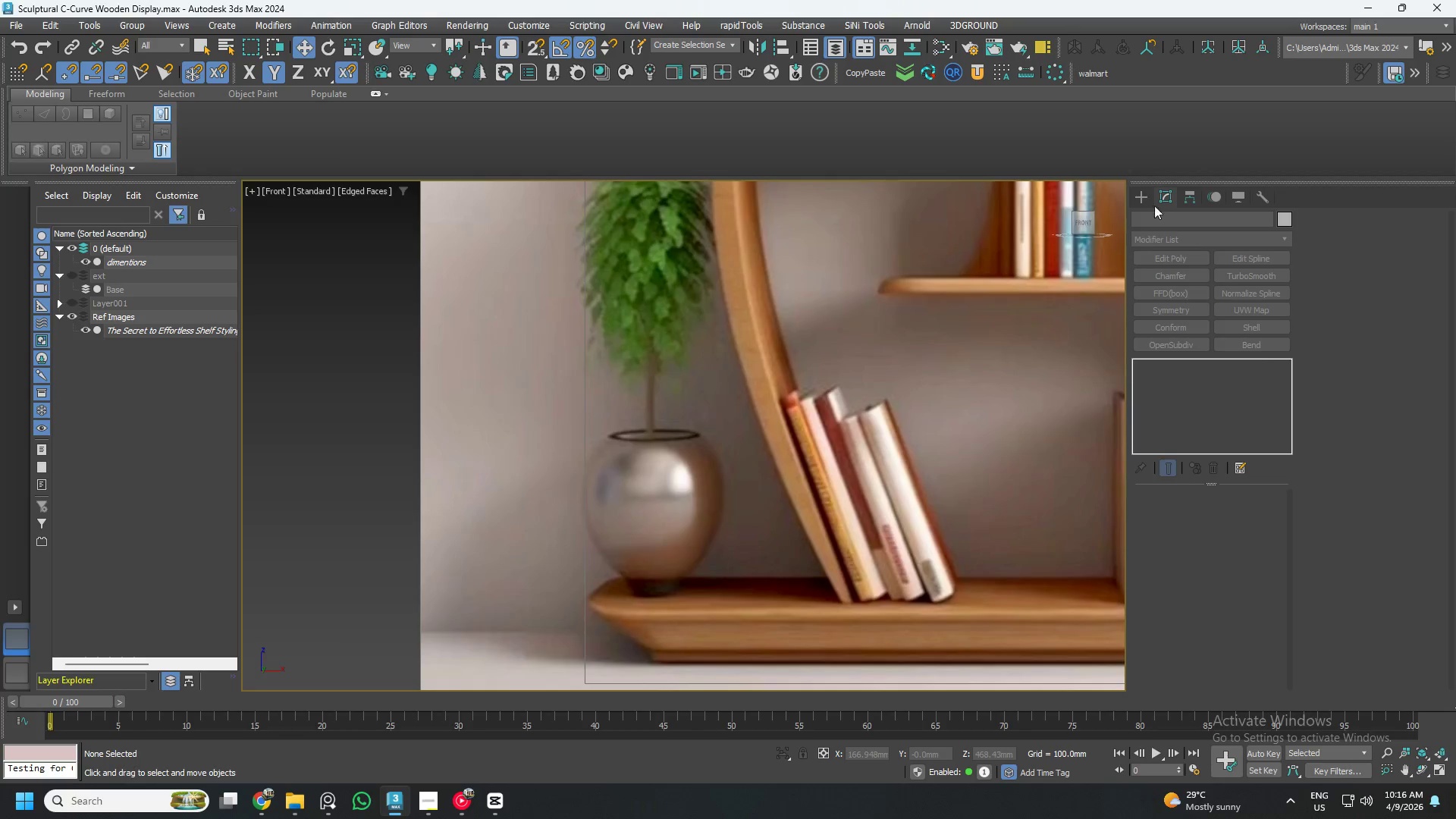 
left_click([1141, 192])
 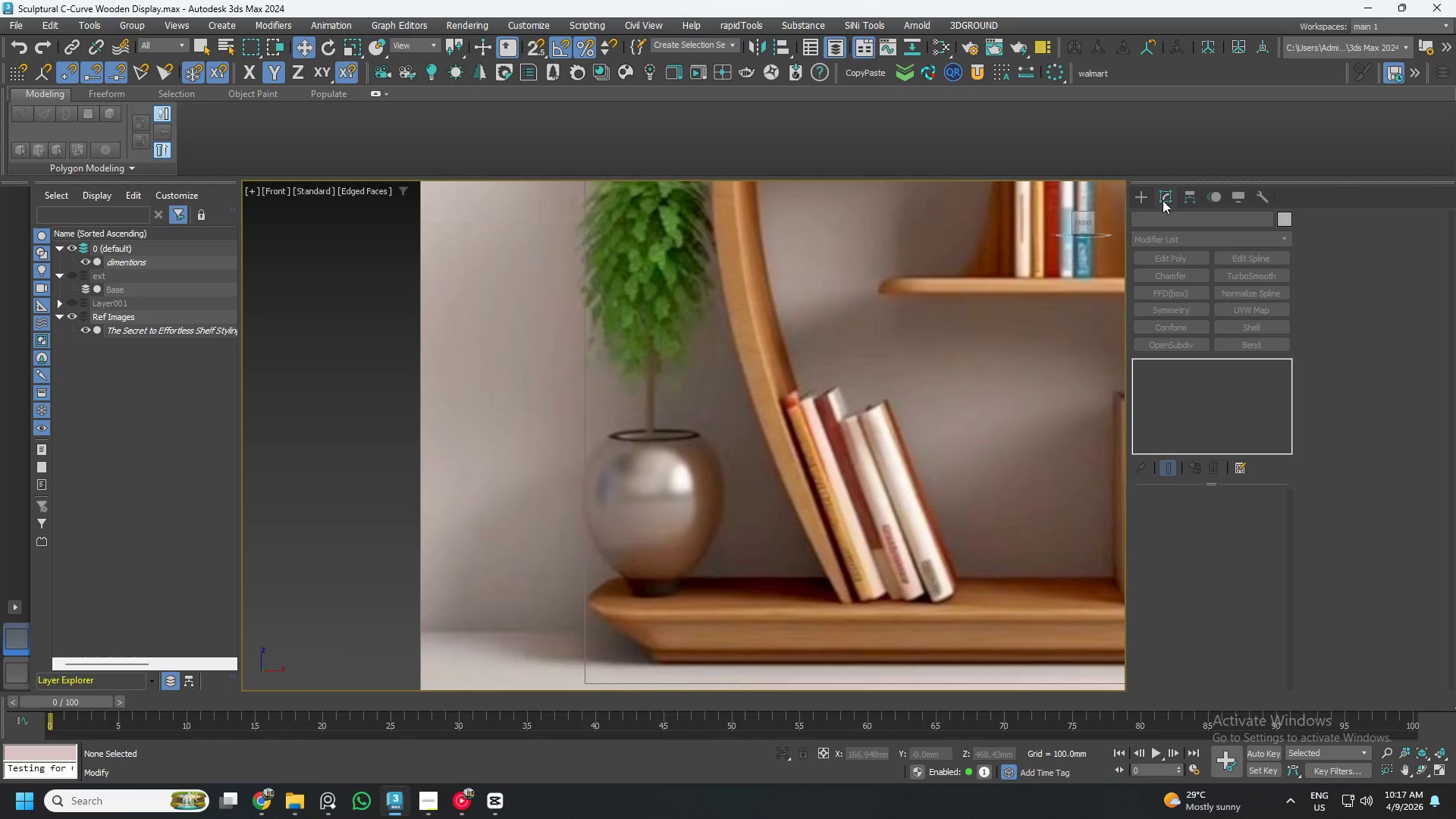 
left_click([1144, 198])
 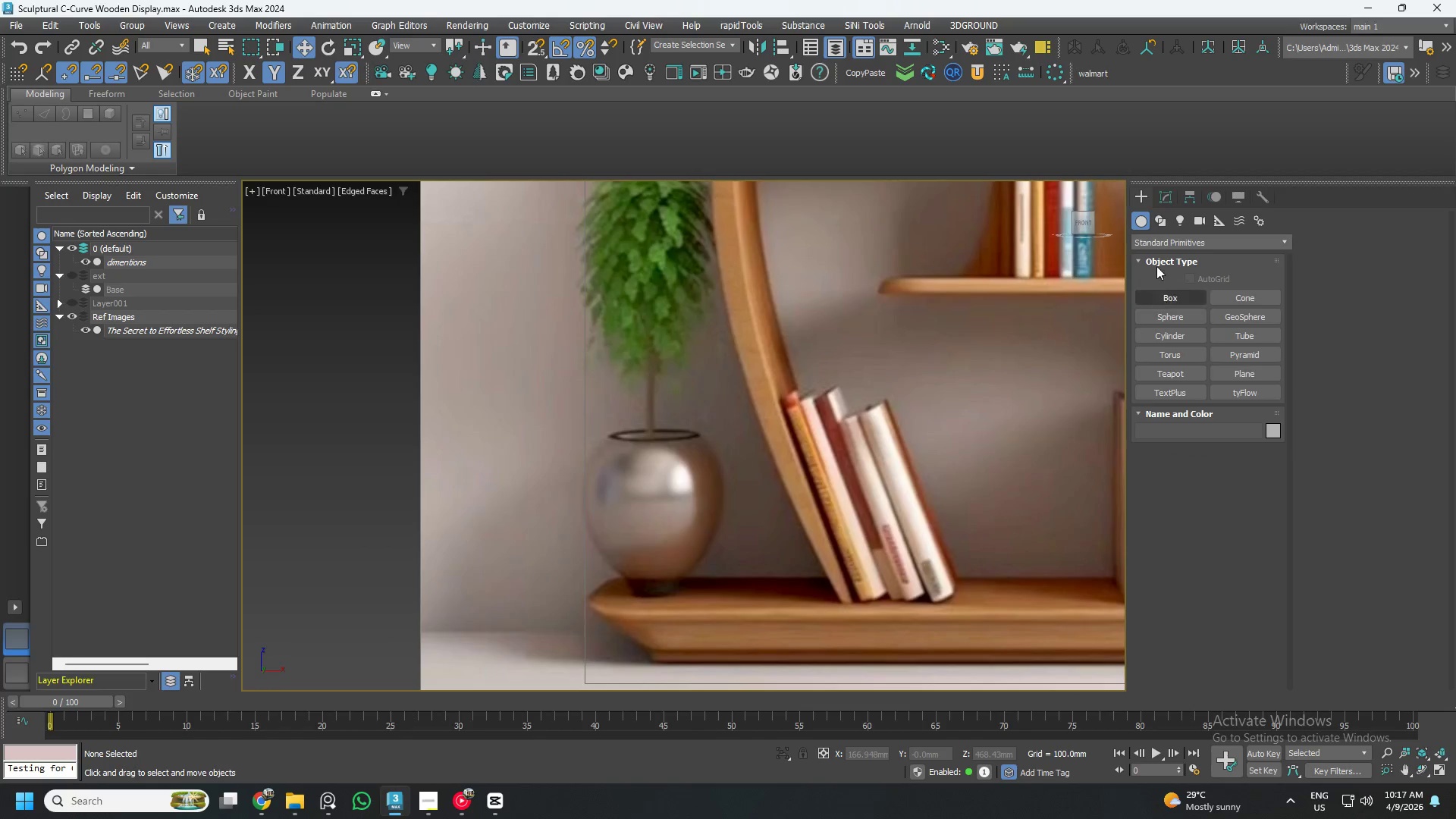 
left_click([1156, 222])
 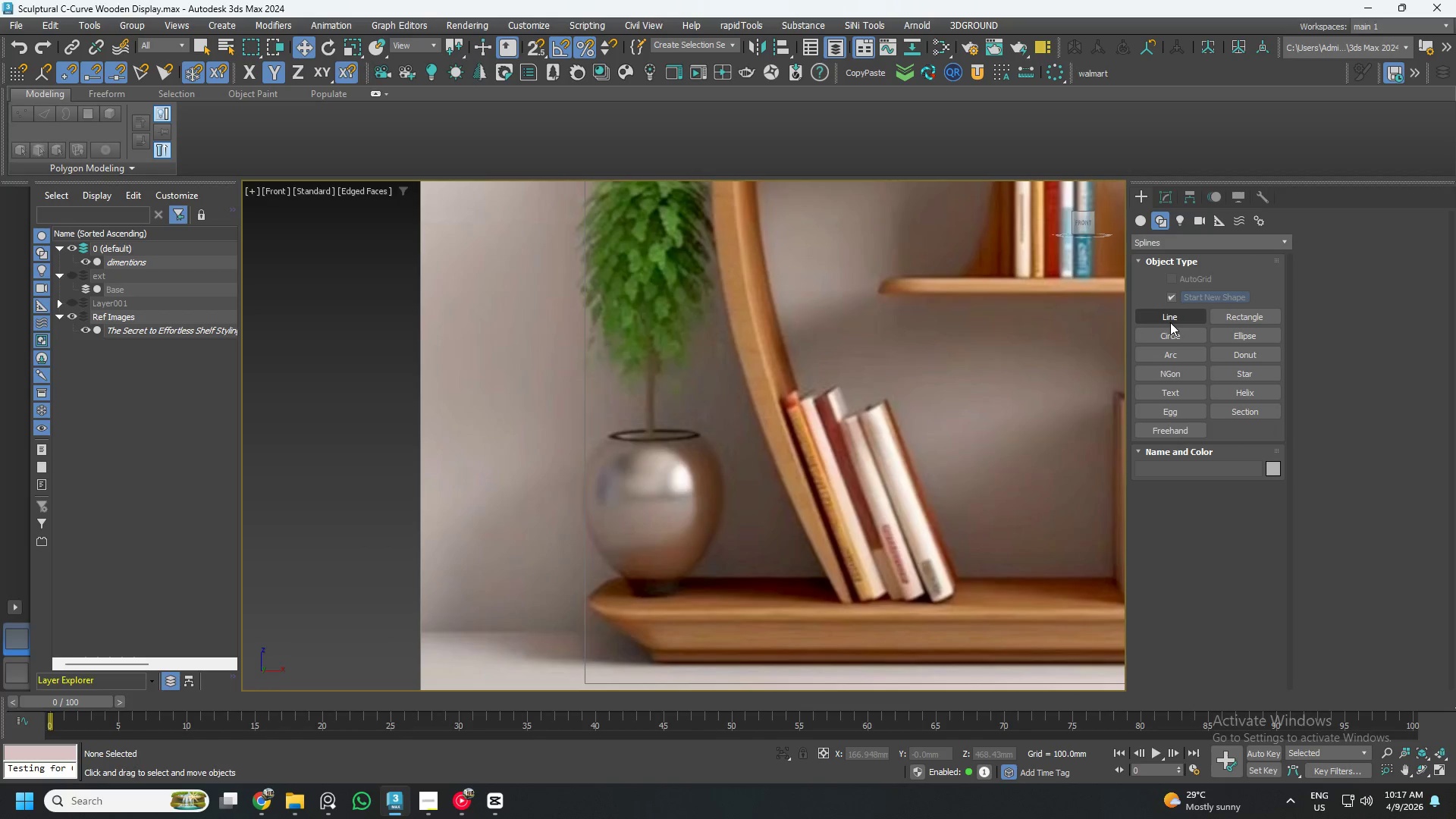 
left_click([1170, 322])
 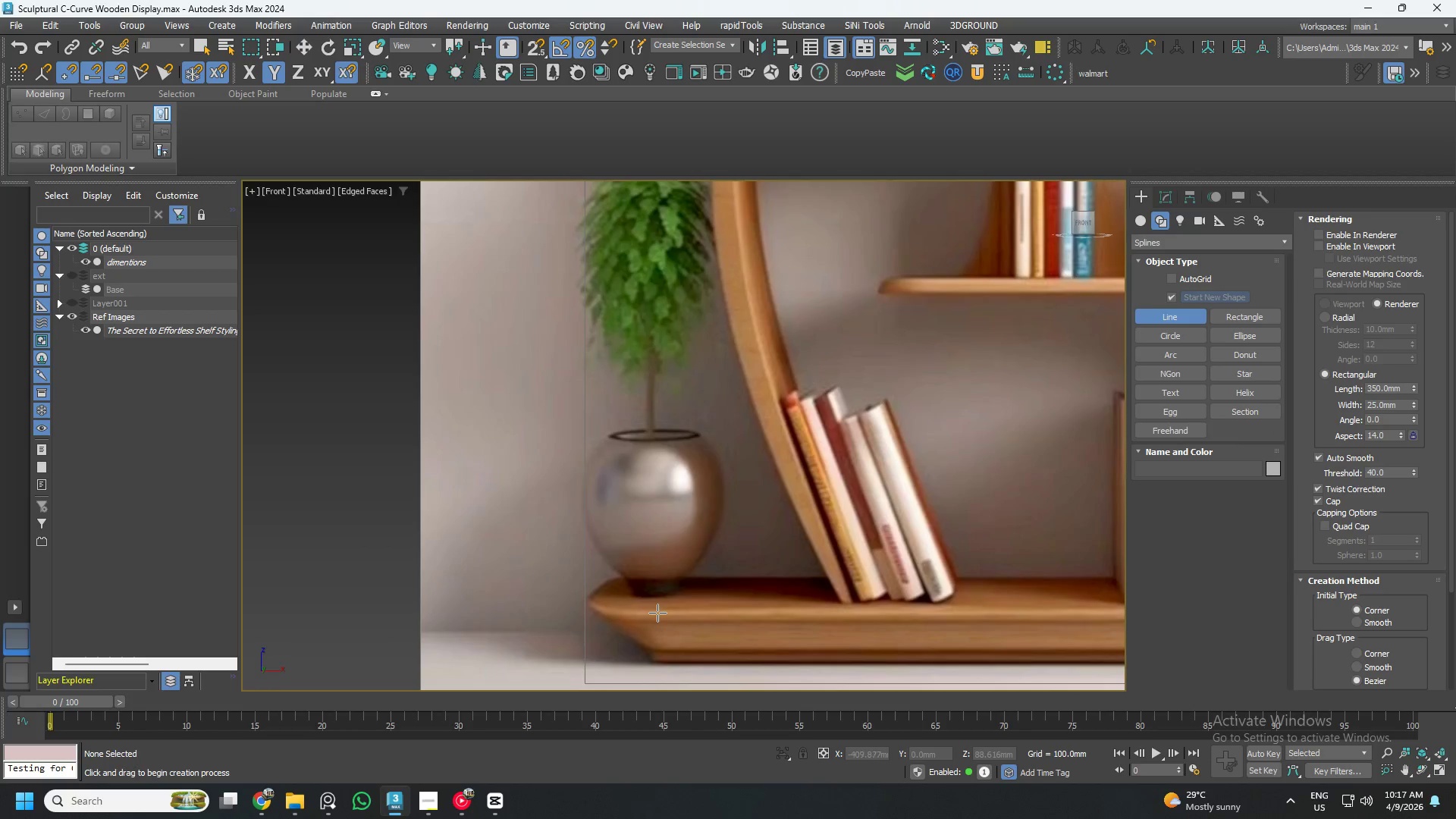 
scroll: coordinate [682, 597], scroll_direction: up, amount: 4.0
 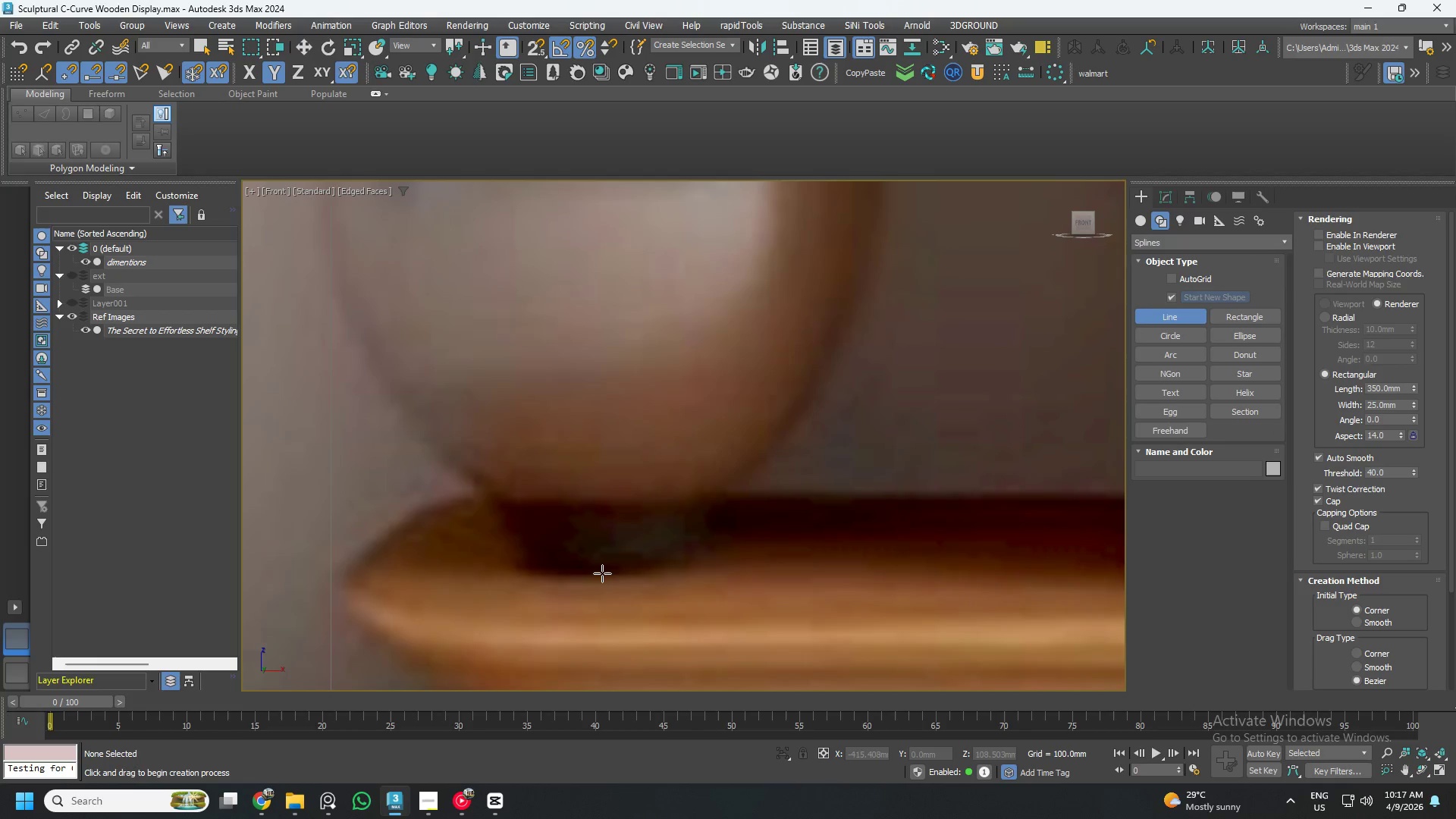 
left_click([602, 573])
 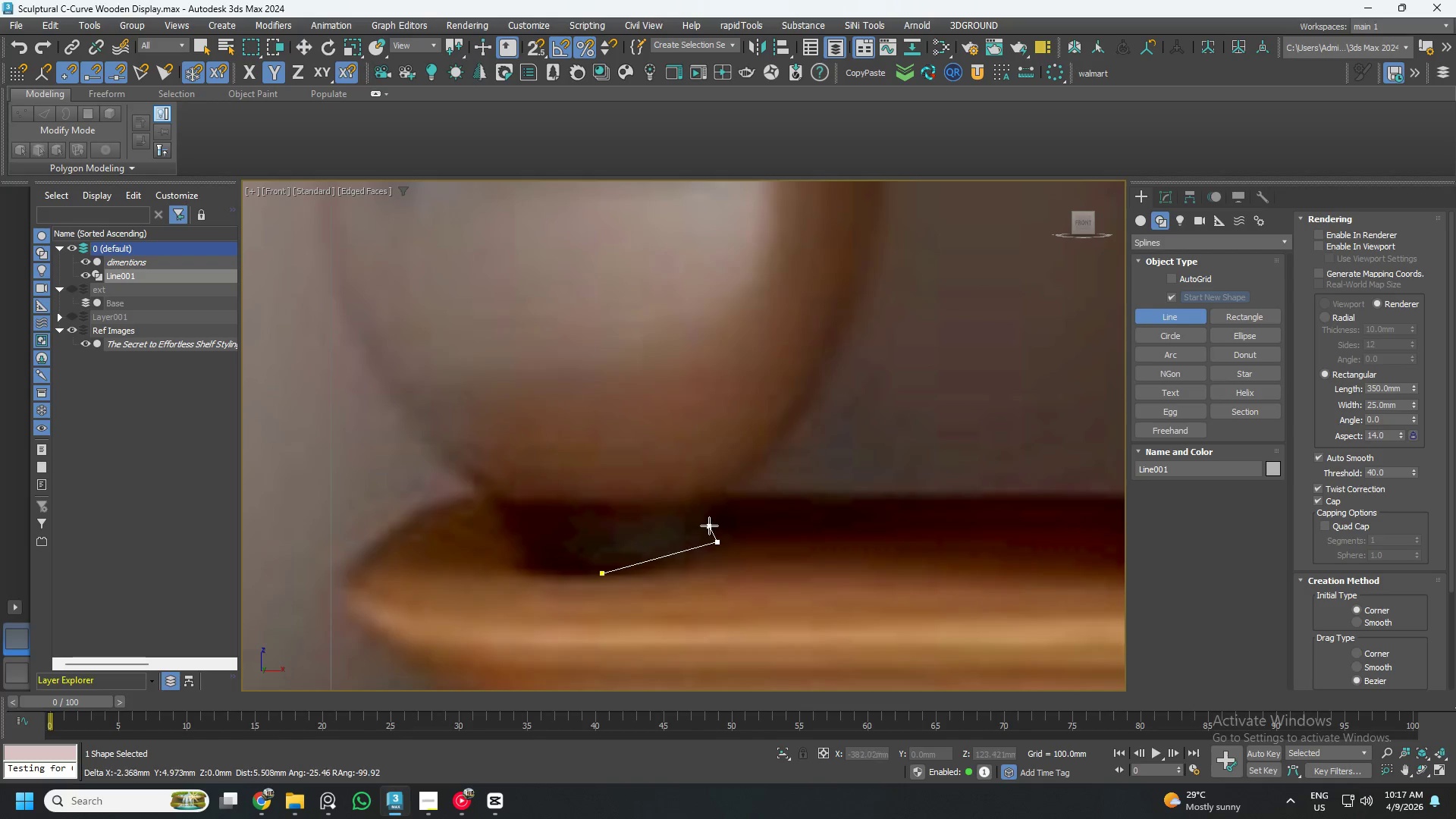 
left_click([704, 516])
 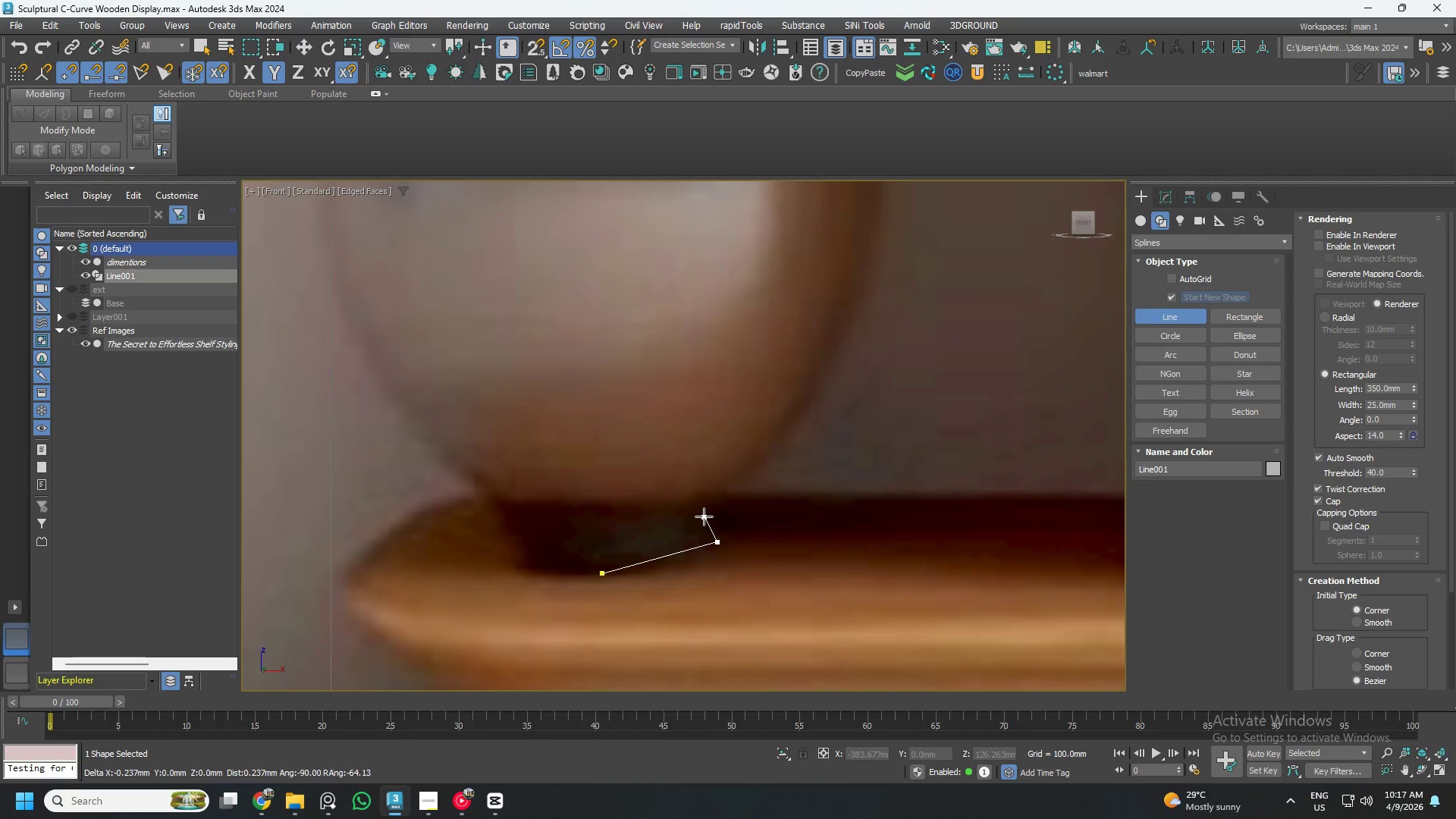 
scroll: coordinate [704, 517], scroll_direction: down, amount: 2.0
 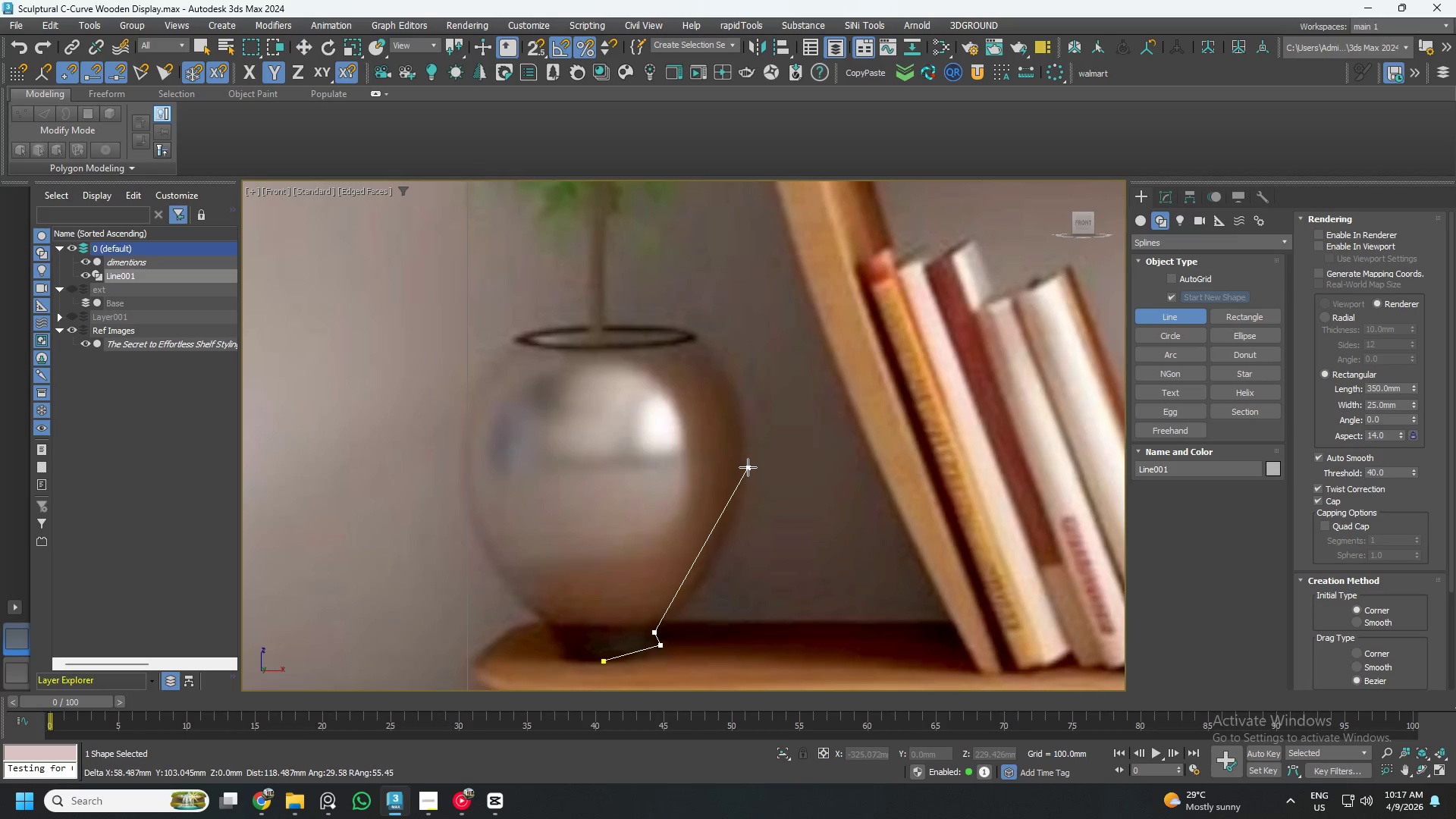 
left_click([746, 472])
 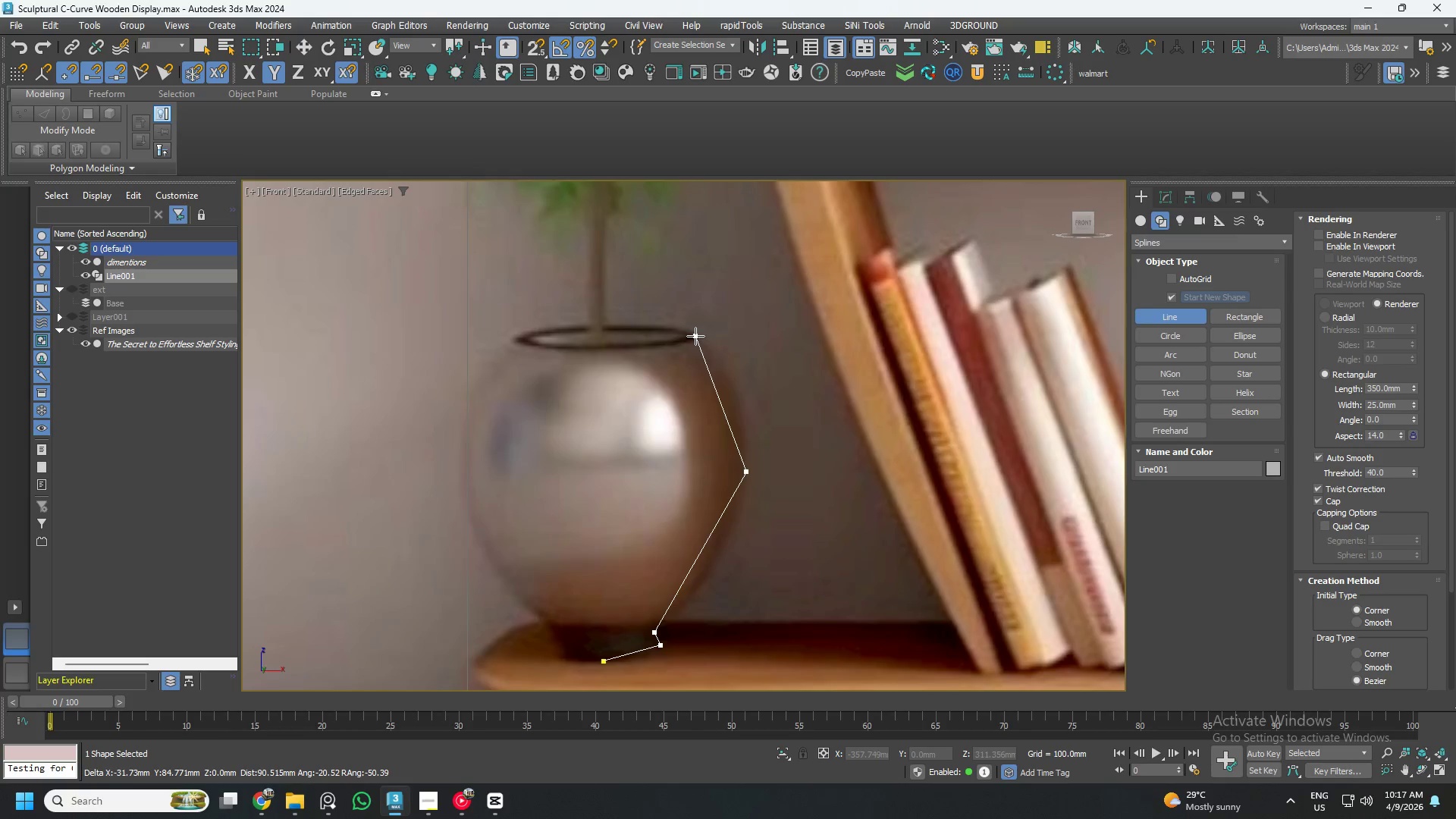 
left_click([695, 336])
 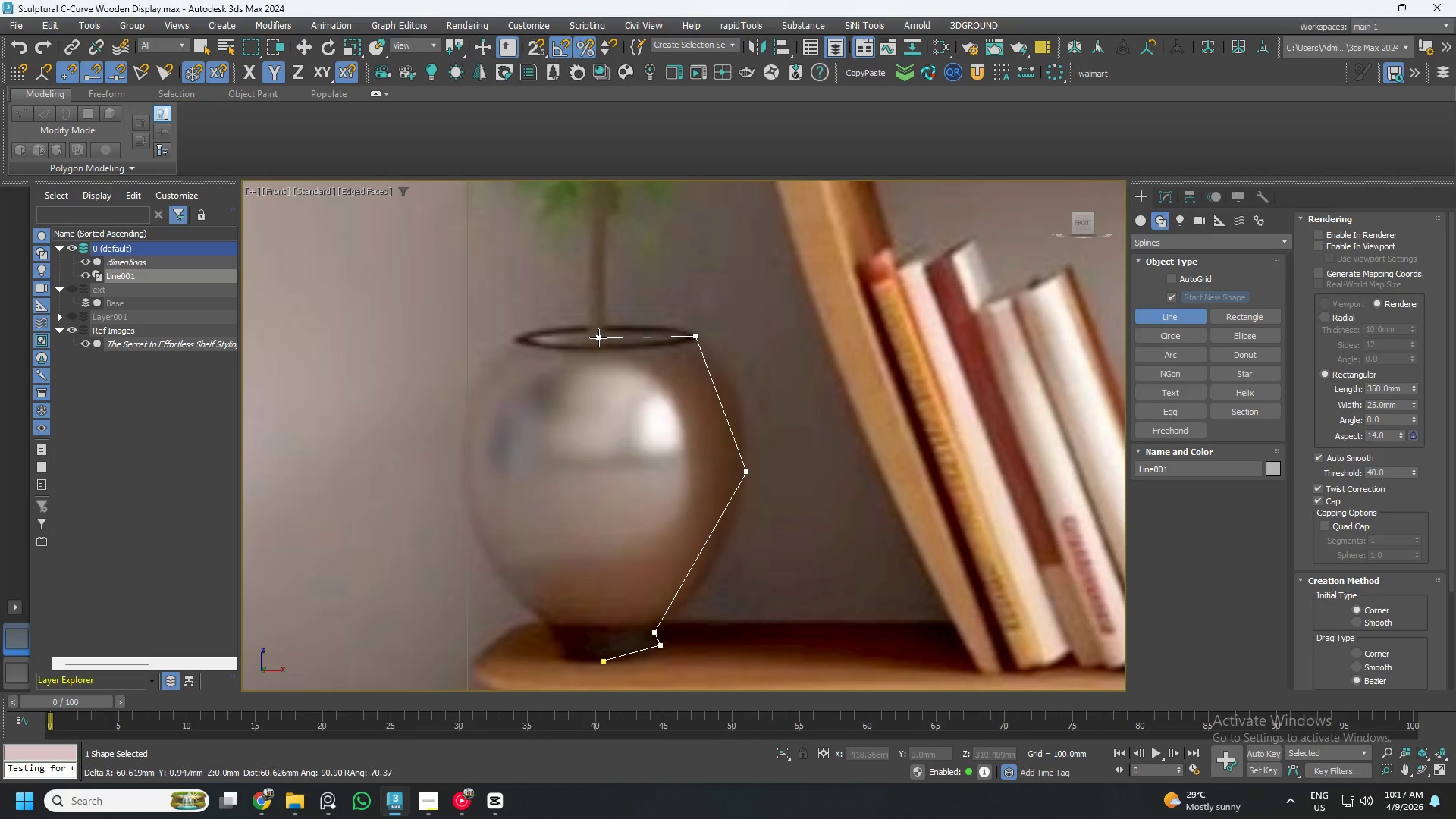 
left_click([598, 336])
 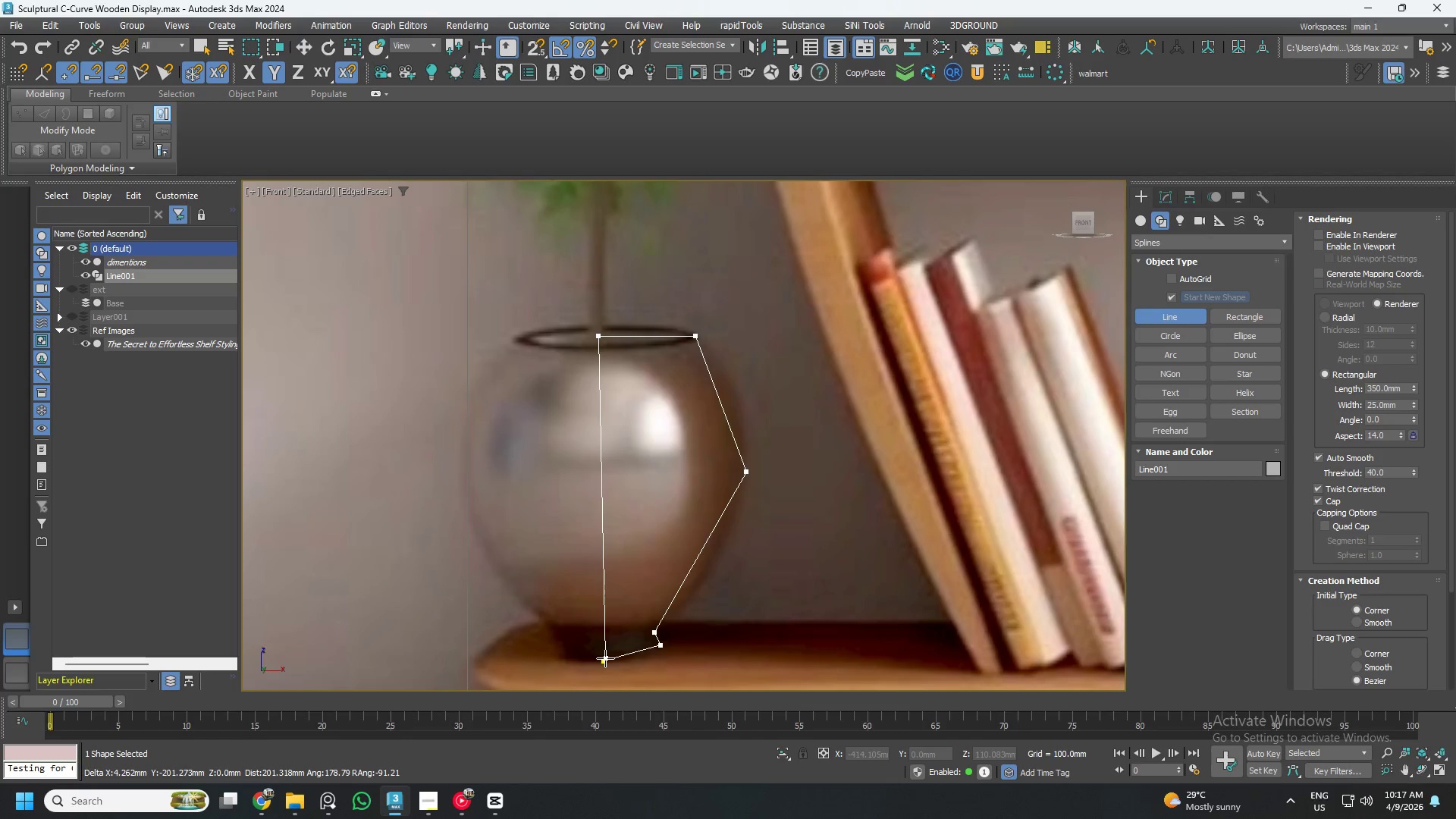 
left_click([605, 660])
 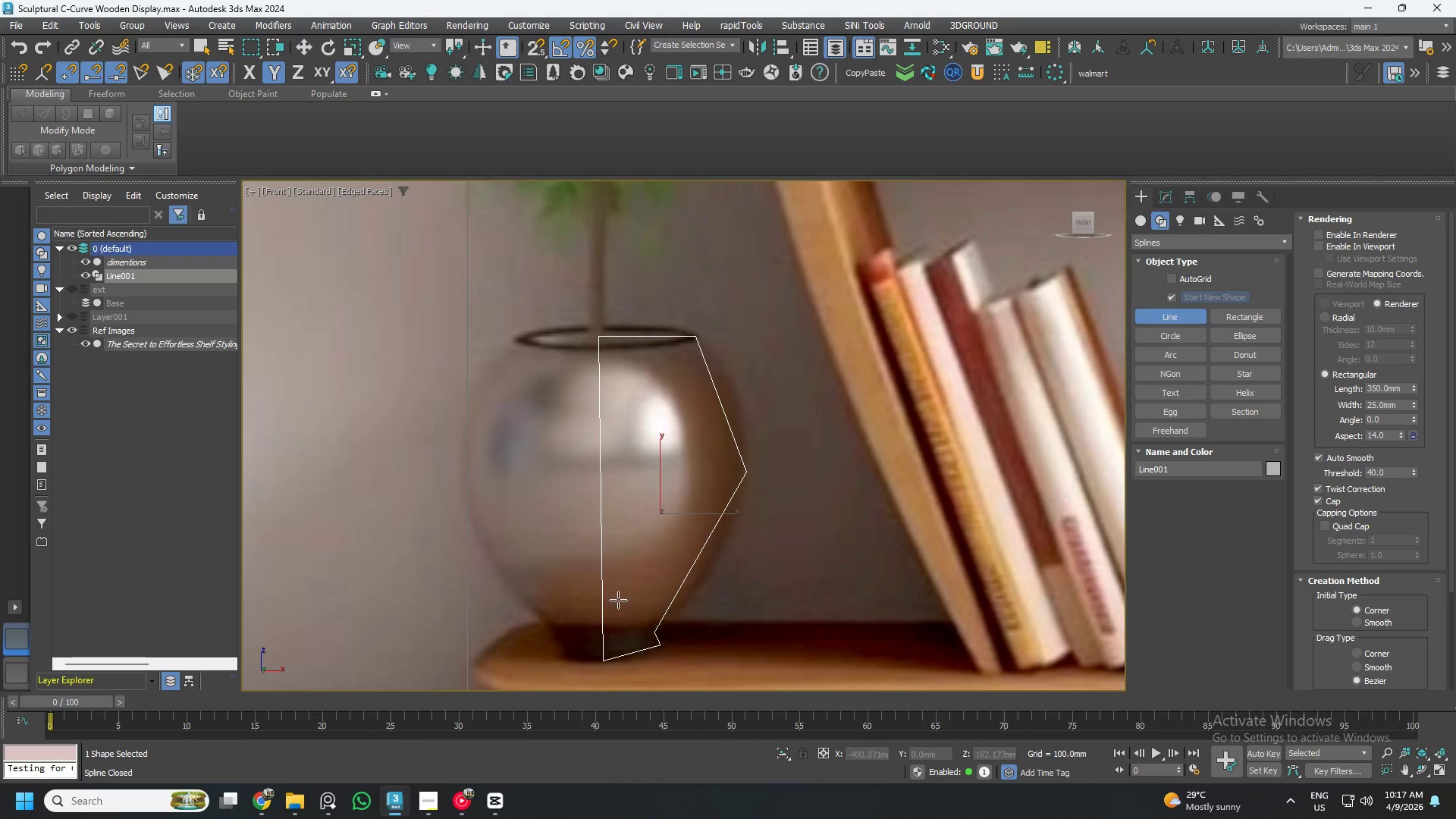 
key(1)
 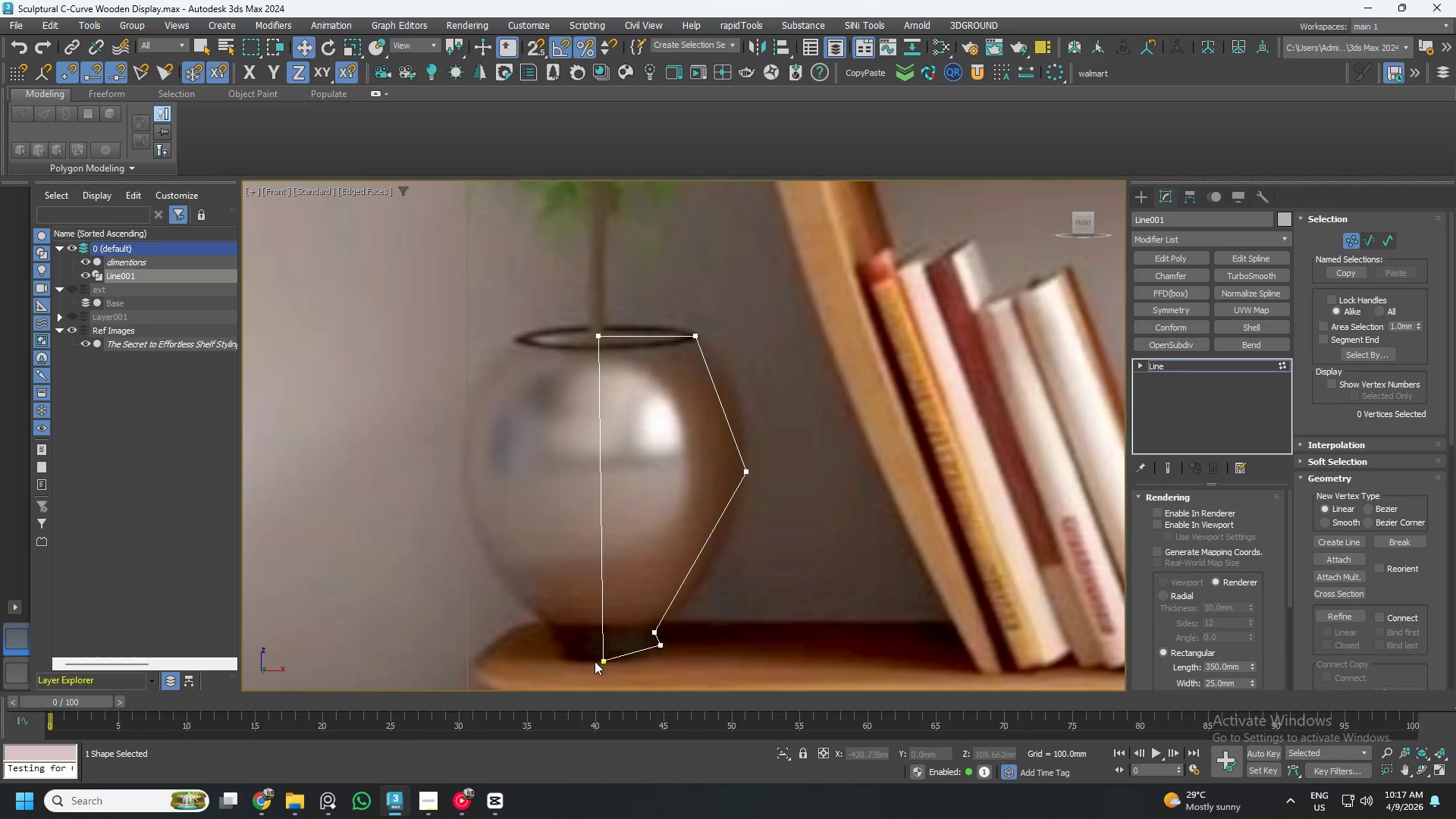 
scroll: coordinate [593, 661], scroll_direction: up, amount: 1.0
 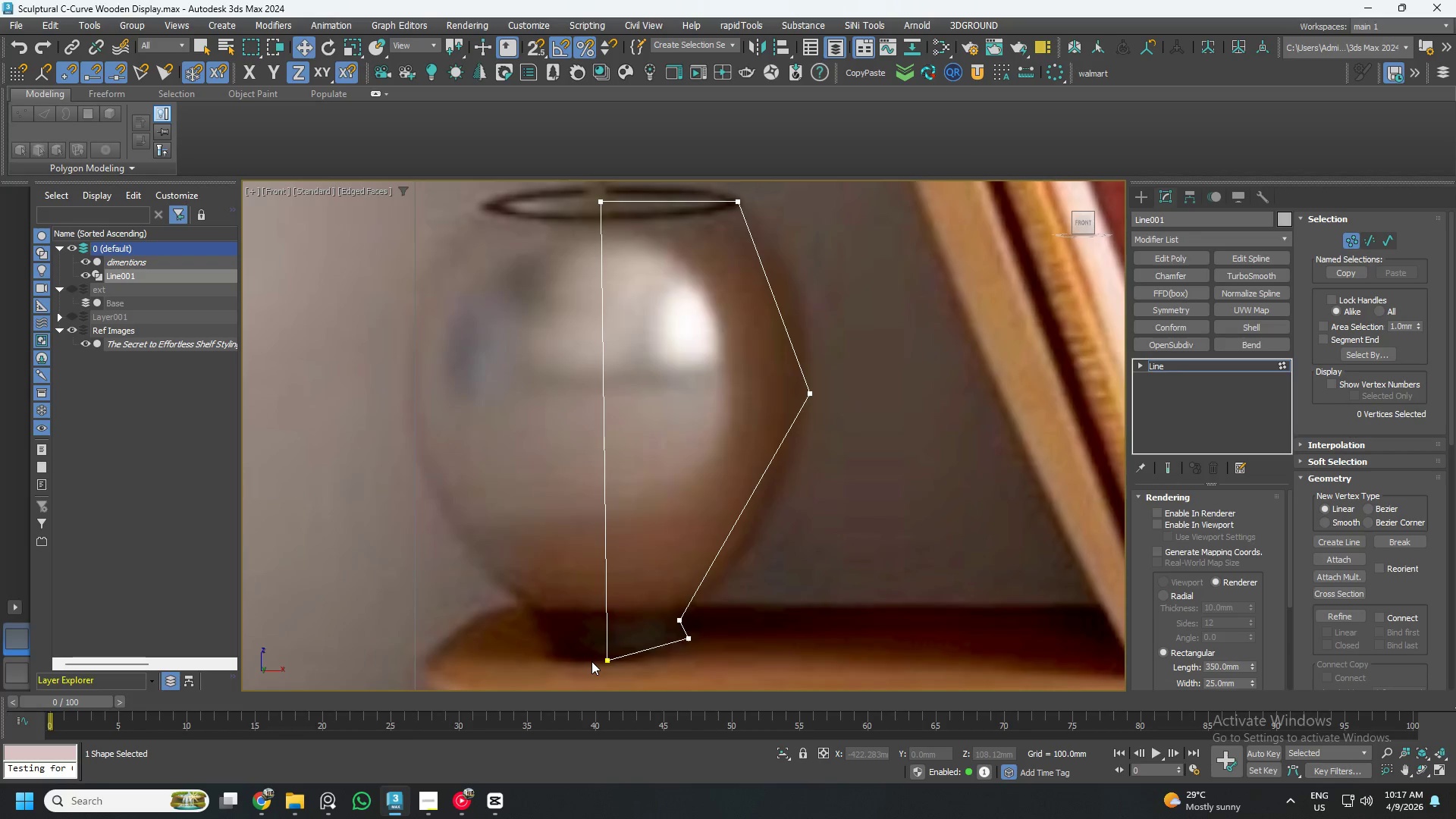 
scroll: coordinate [592, 661], scroll_direction: down, amount: 1.0
 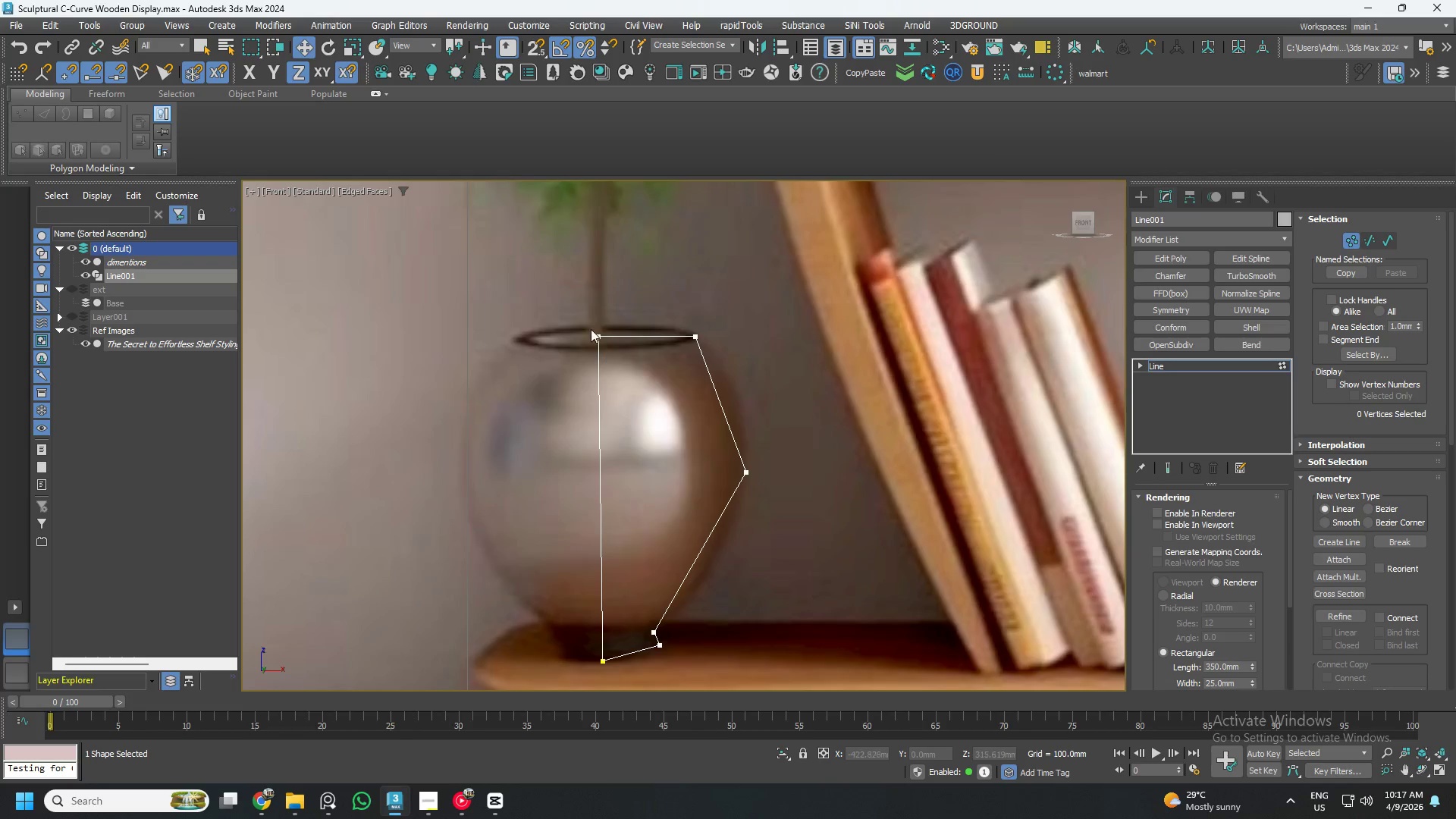 
left_click_drag(start_coordinate=[562, 289], to_coordinate=[610, 373])
 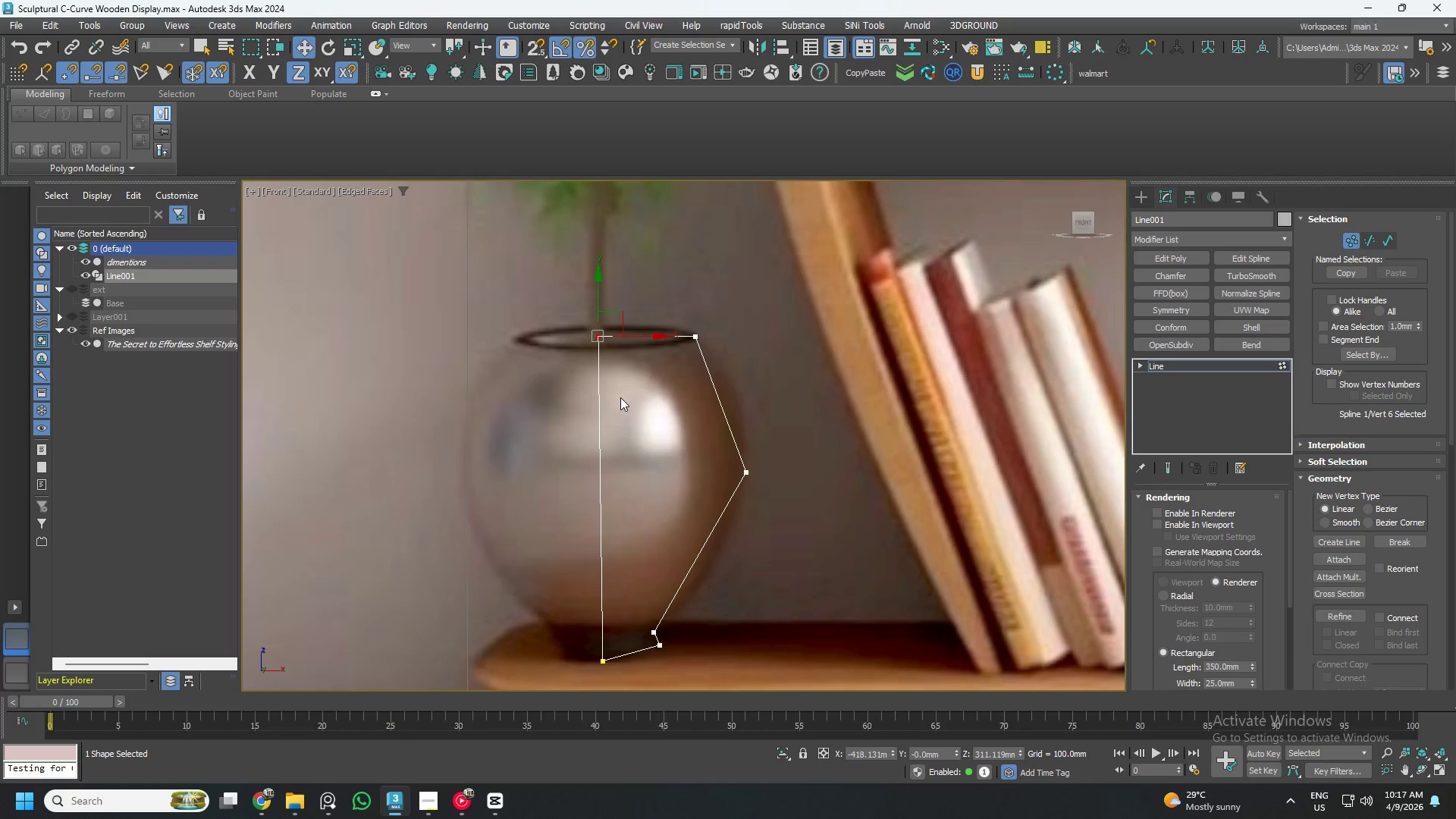 
key(S)
 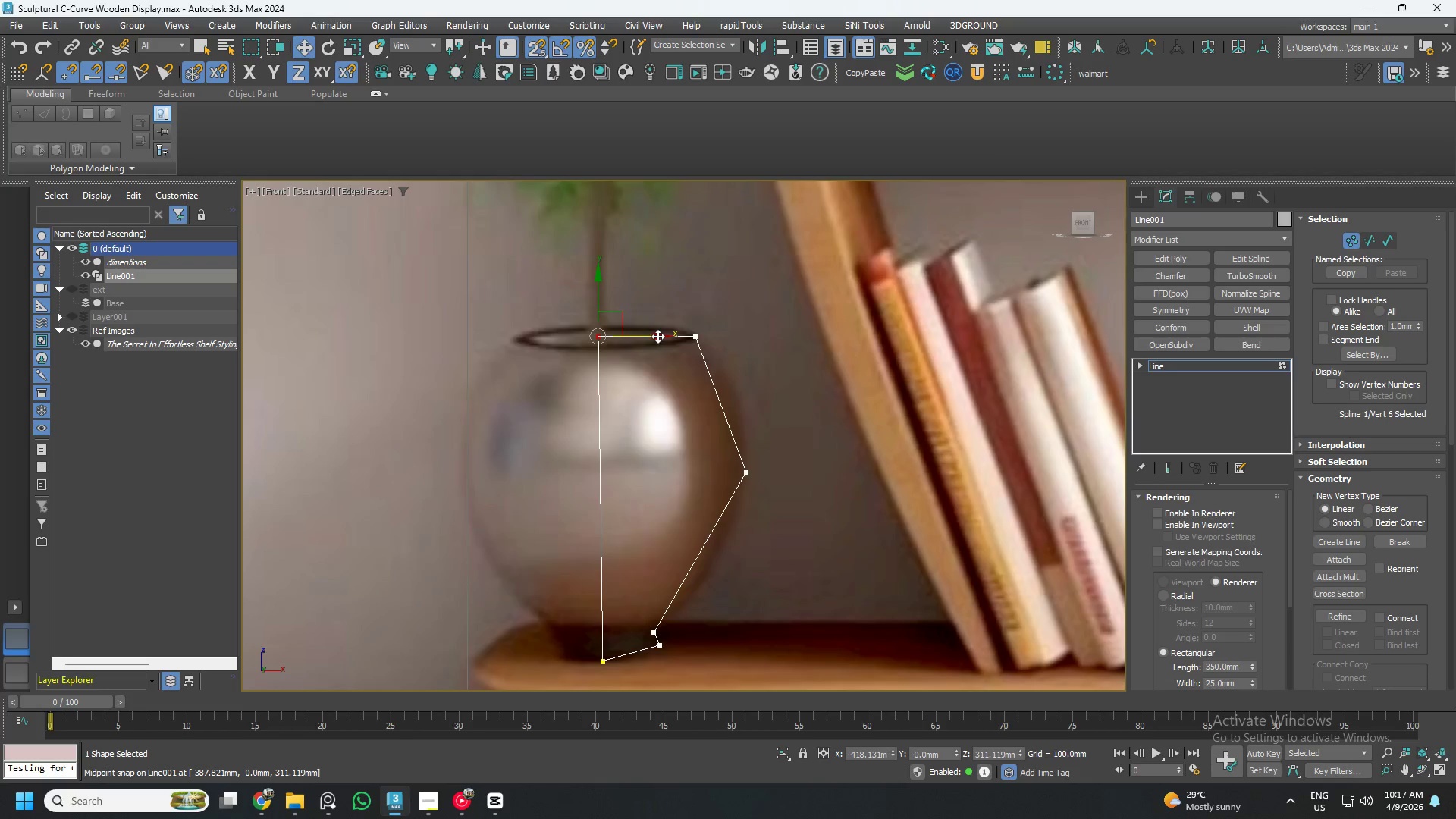 
left_click_drag(start_coordinate=[657, 336], to_coordinate=[597, 663])
 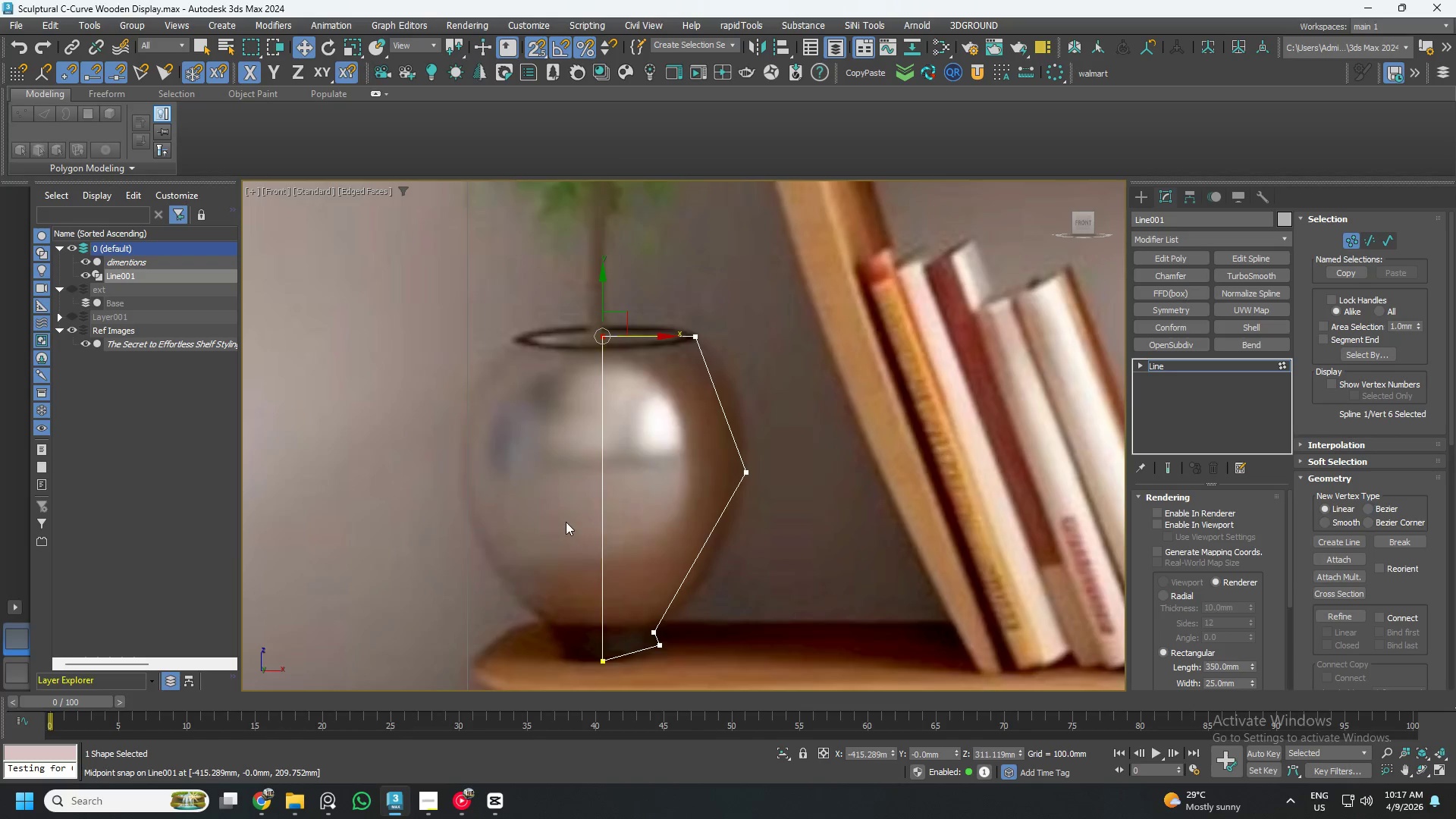 
scroll: coordinate [565, 522], scroll_direction: down, amount: 2.0
 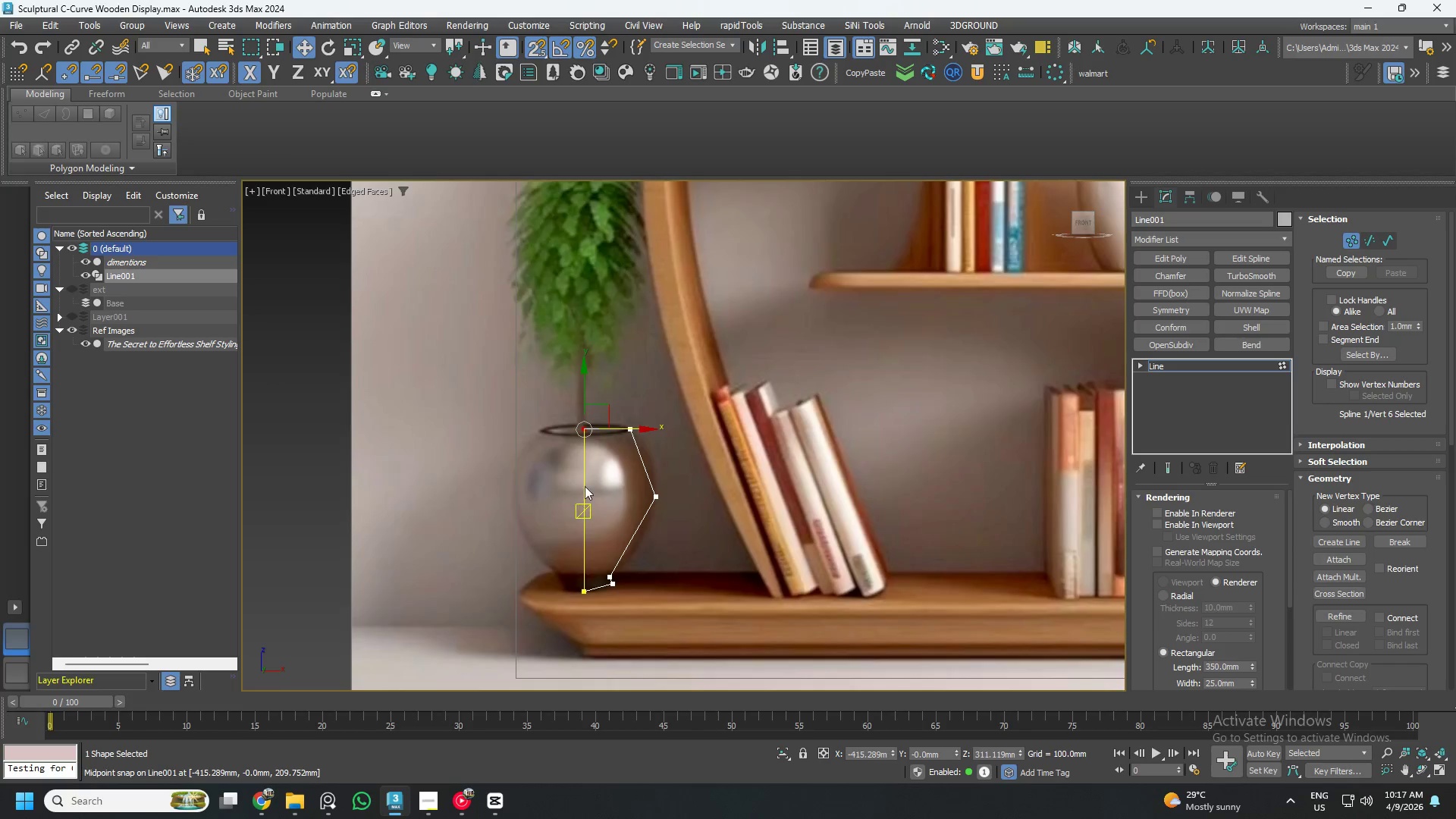 
scroll: coordinate [627, 510], scroll_direction: none, amount: 0.0
 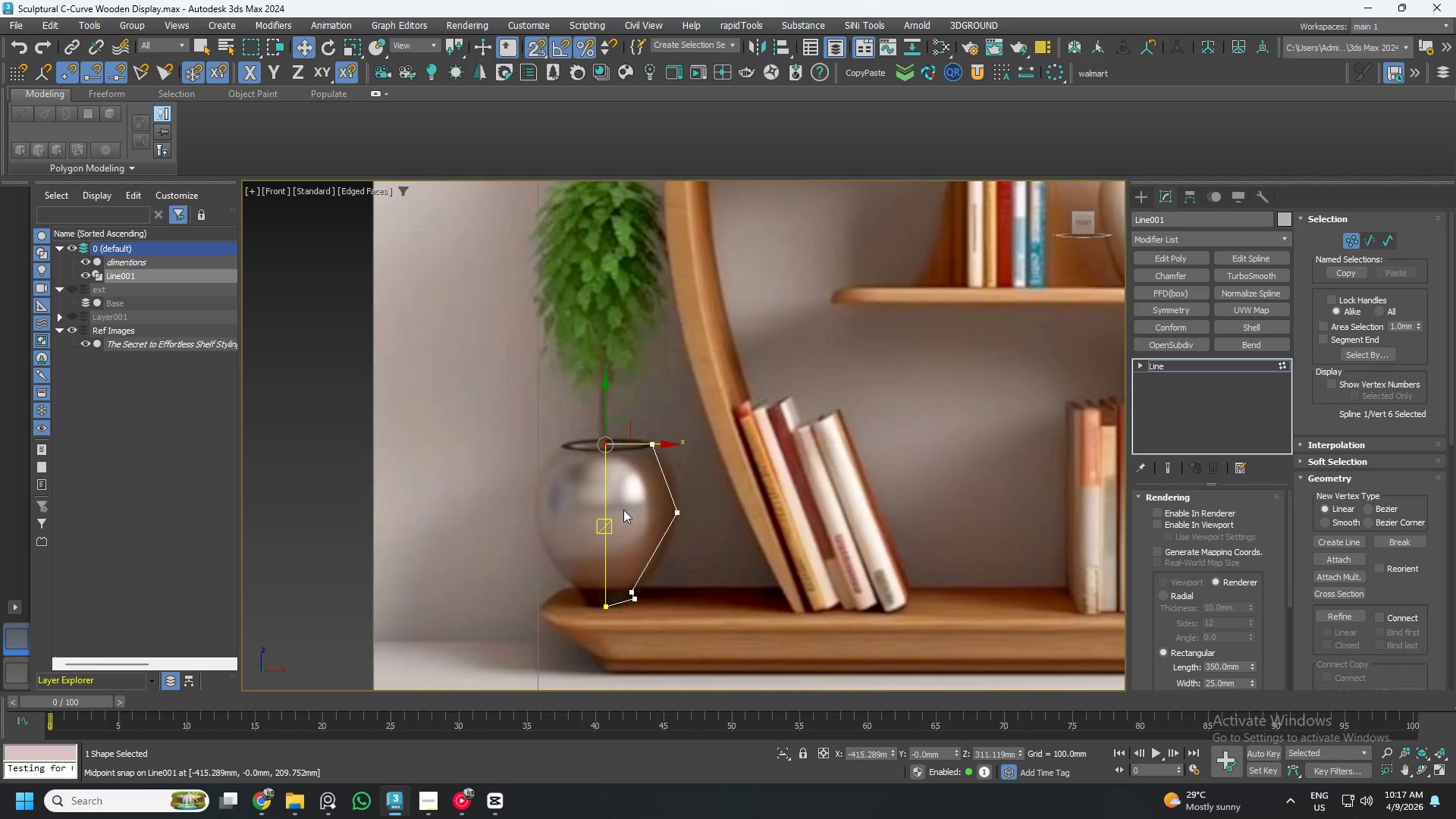 
key(Control+ControlLeft)
 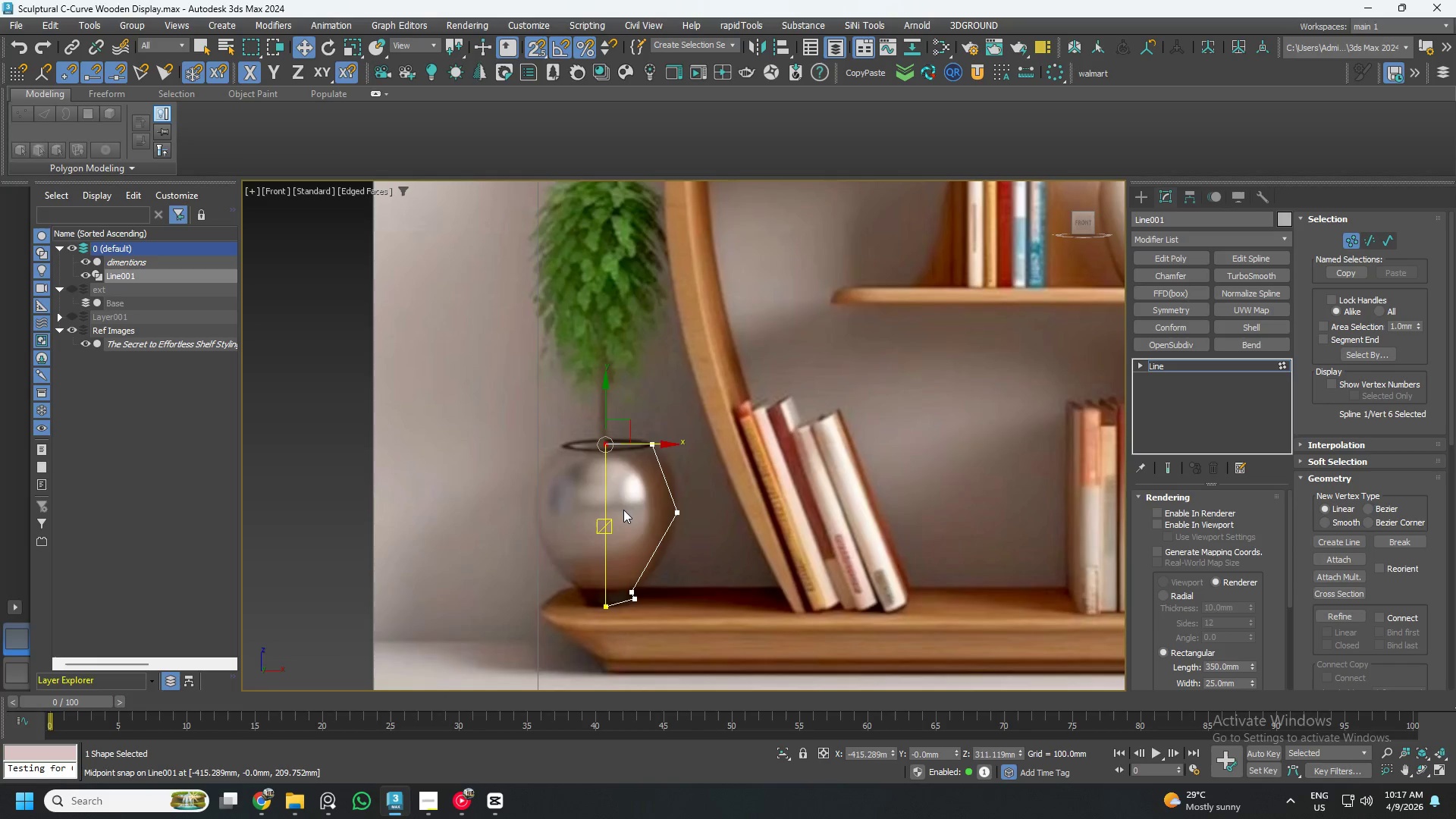 
key(A)
 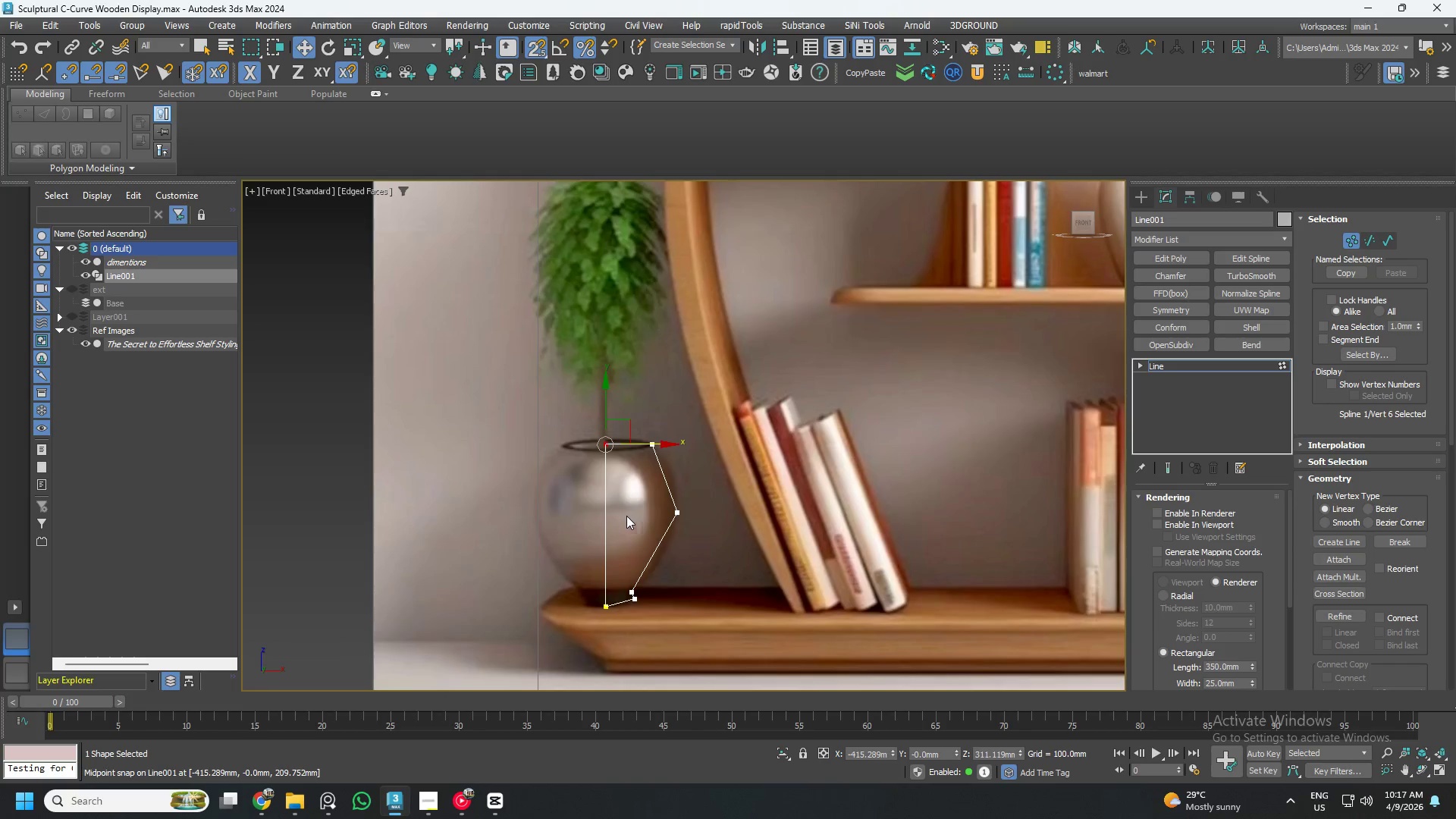 
key(S)
 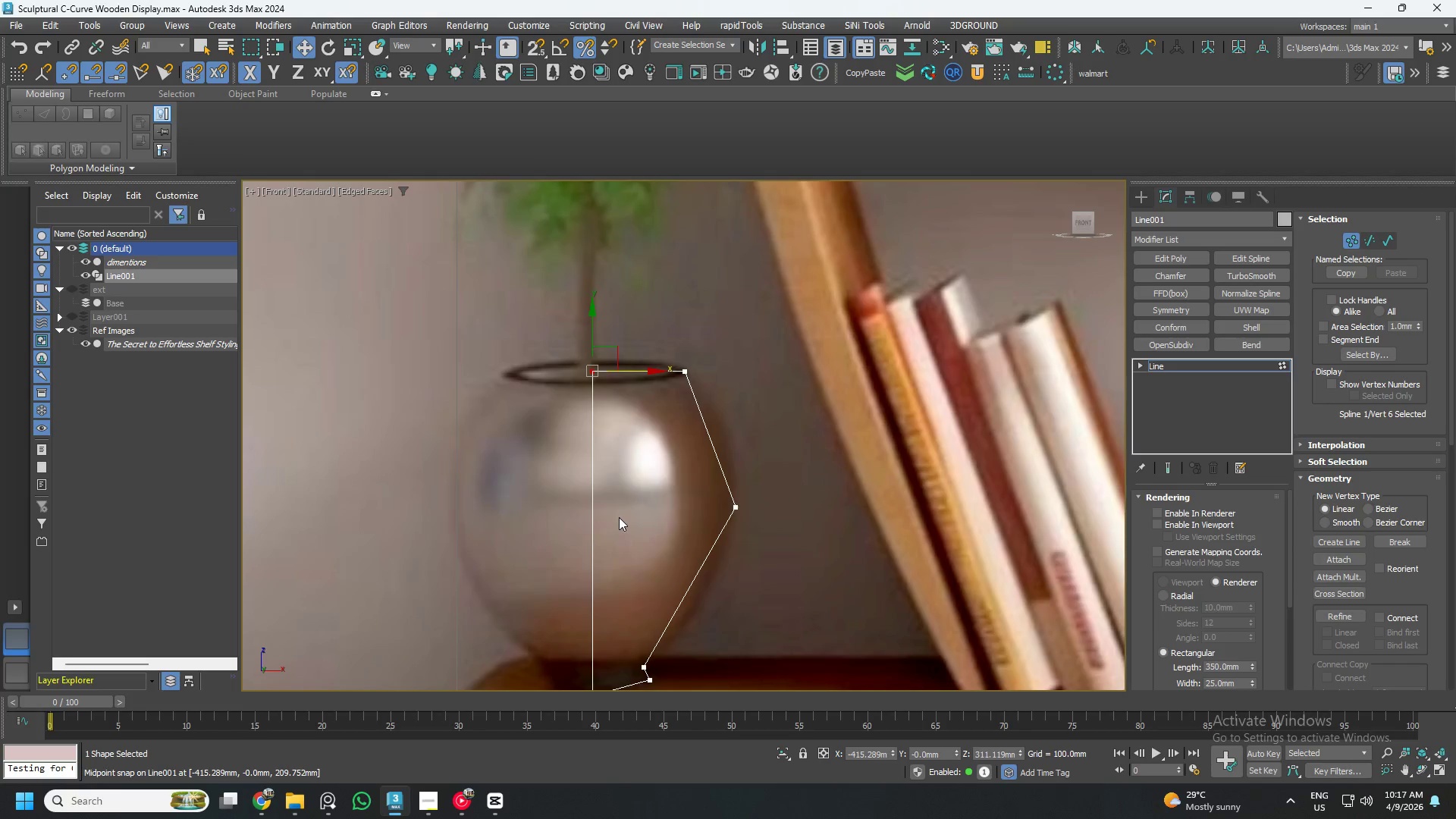 
scroll: coordinate [619, 517], scroll_direction: up, amount: 2.0
 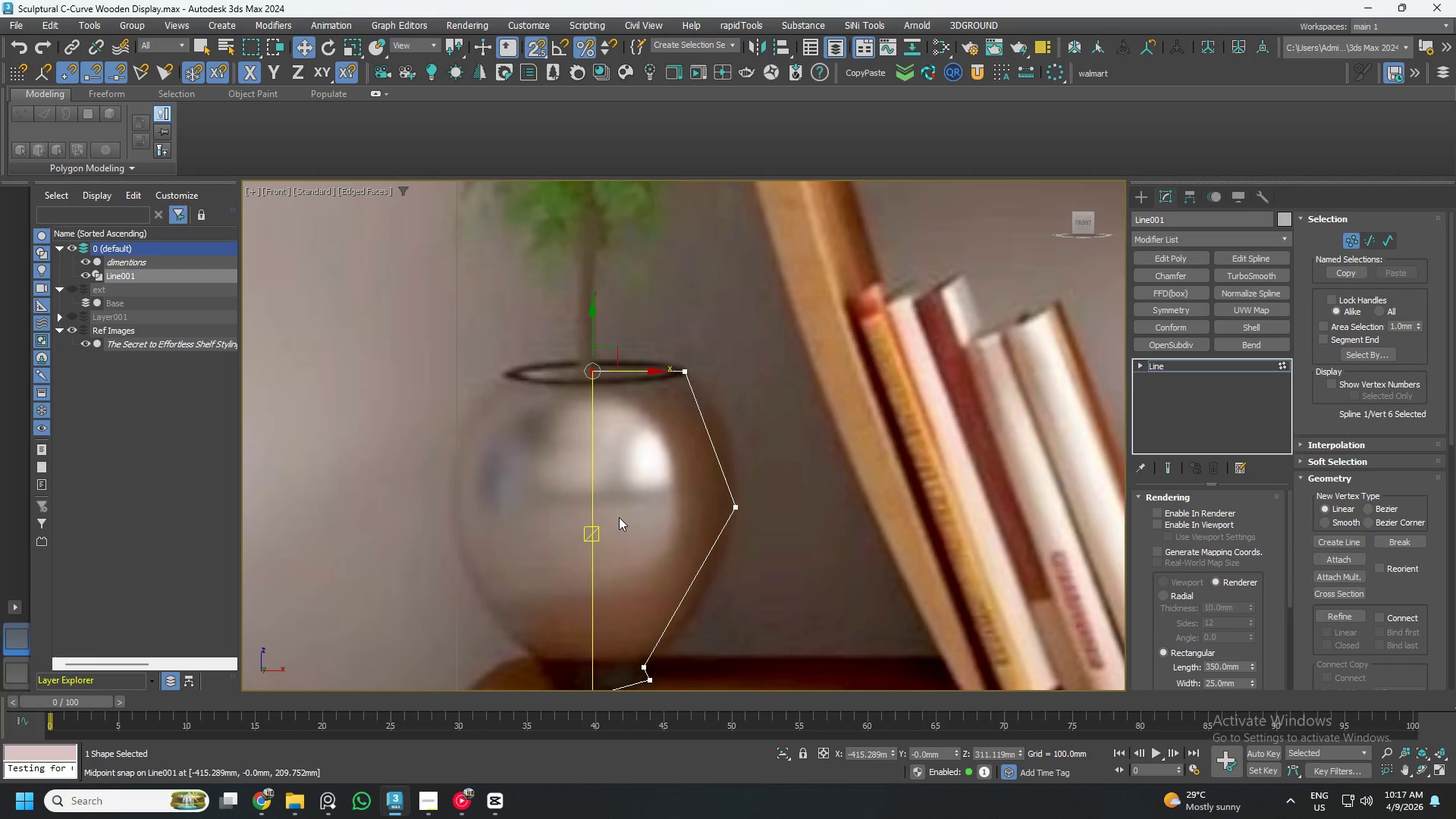 
key(Control+ControlLeft)
 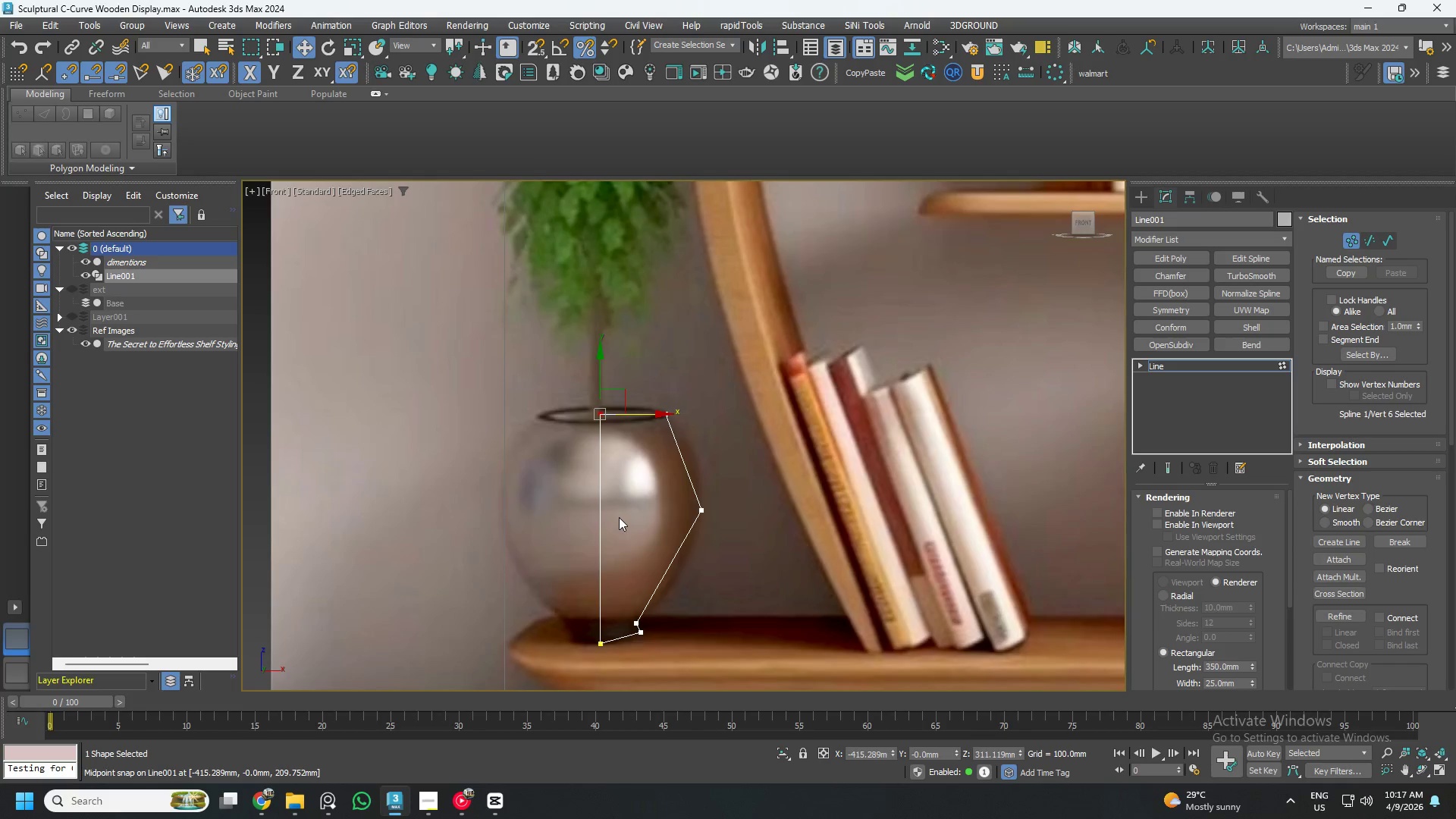 
key(Control+A)
 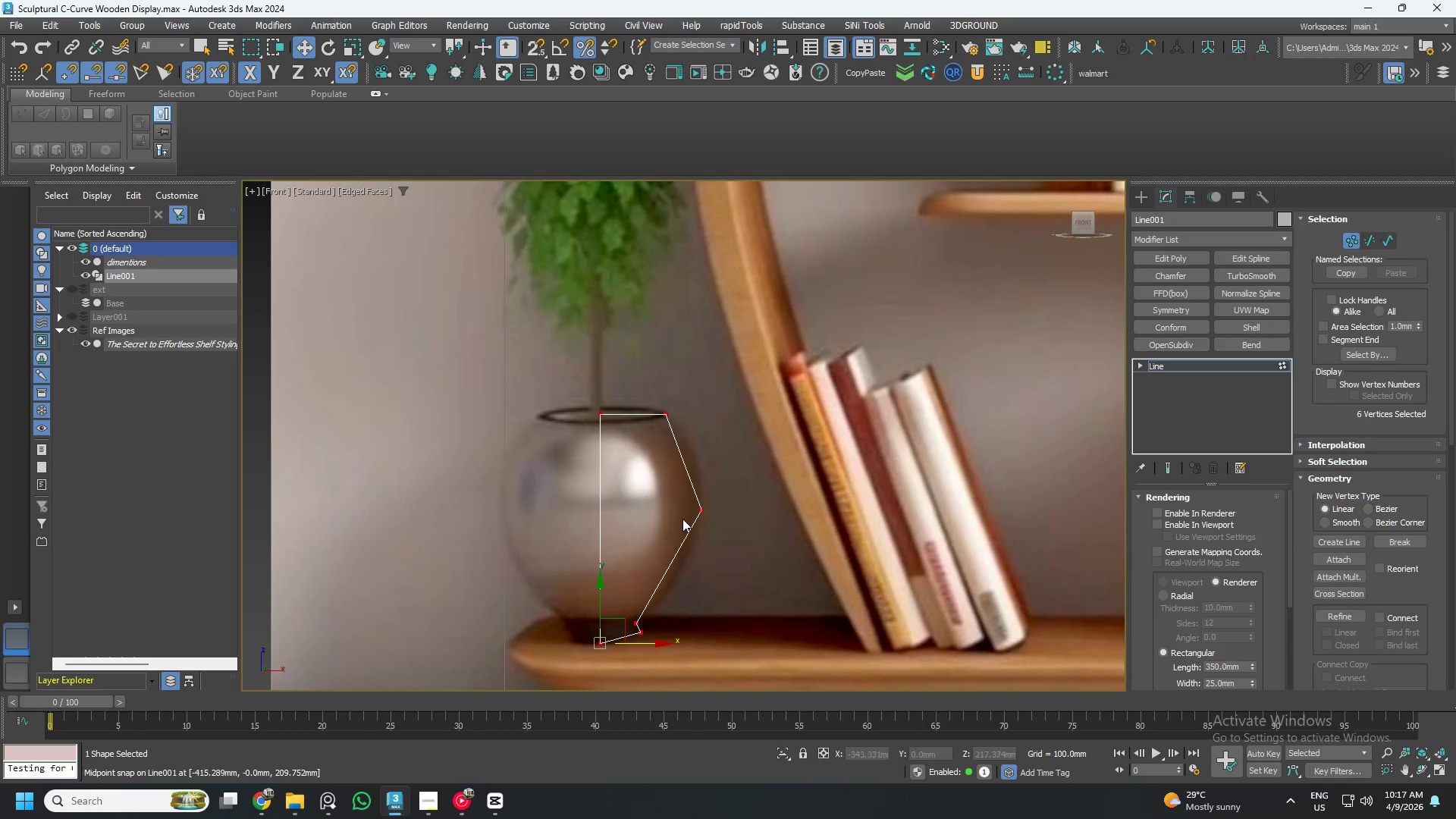 
scroll: coordinate [619, 517], scroll_direction: down, amount: 1.0
 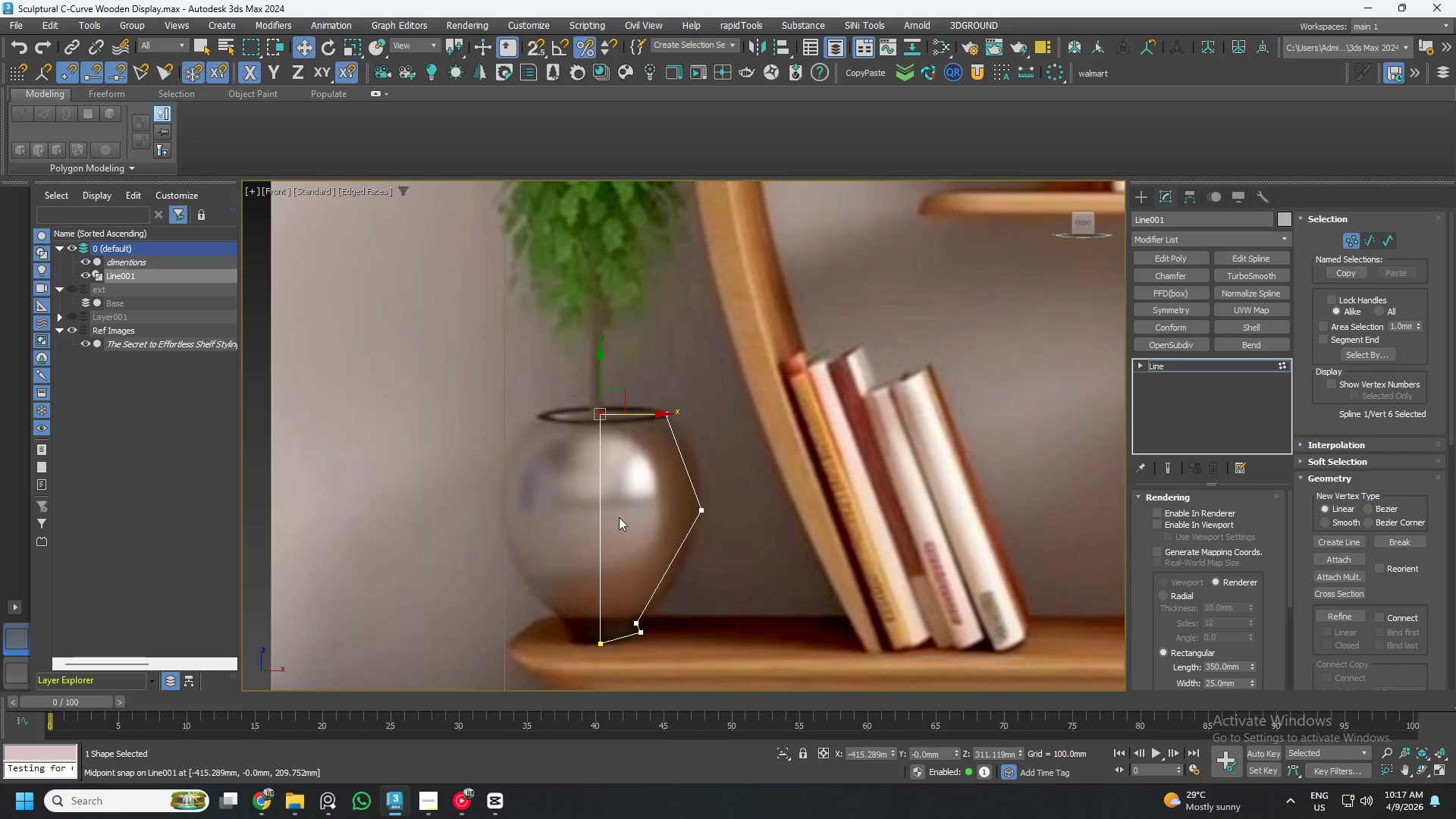 
right_click([697, 507])
 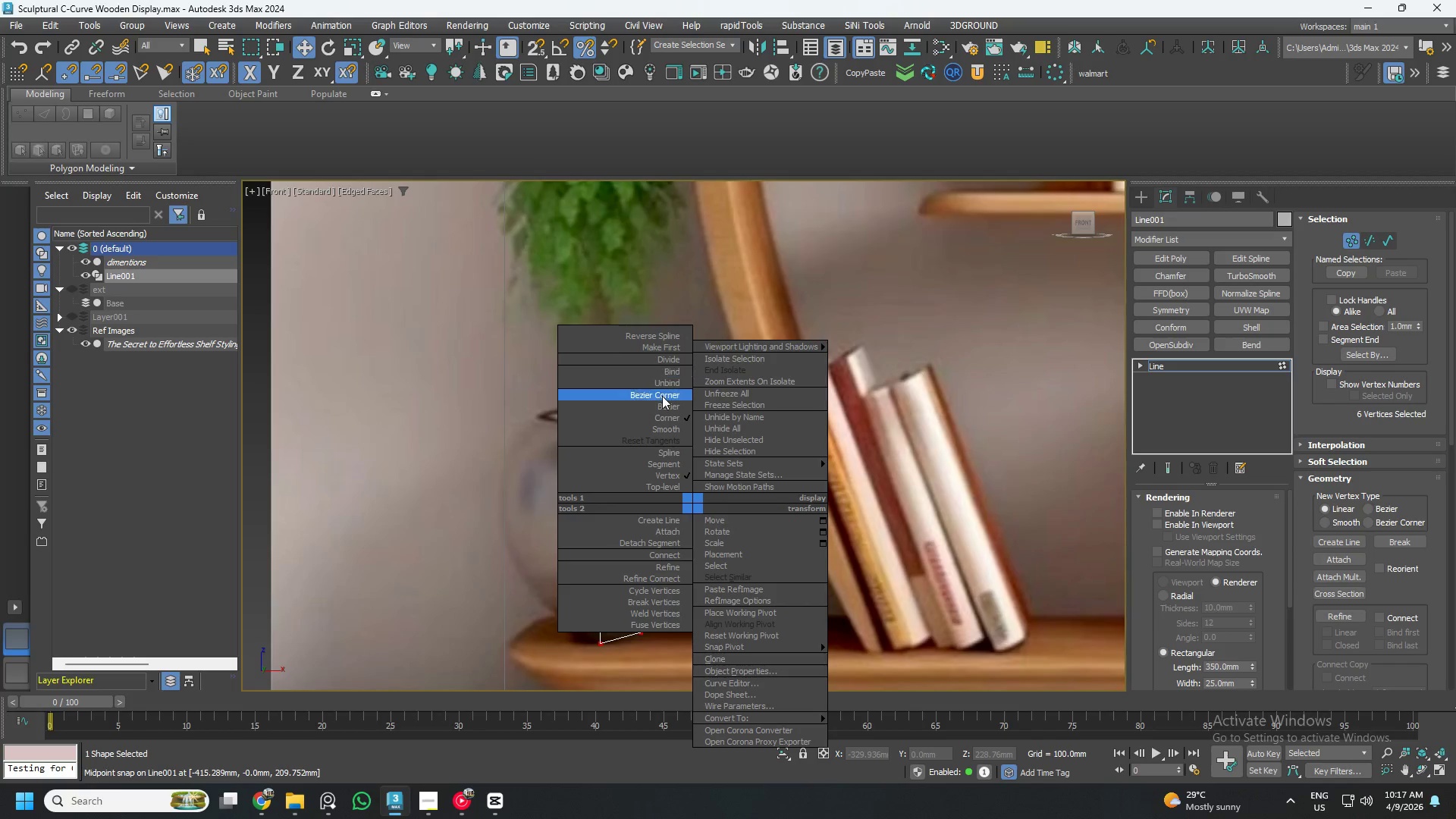 
left_click([663, 399])
 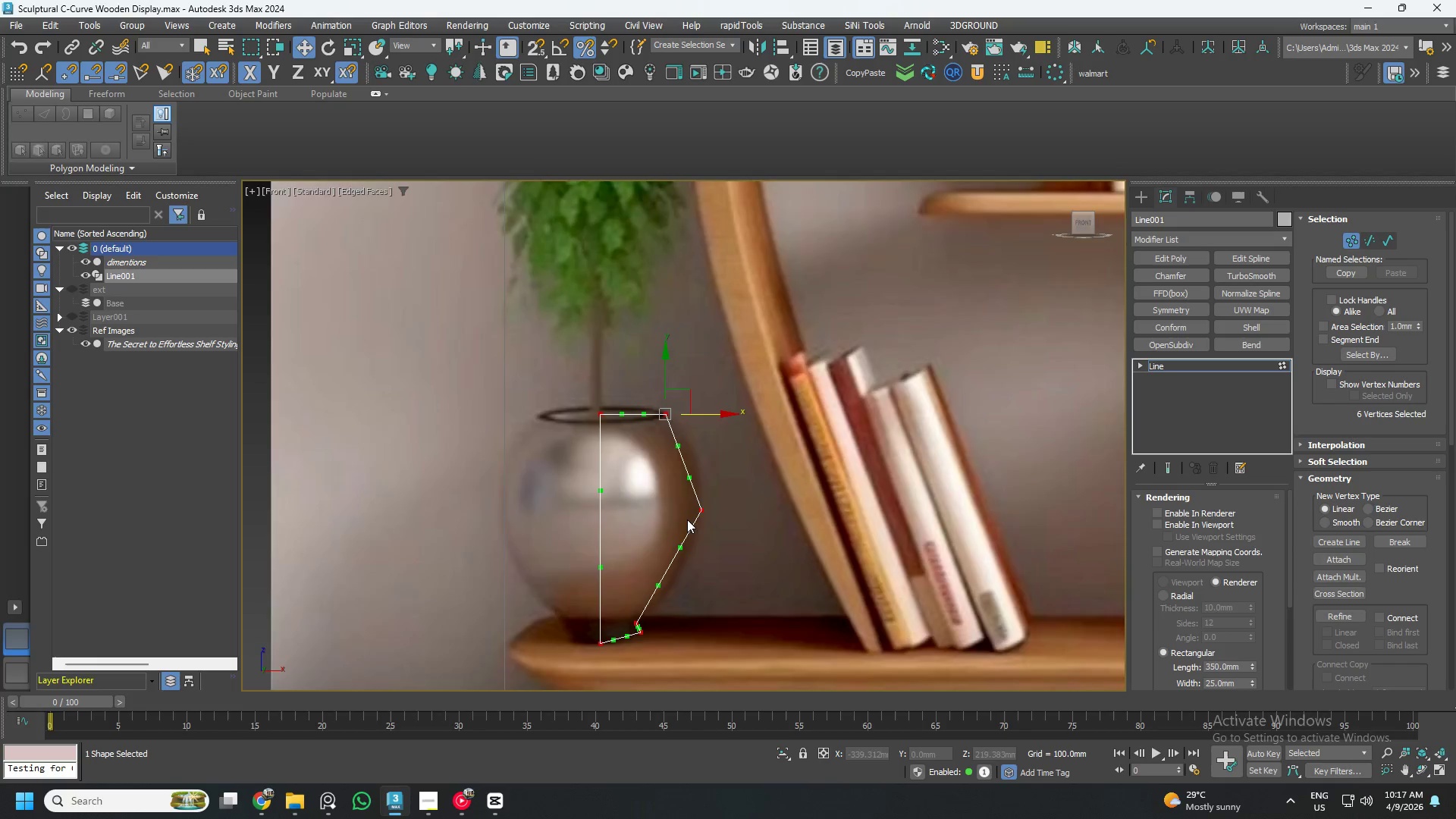 
scroll: coordinate [691, 521], scroll_direction: up, amount: 2.0
 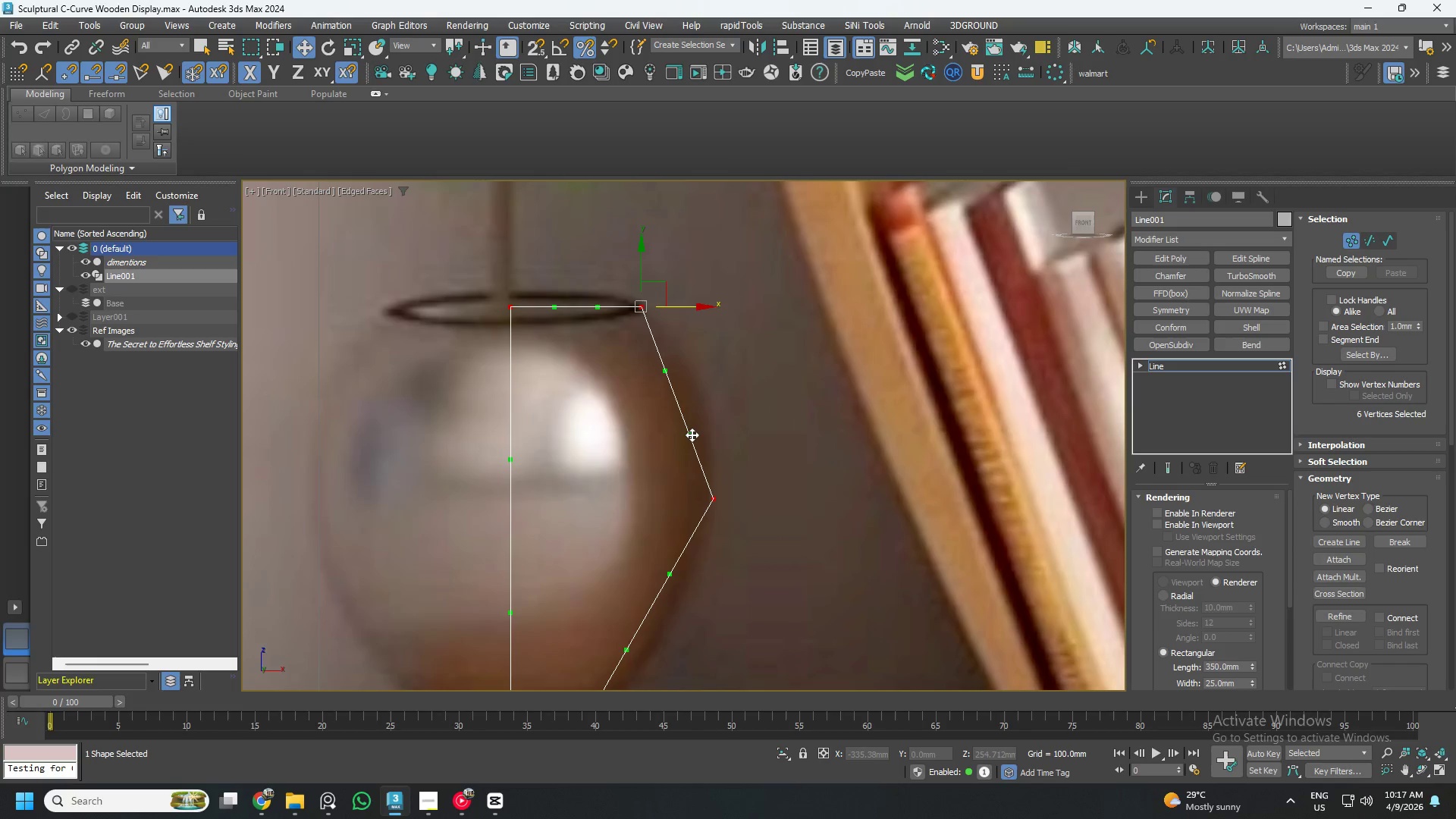 
left_click_drag(start_coordinate=[692, 435], to_coordinate=[720, 423])
 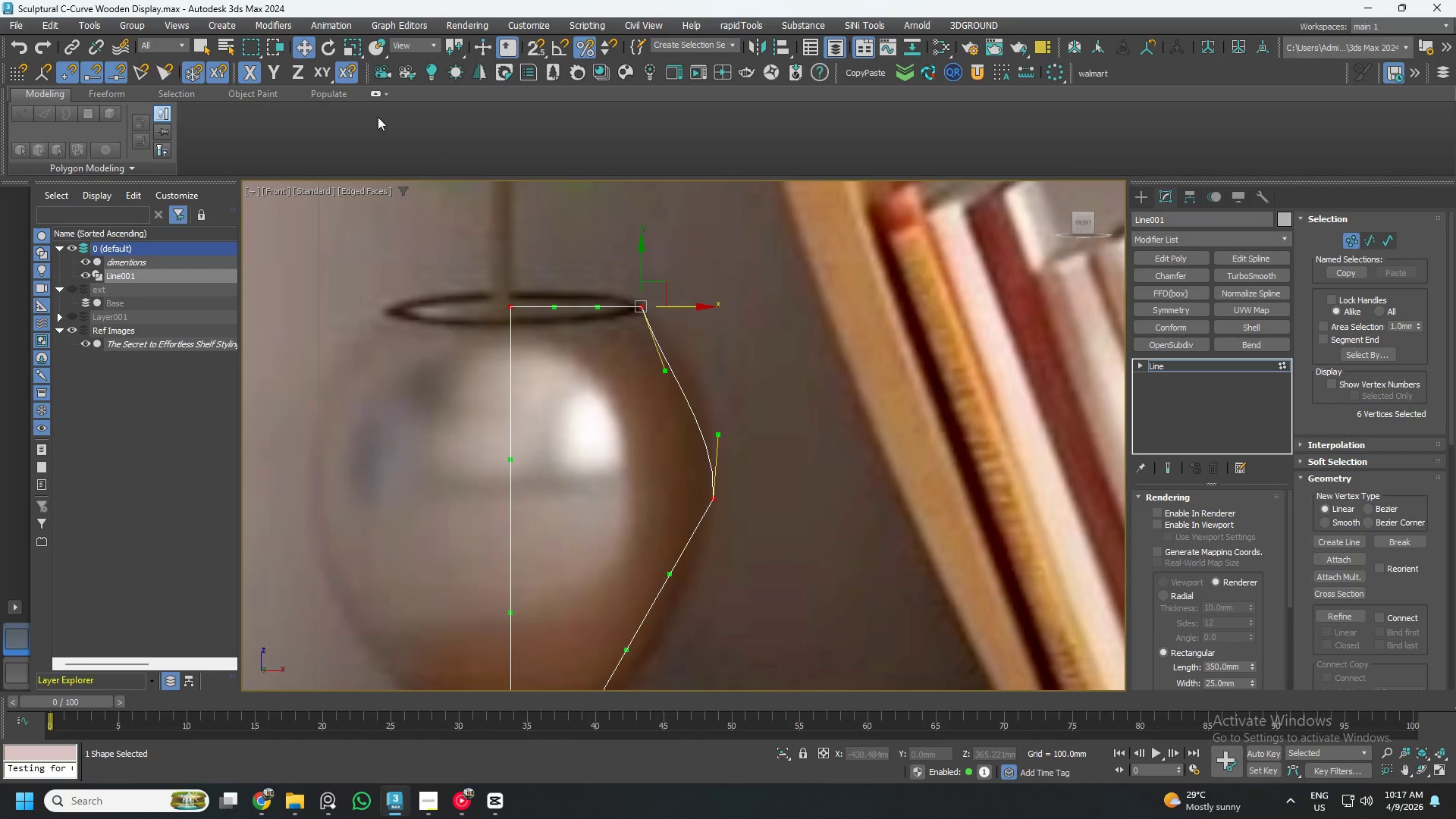 
left_click([331, 70])
 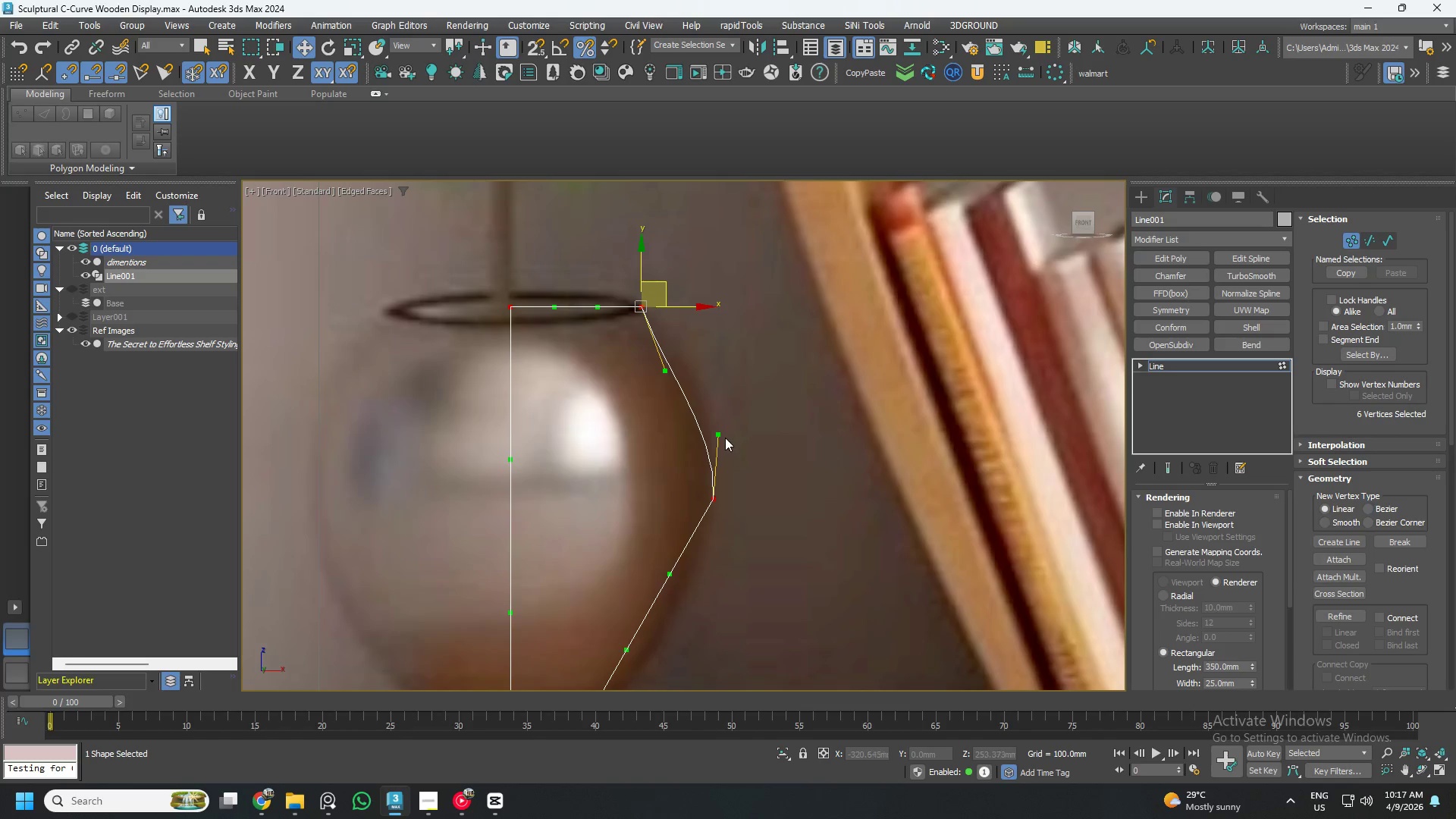 
left_click_drag(start_coordinate=[721, 432], to_coordinate=[730, 415])
 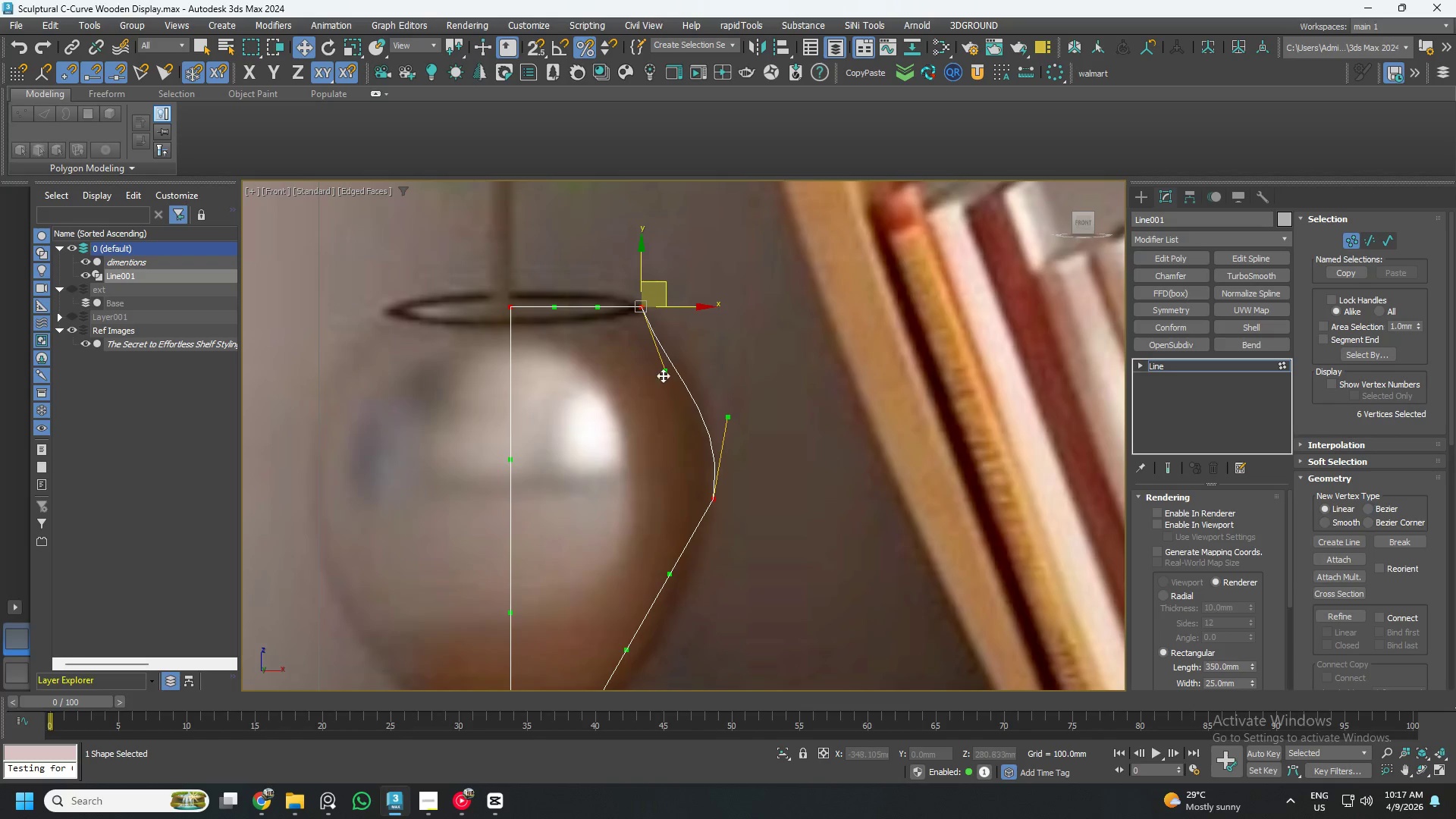 
left_click_drag(start_coordinate=[663, 372], to_coordinate=[684, 344])
 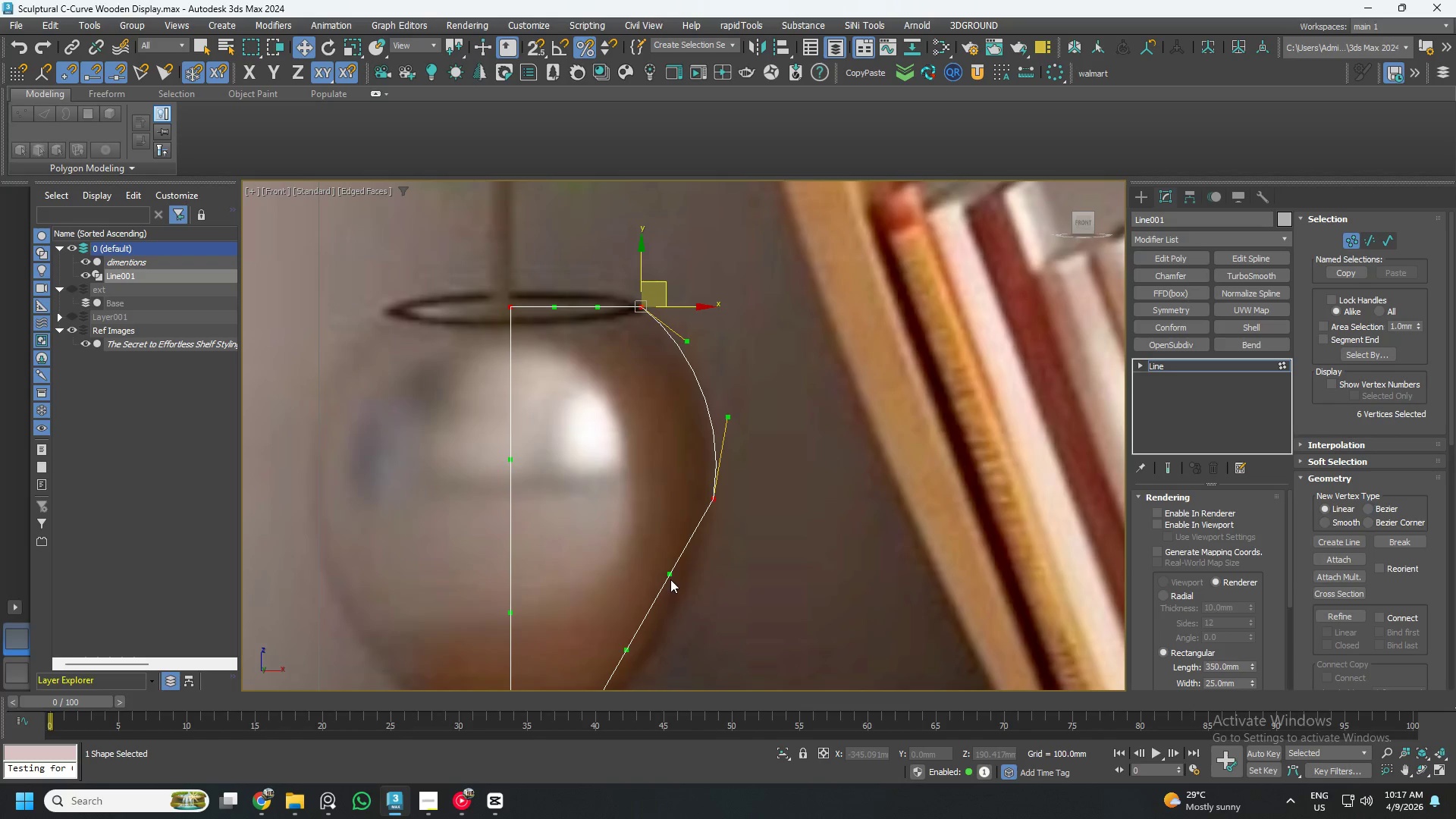 
left_click_drag(start_coordinate=[671, 574], to_coordinate=[711, 615])
 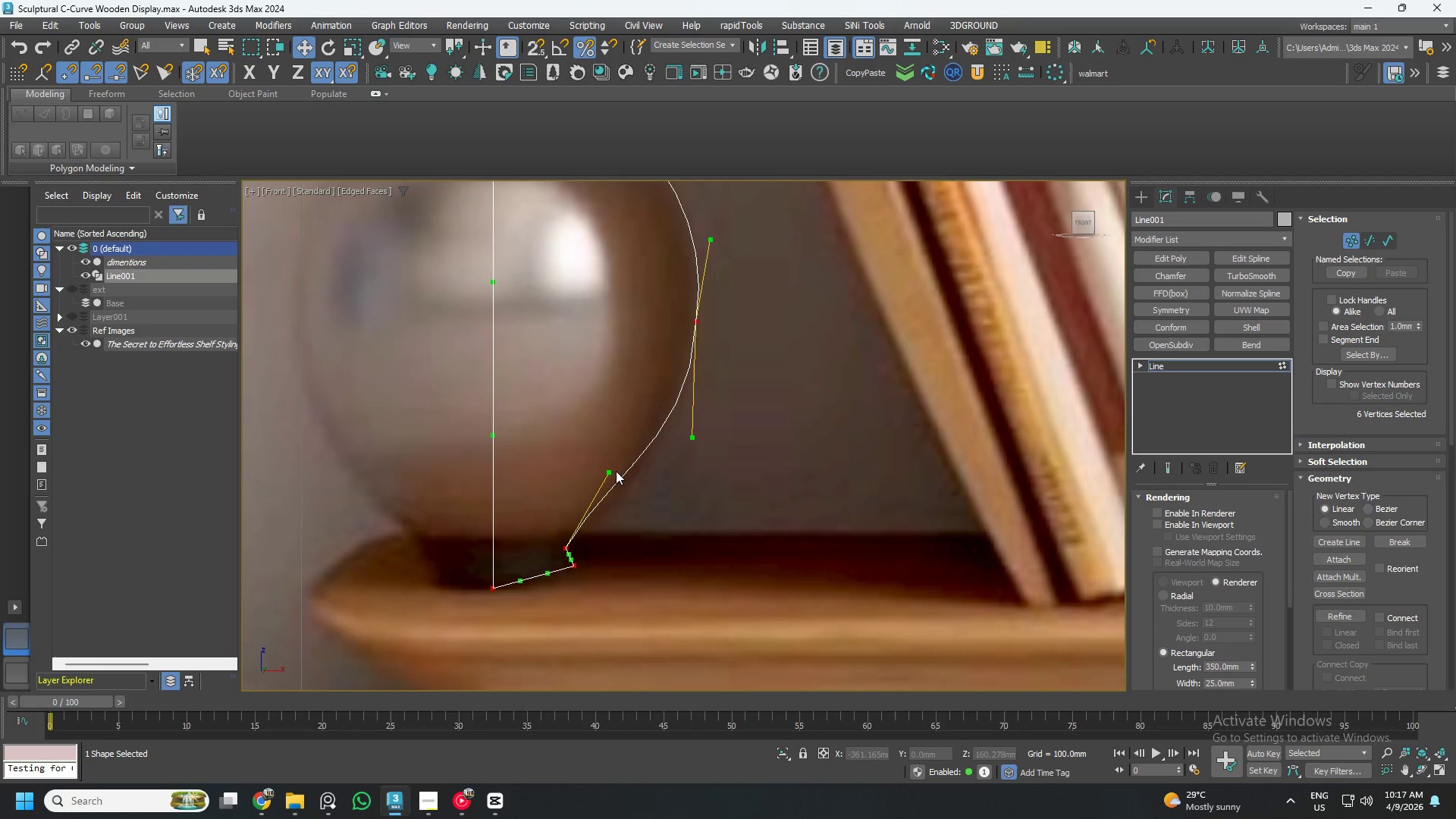 
left_click_drag(start_coordinate=[610, 474], to_coordinate=[623, 505])
 